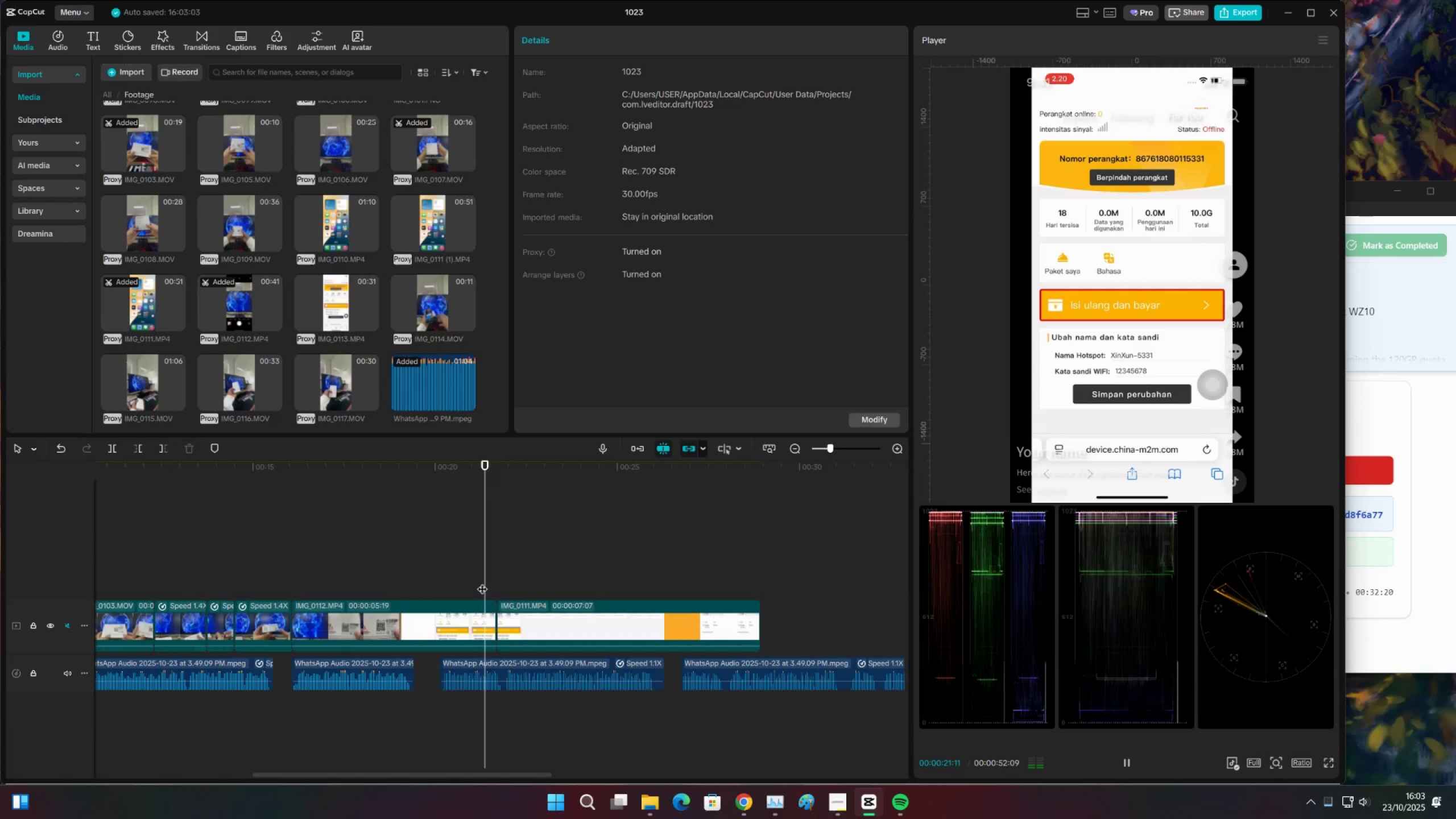 
key(Space)
 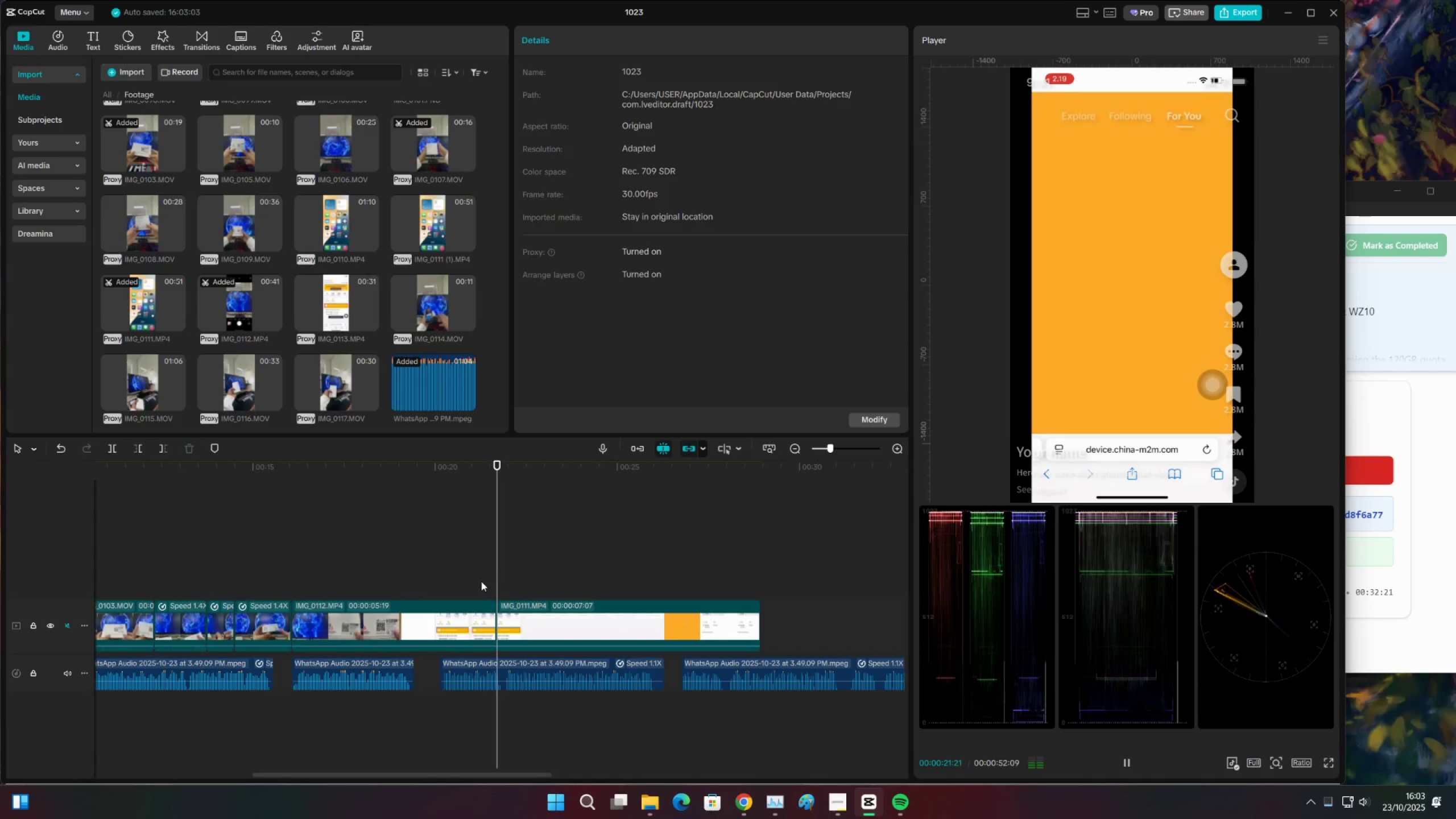 
key(Space)
 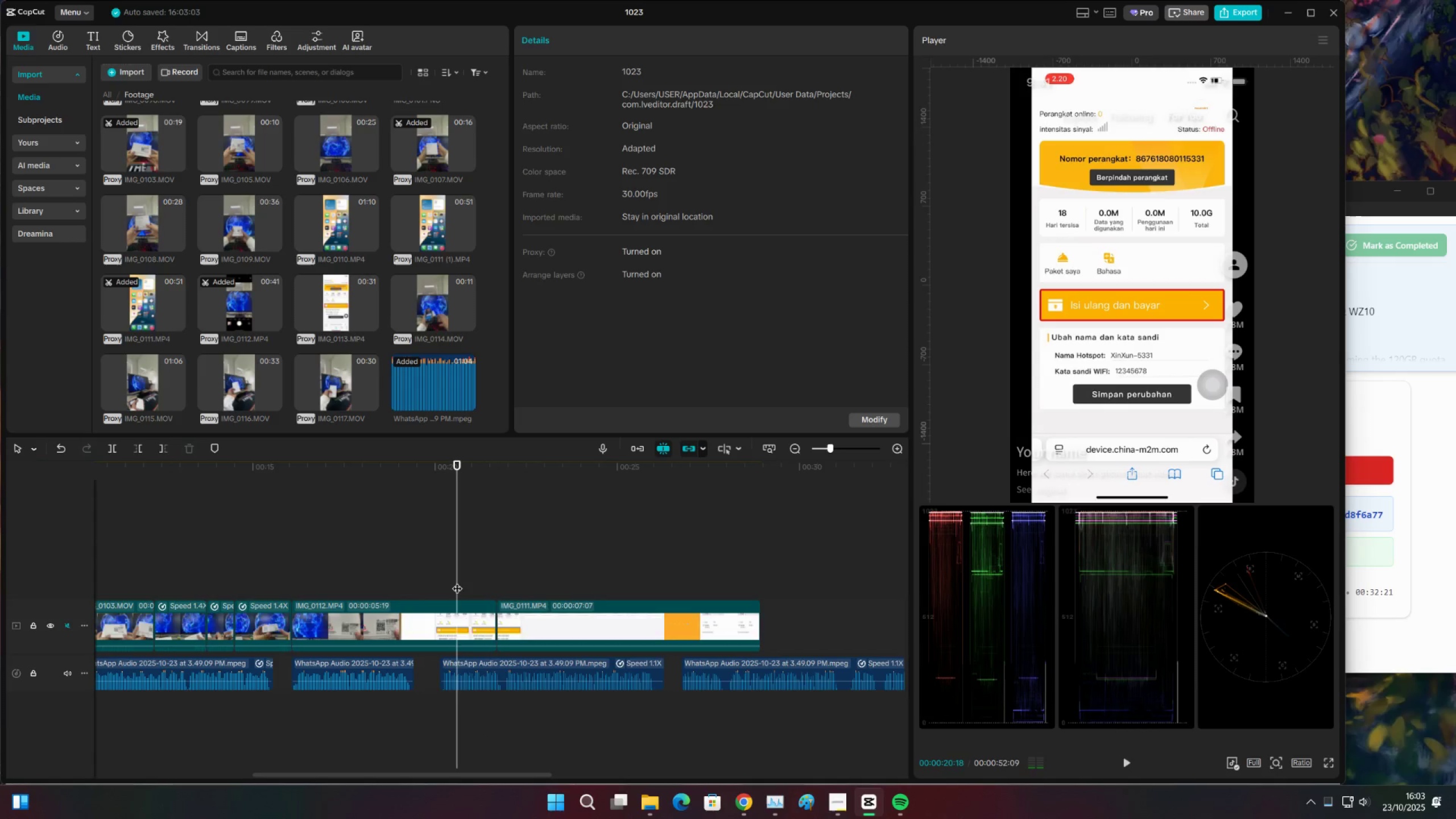 
left_click([457, 581])
 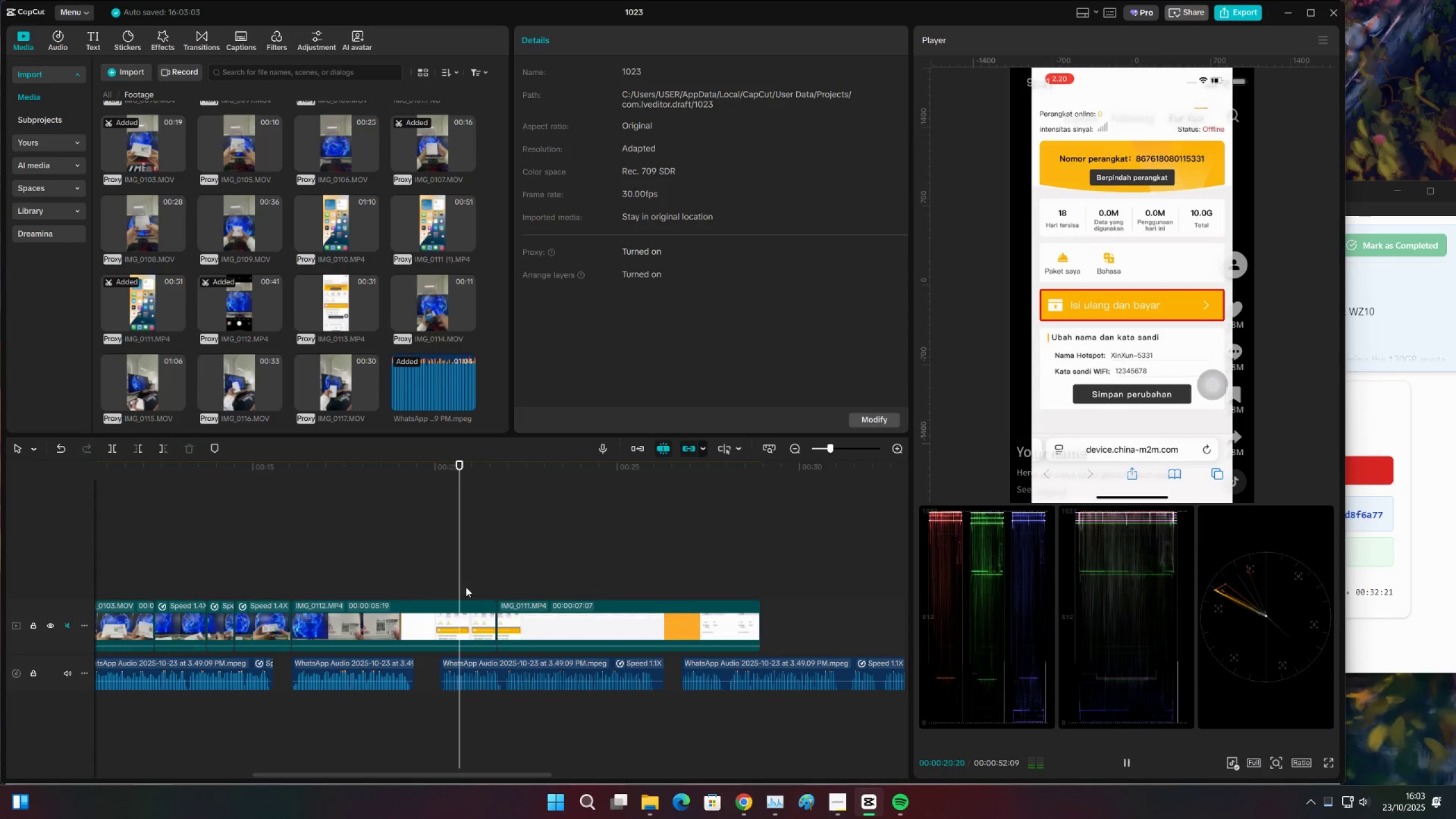 
key(Space)
 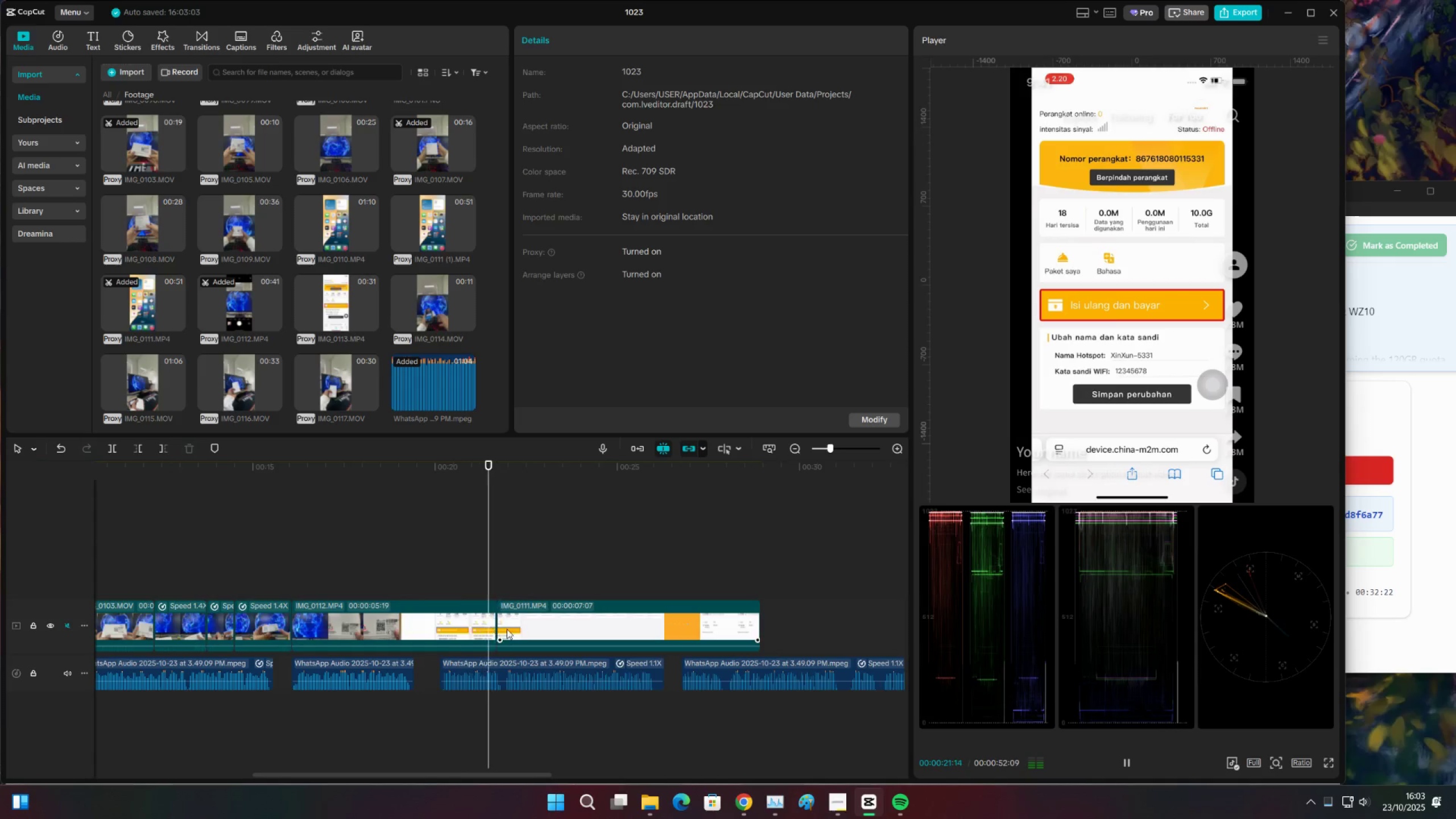 
key(Space)
 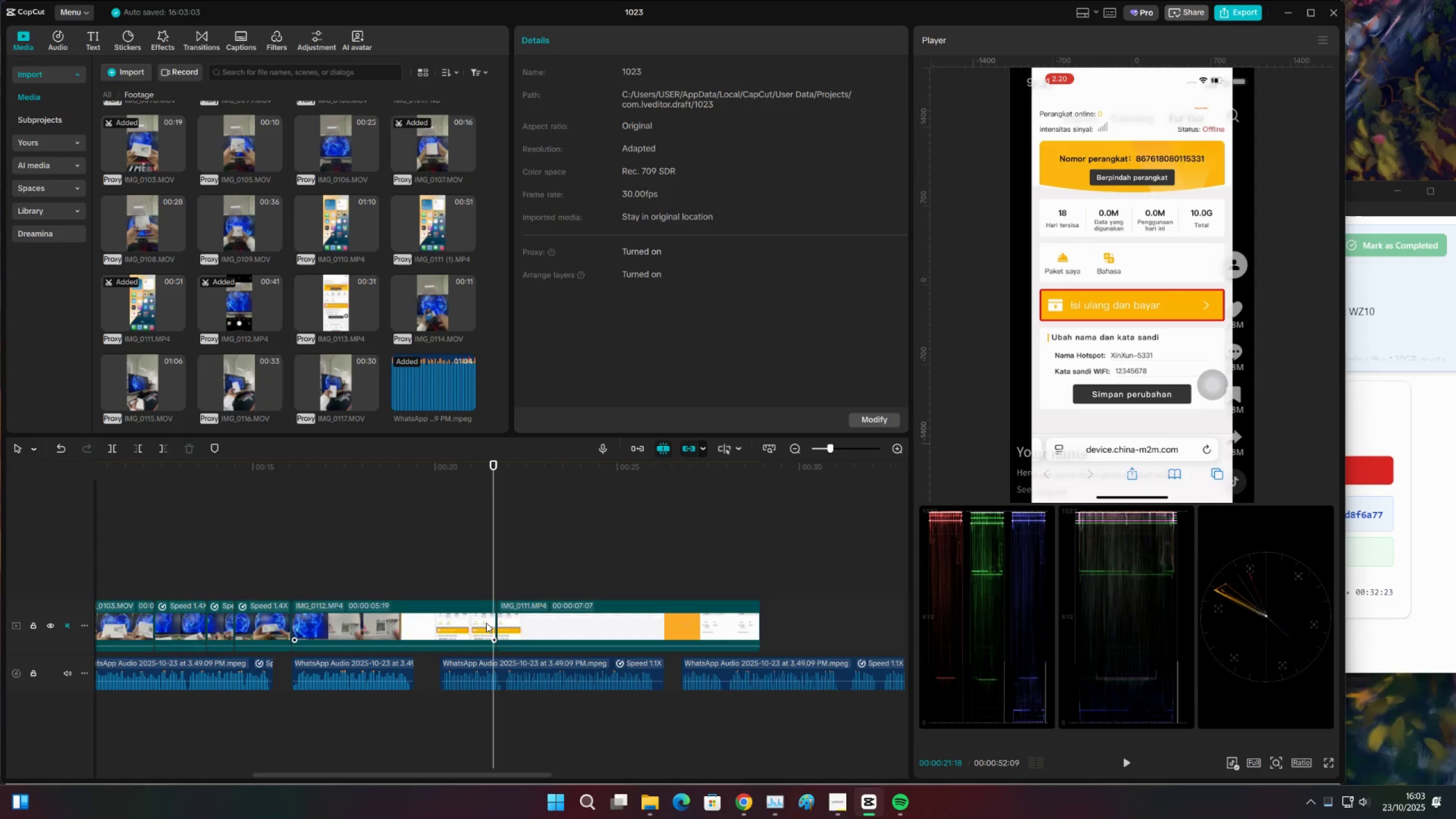 
left_click([486, 623])
 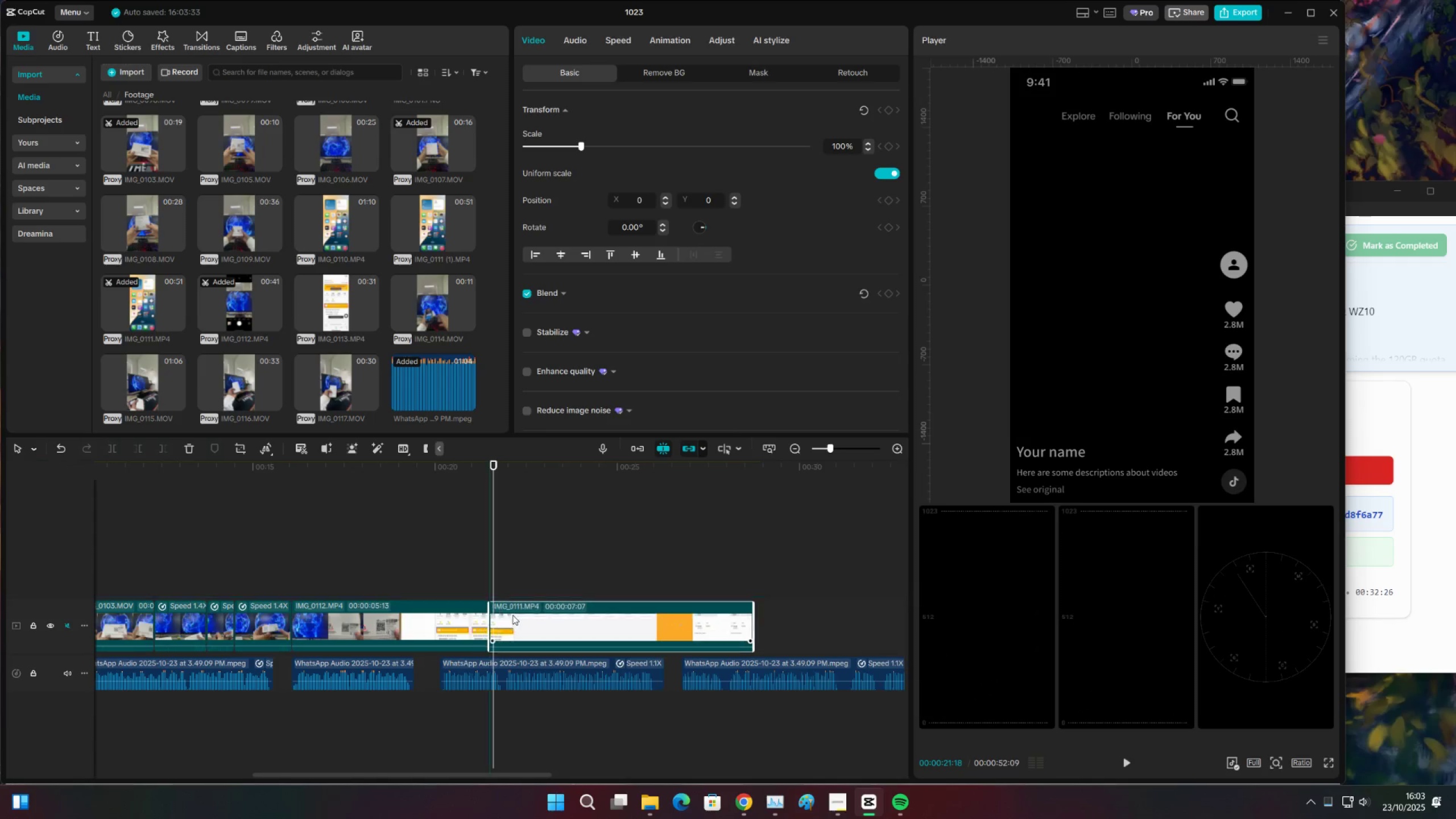 
left_click([466, 569])
 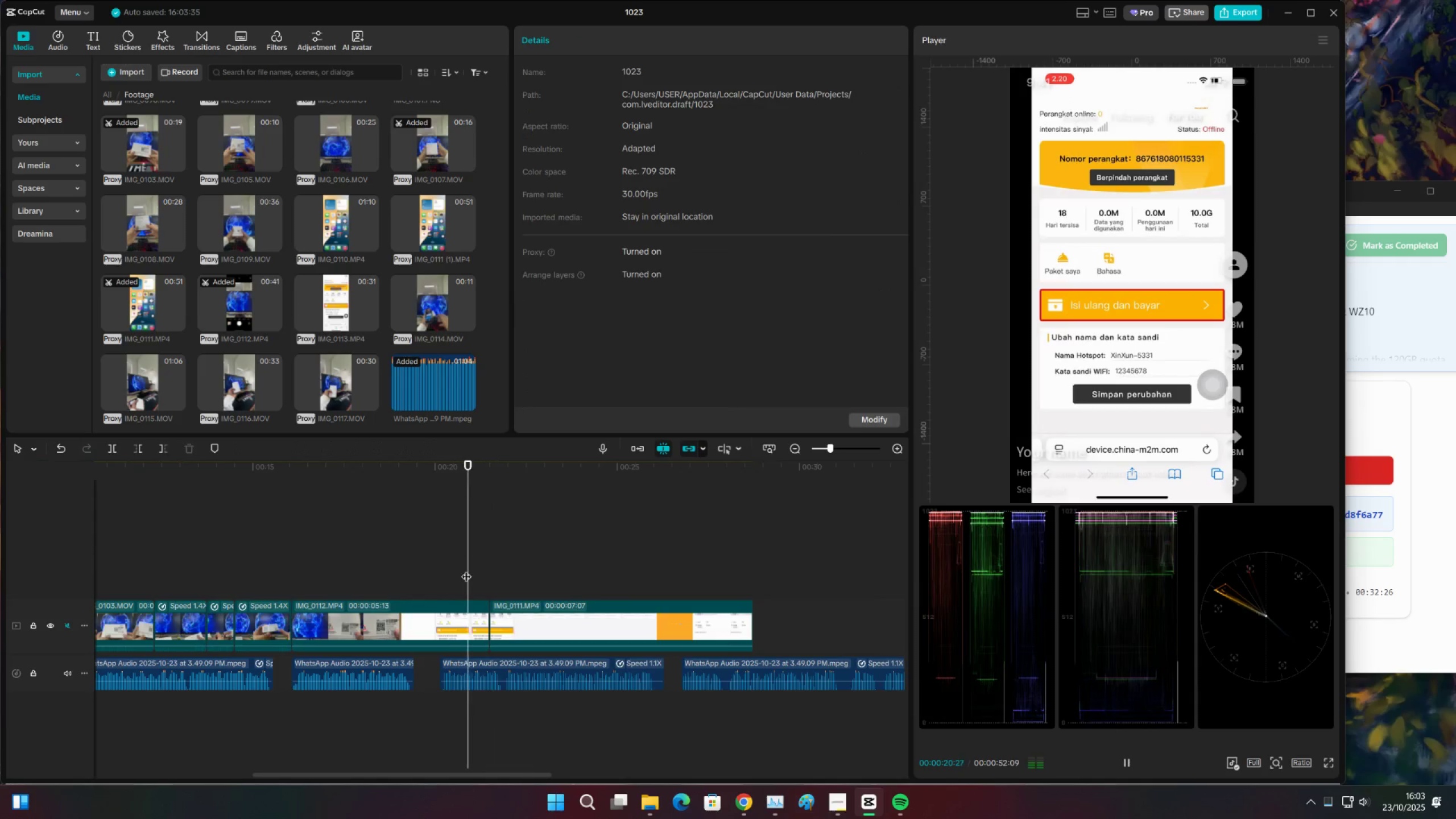 
key(Space)
 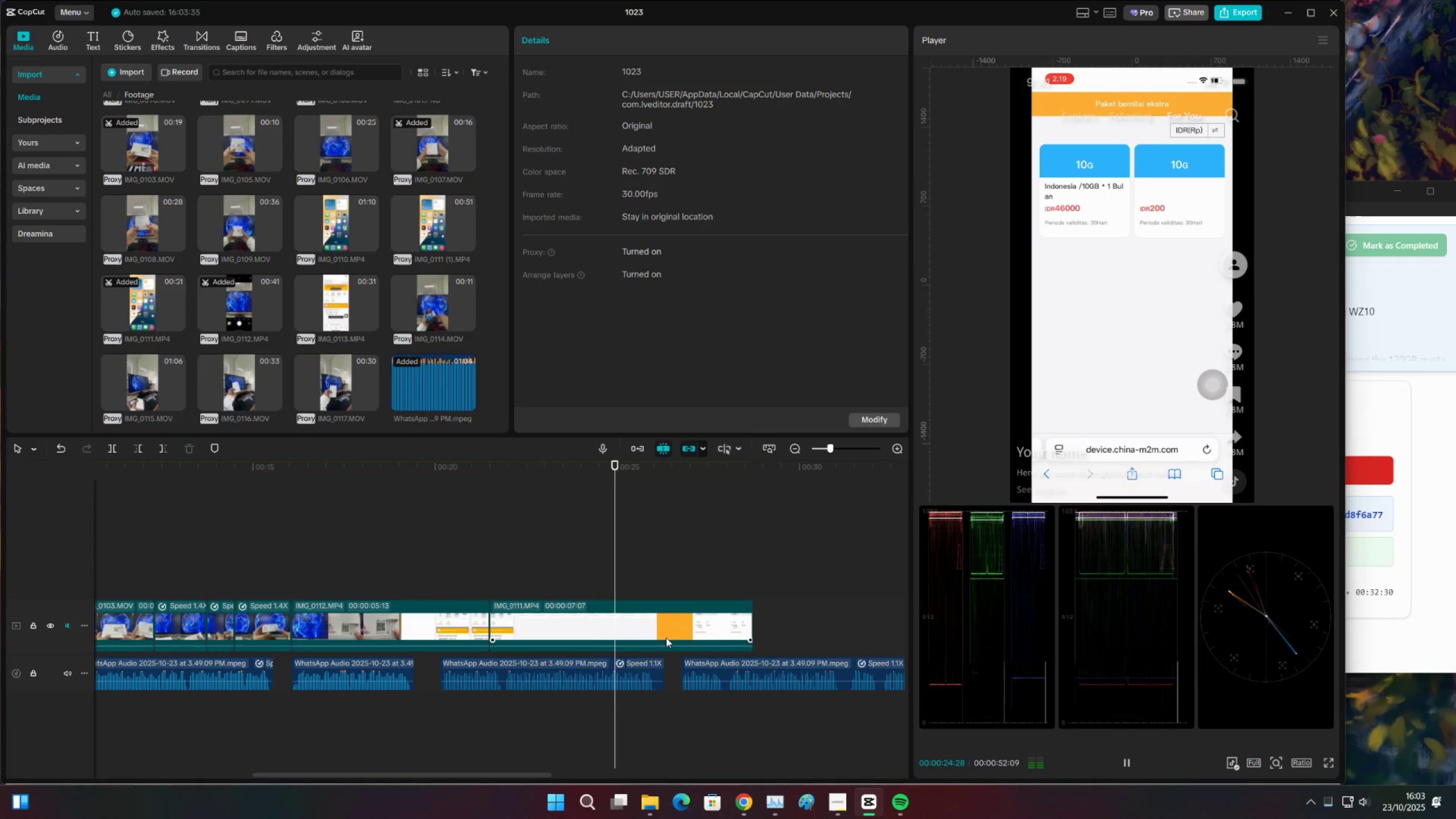 
wait(5.34)
 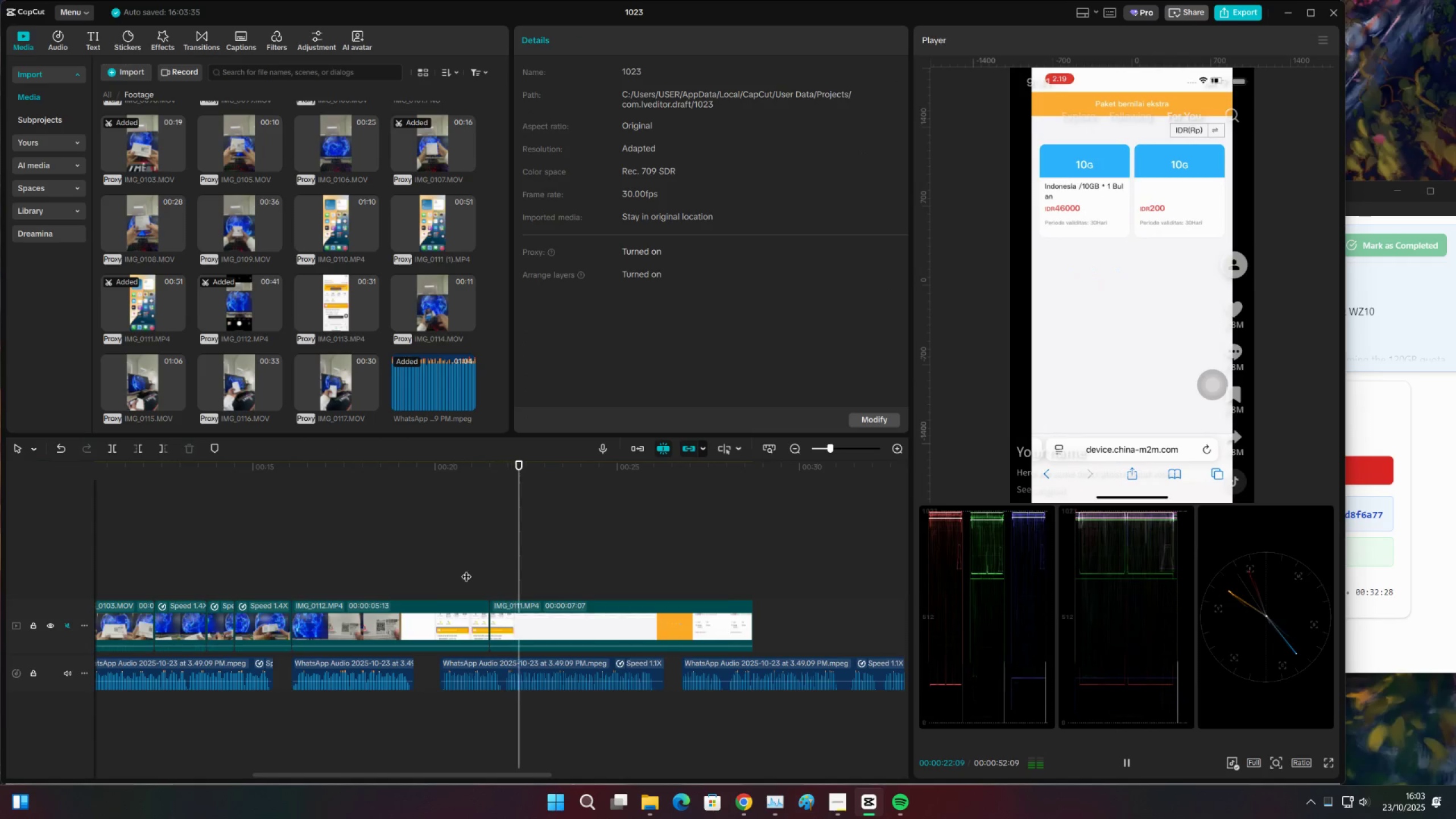 
key(Space)
 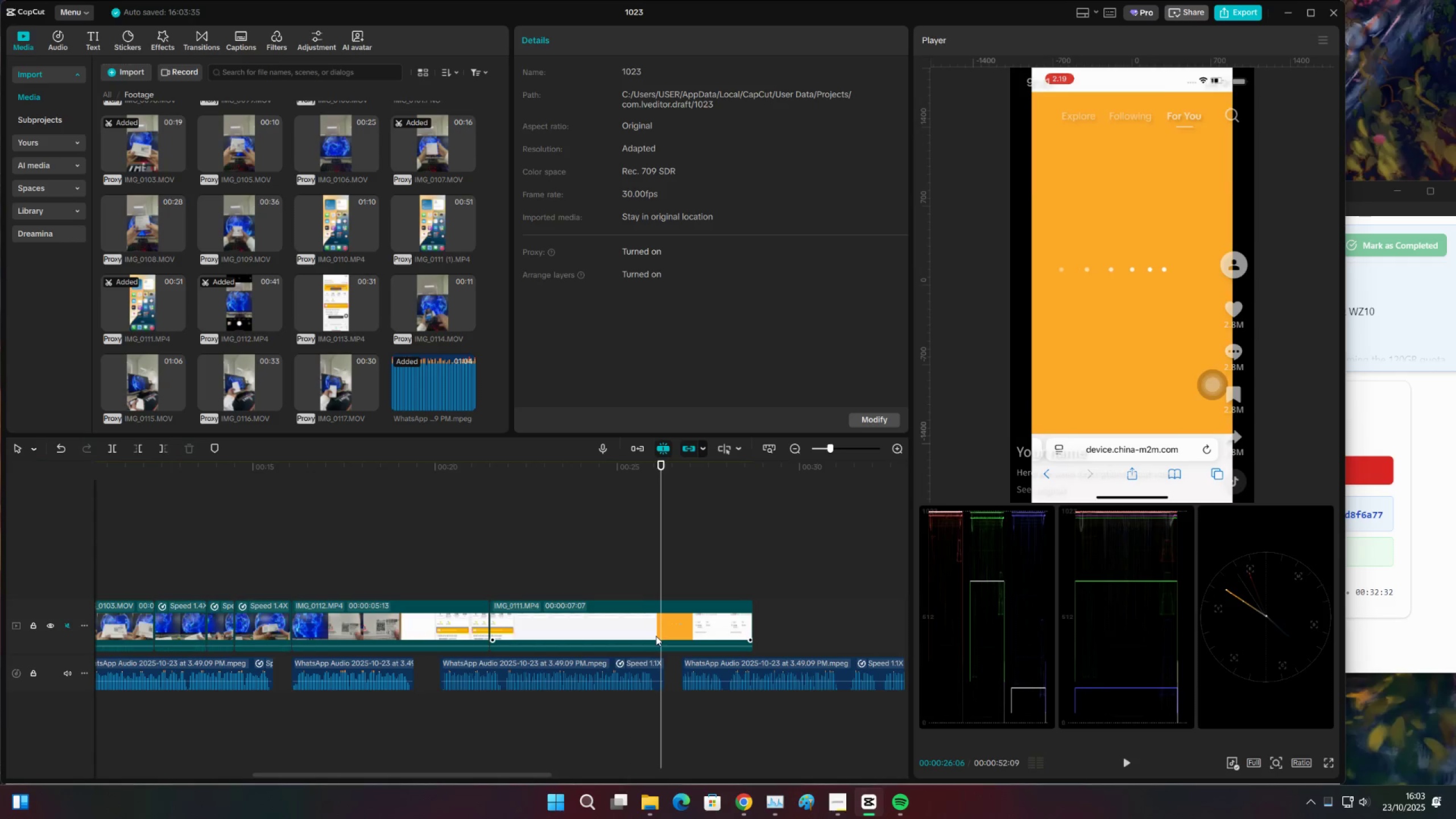 
key(Space)
 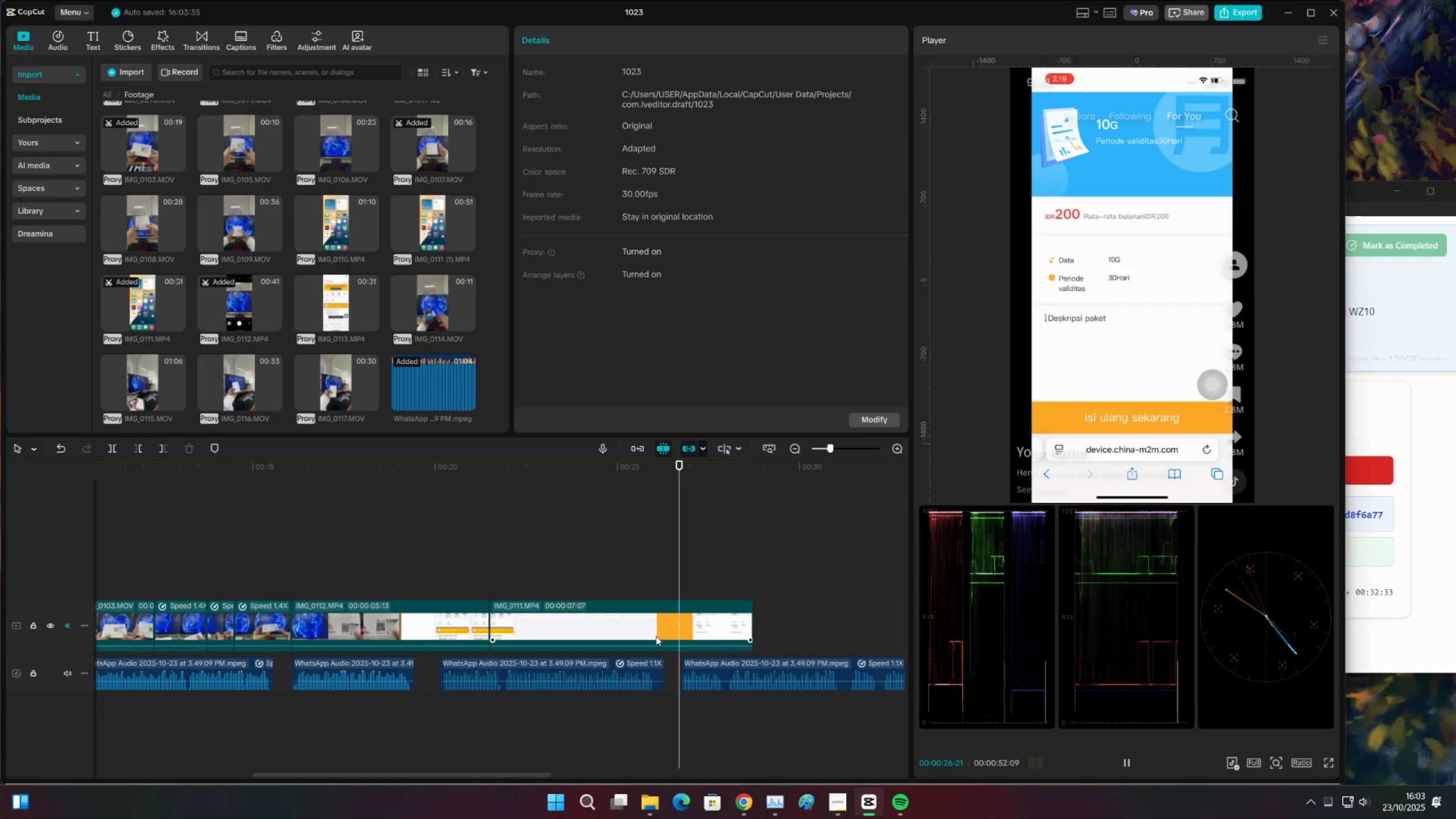 
key(Space)
 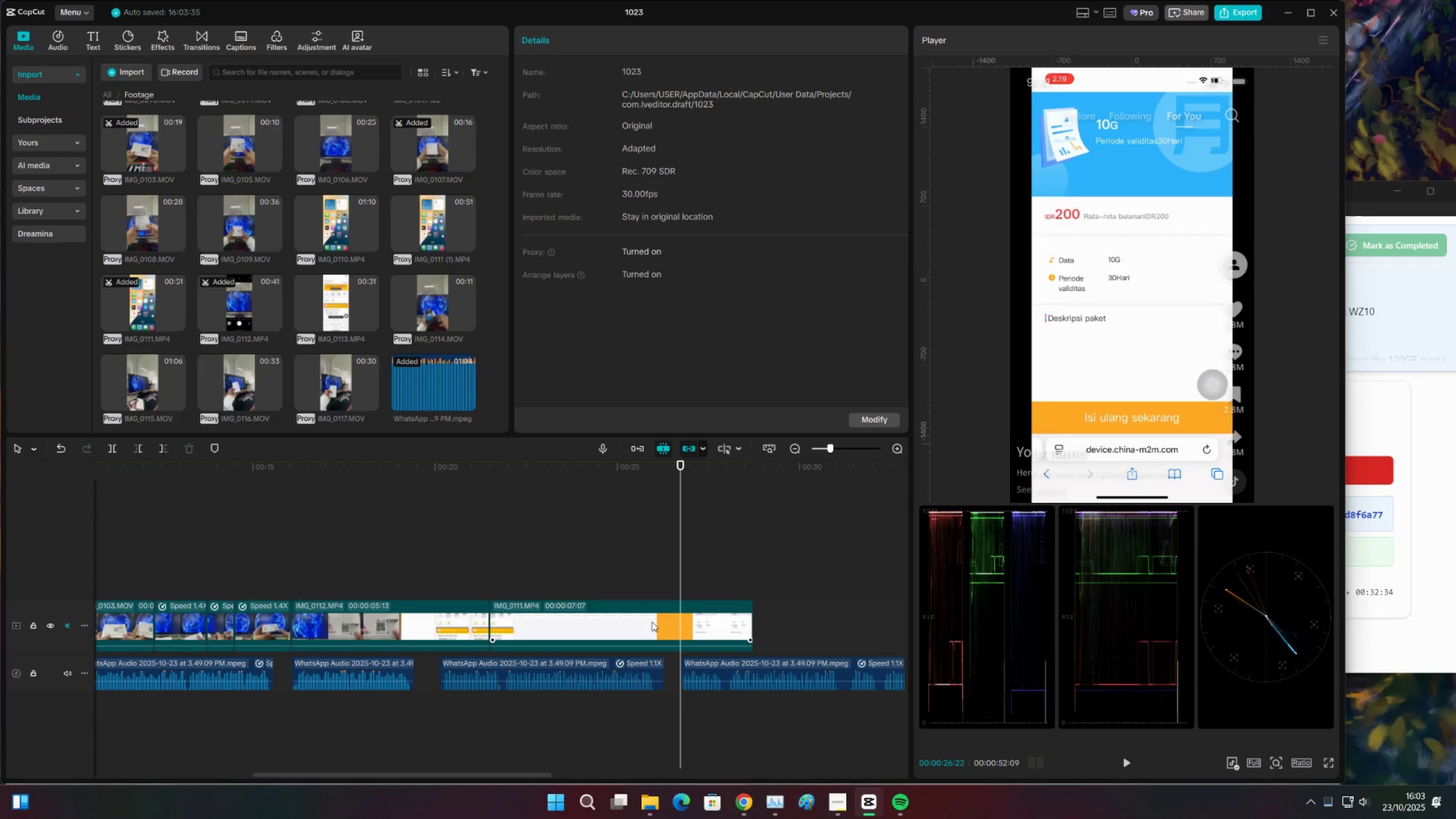 
key(C)
 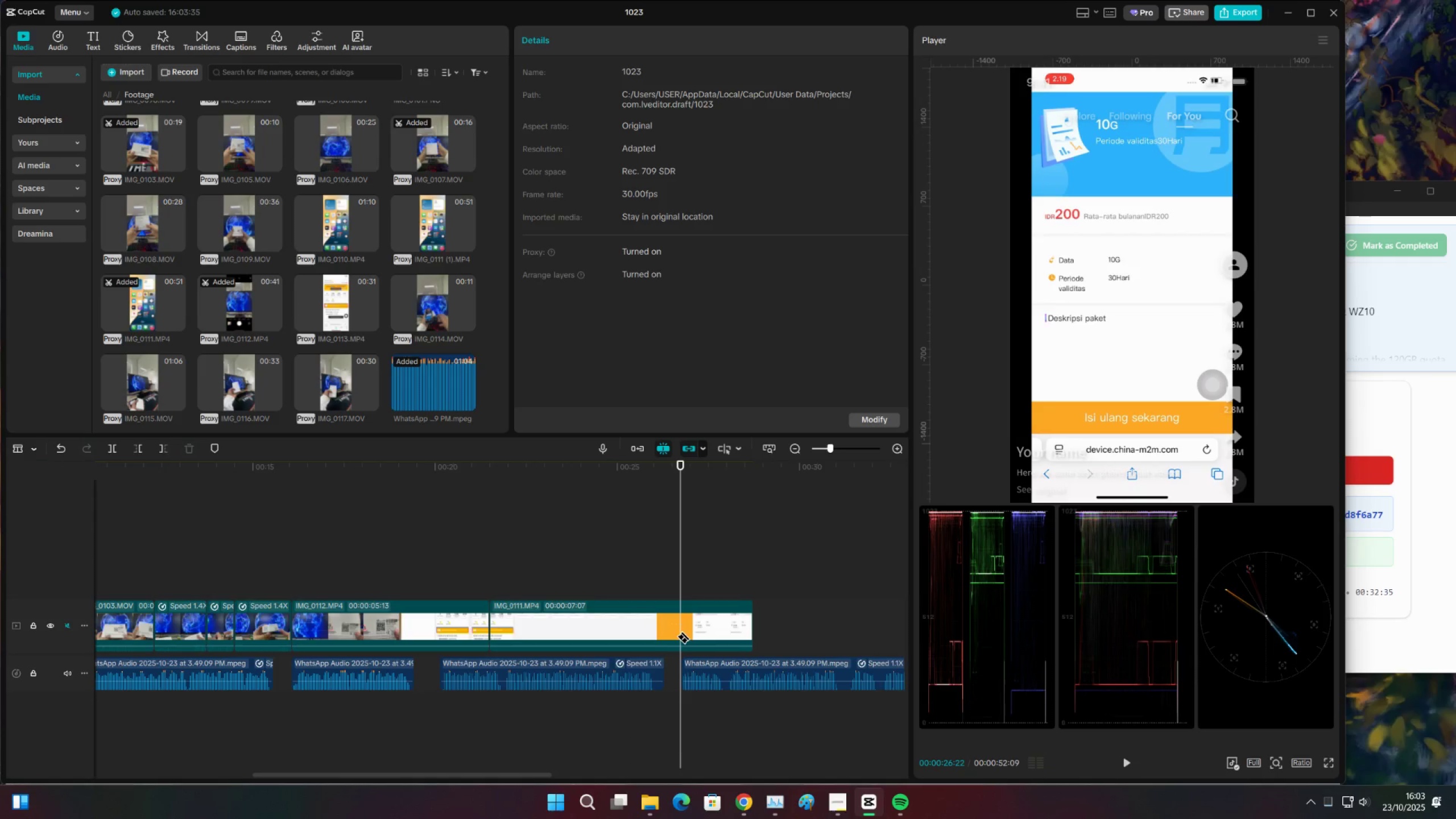 
left_click([684, 631])
 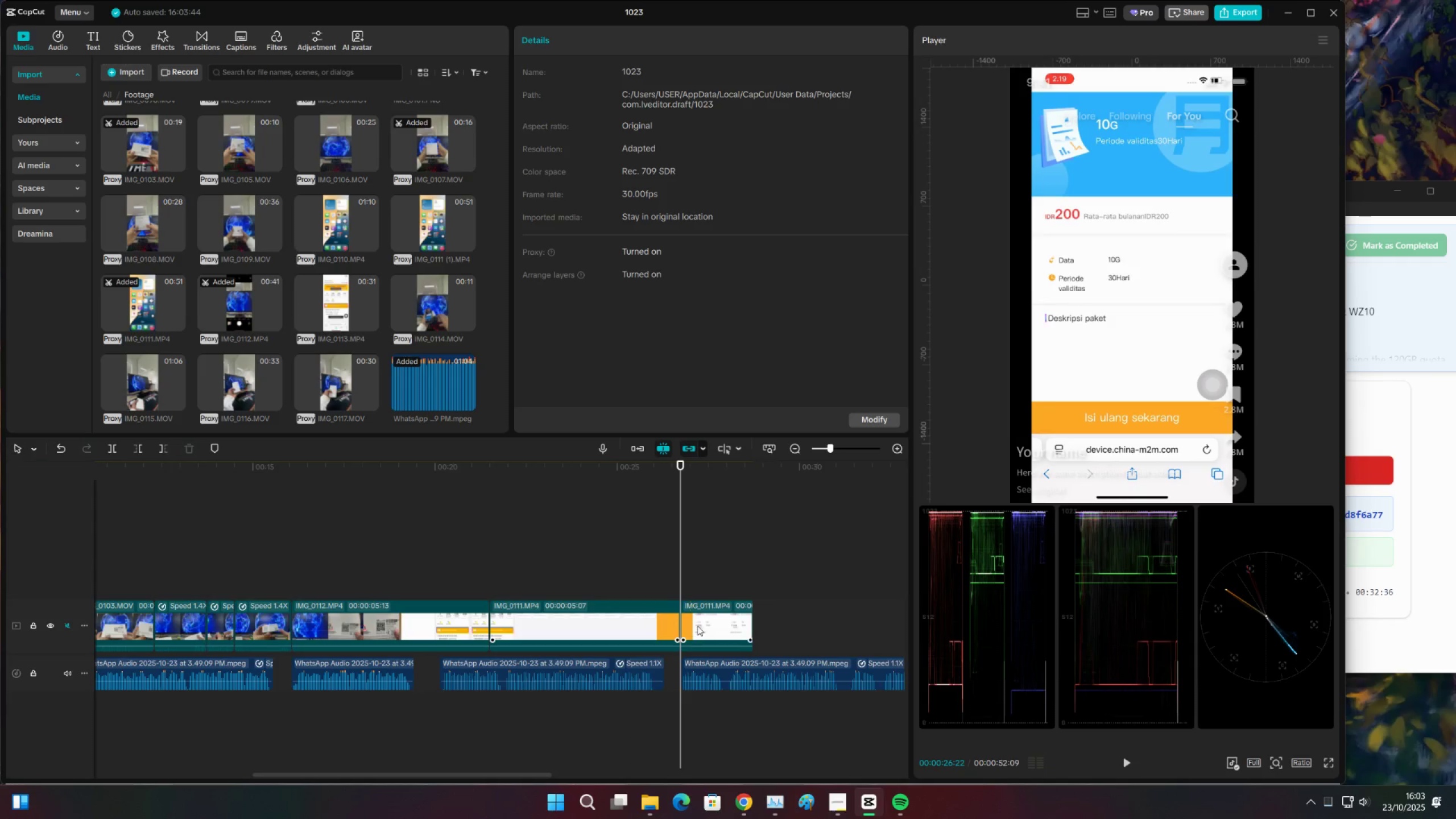 
key(V)
 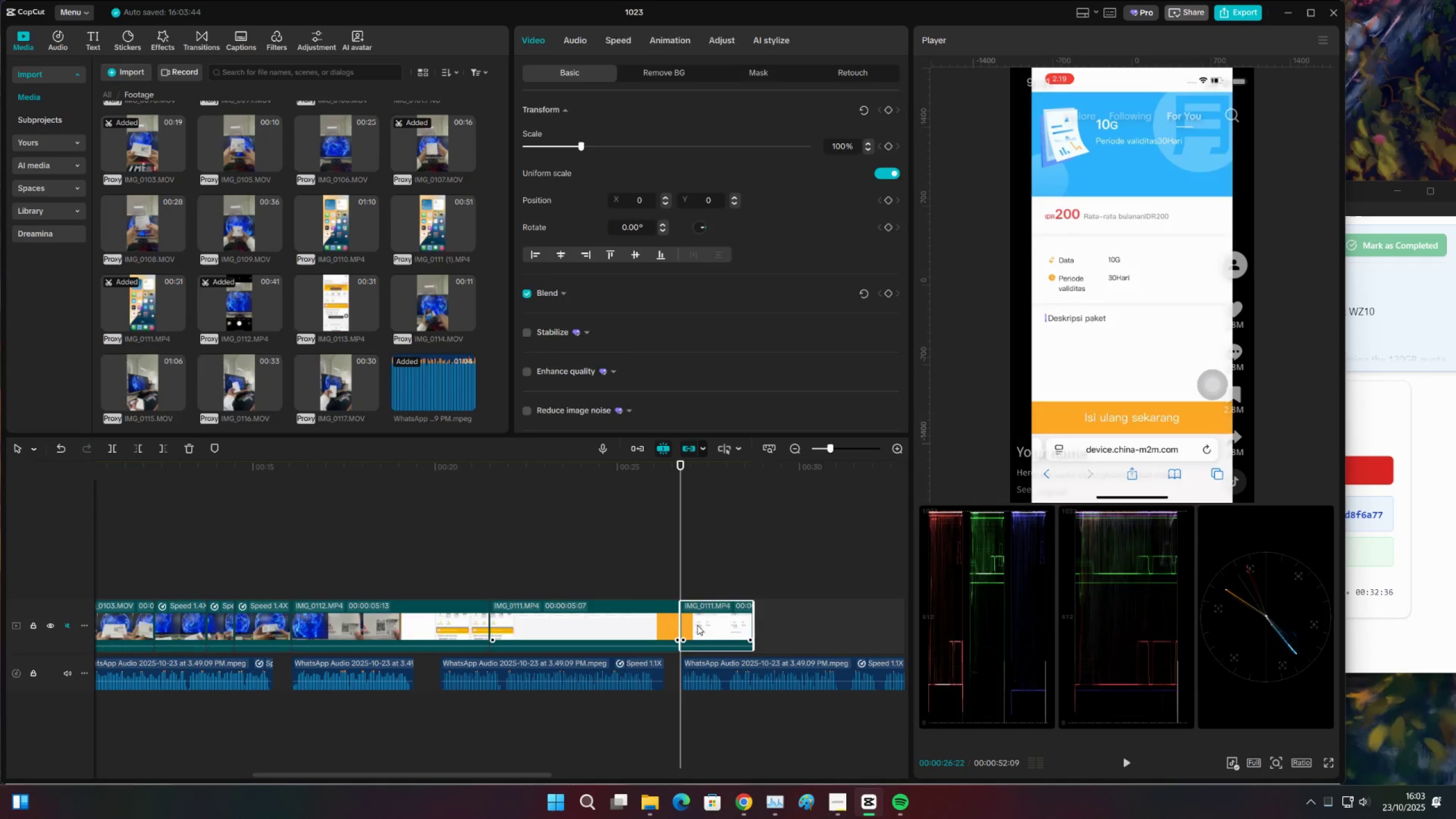 
double_click([697, 625])
 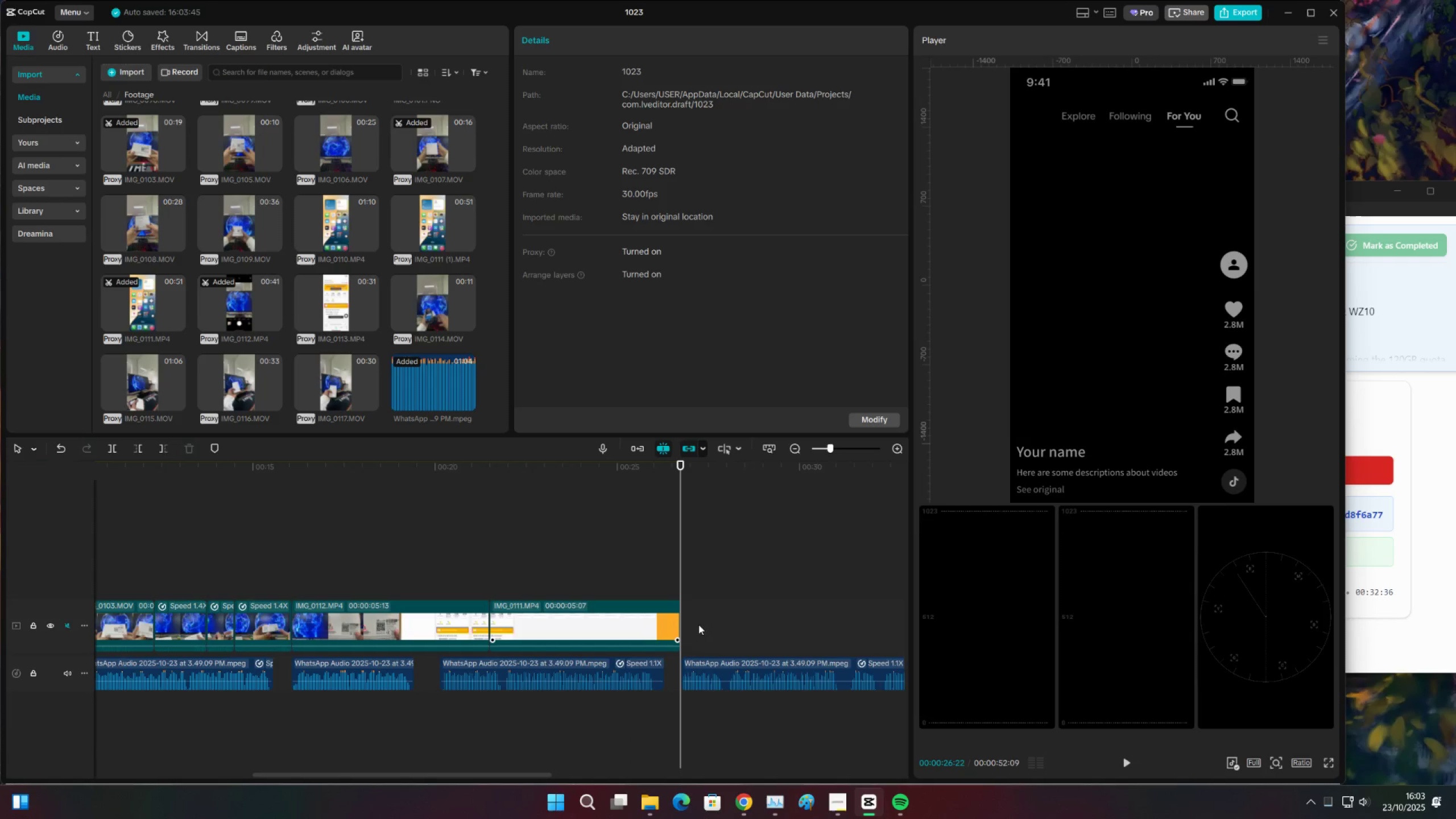 
key(X)
 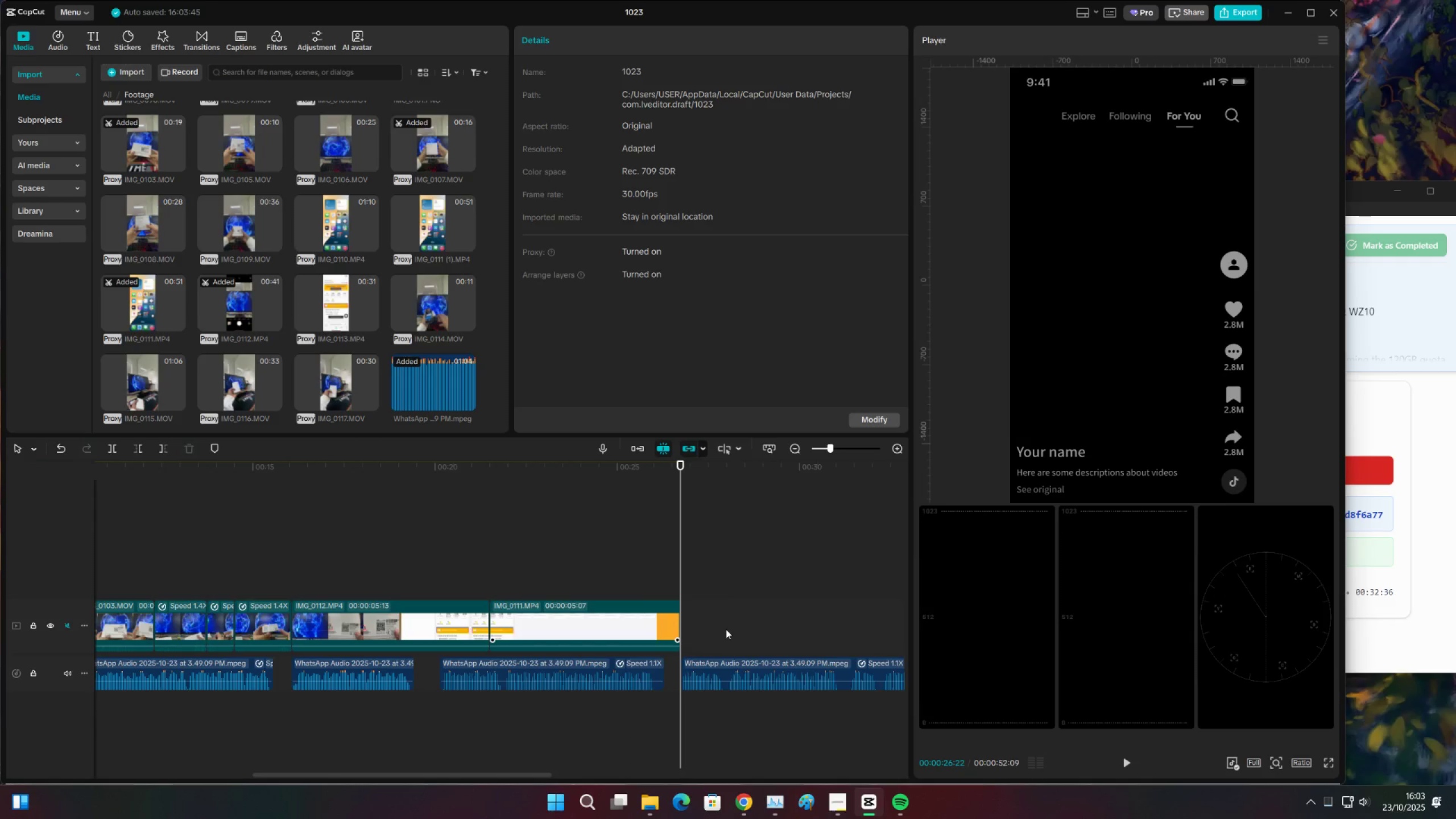 
key(Space)
 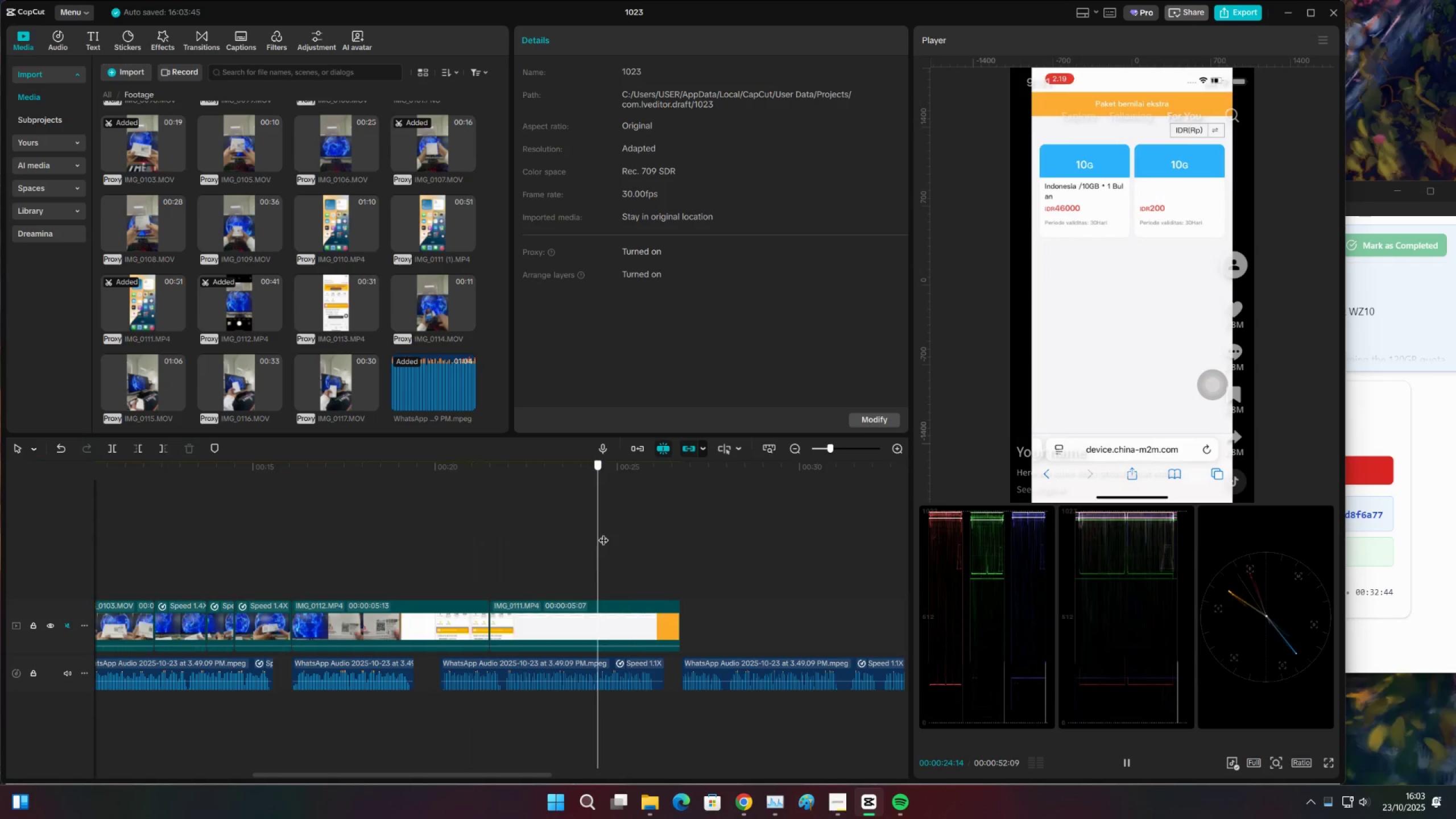 
wait(12.2)
 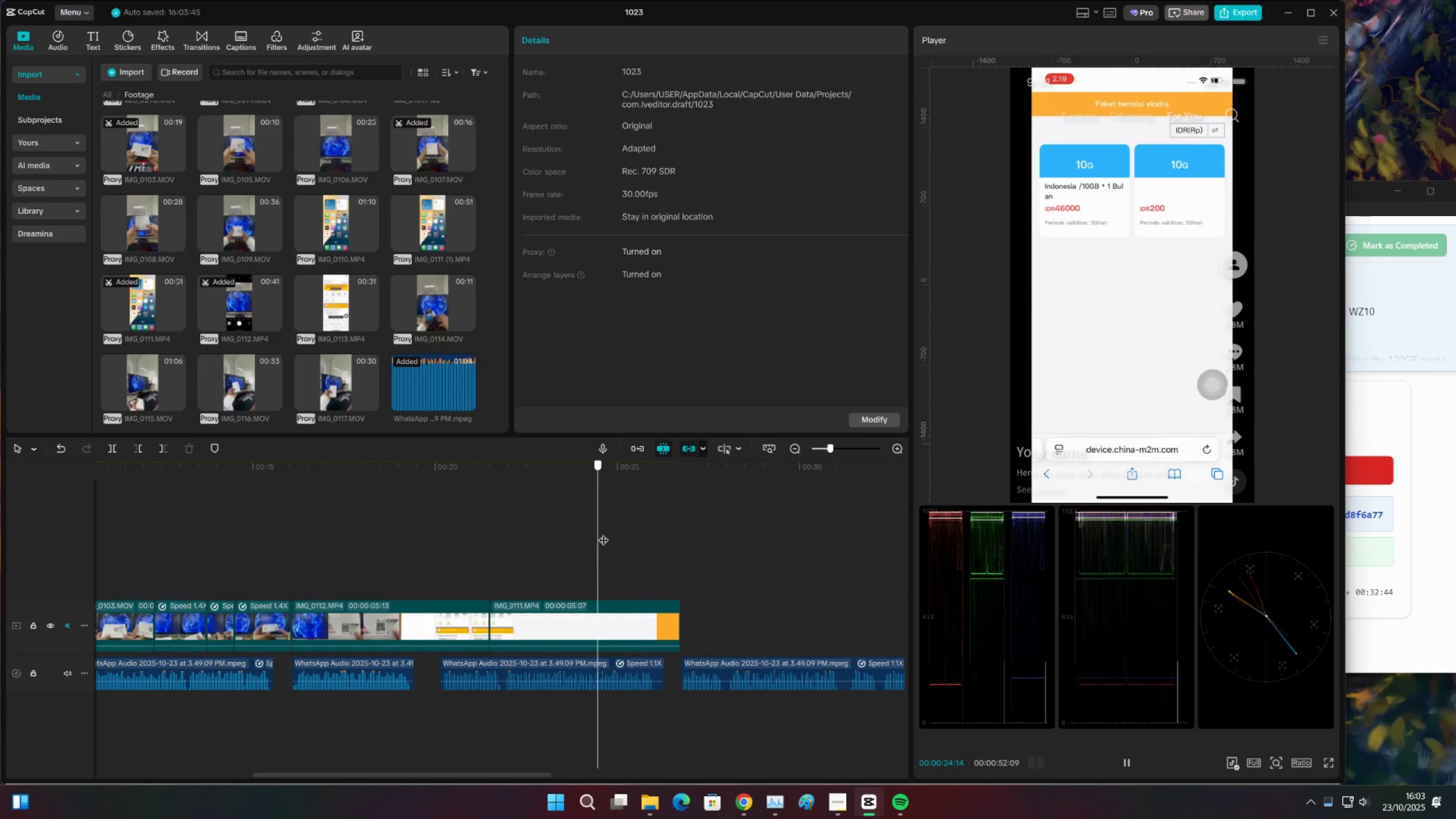 
key(Control+ControlLeft)
 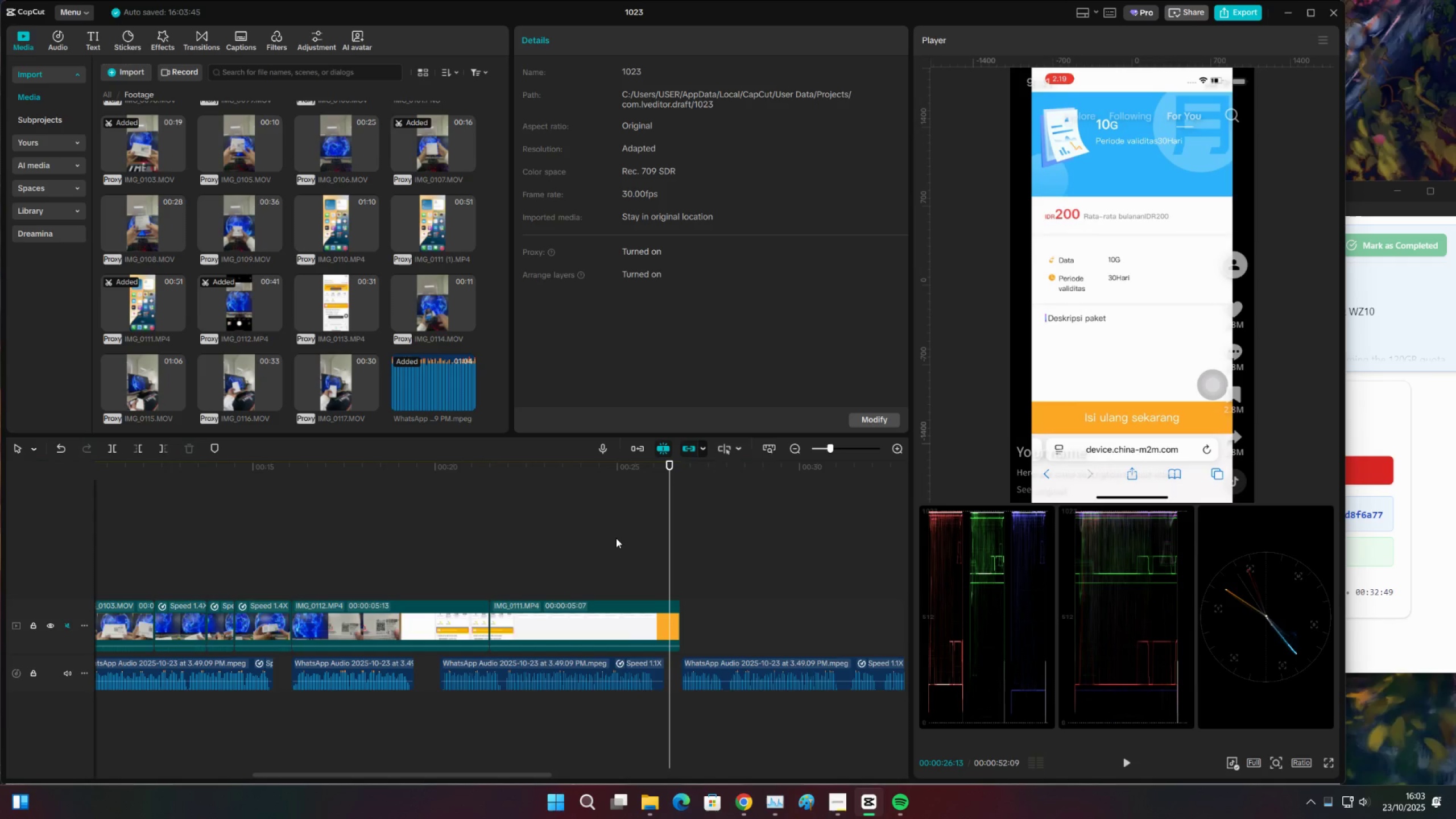 
key(Control+S)
 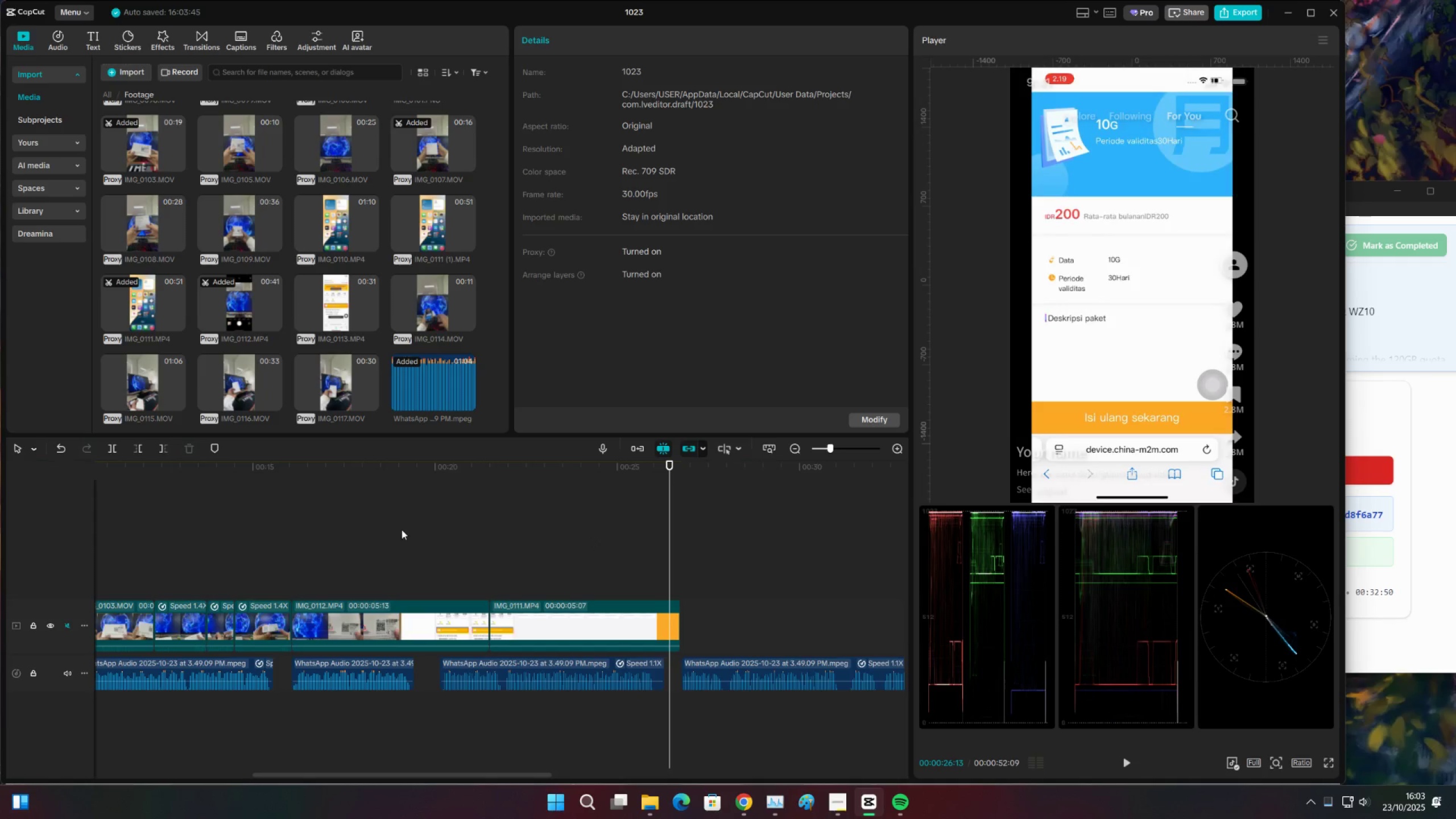 
left_click([402, 530])
 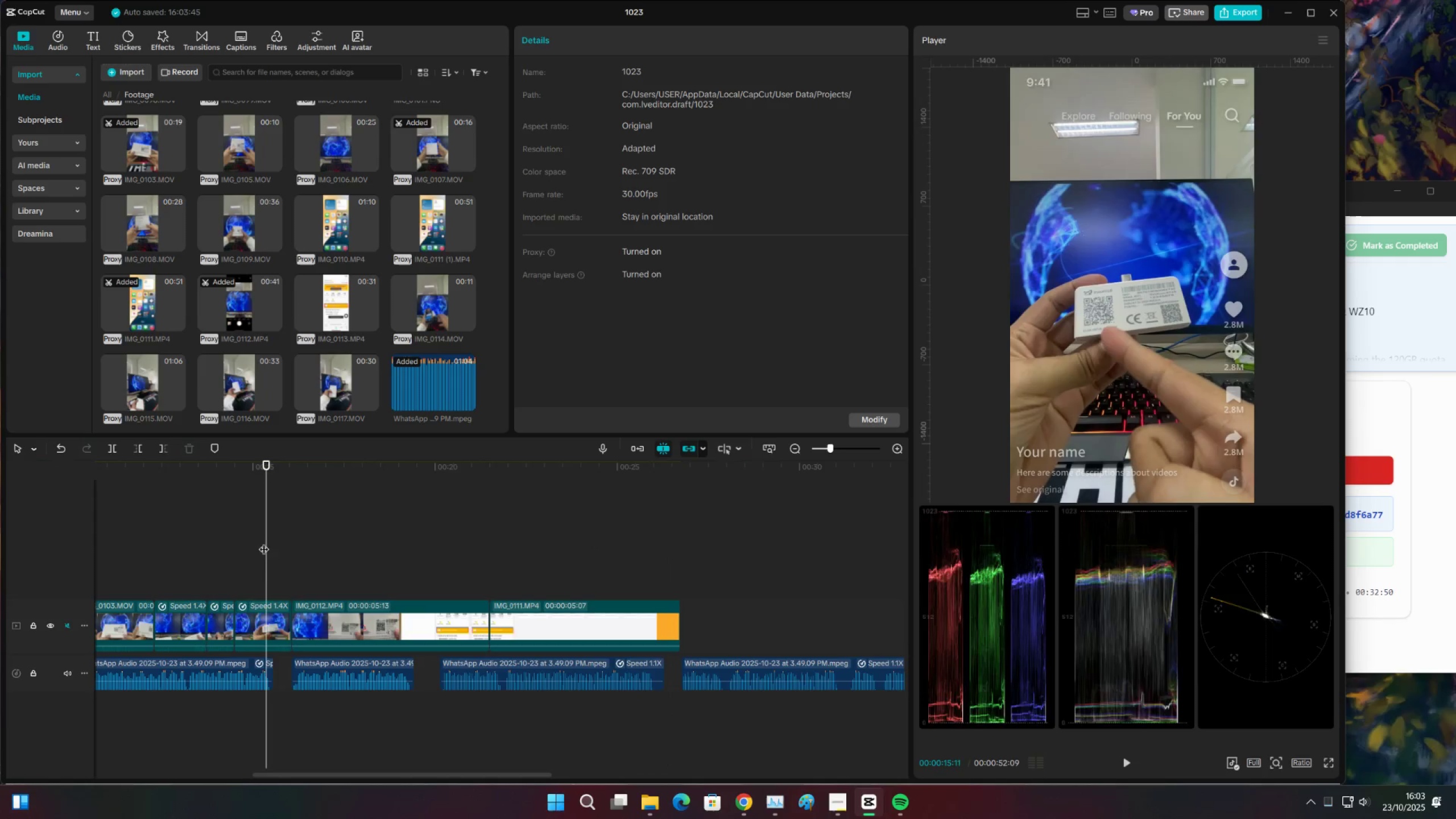 
key(Control+ControlLeft)
 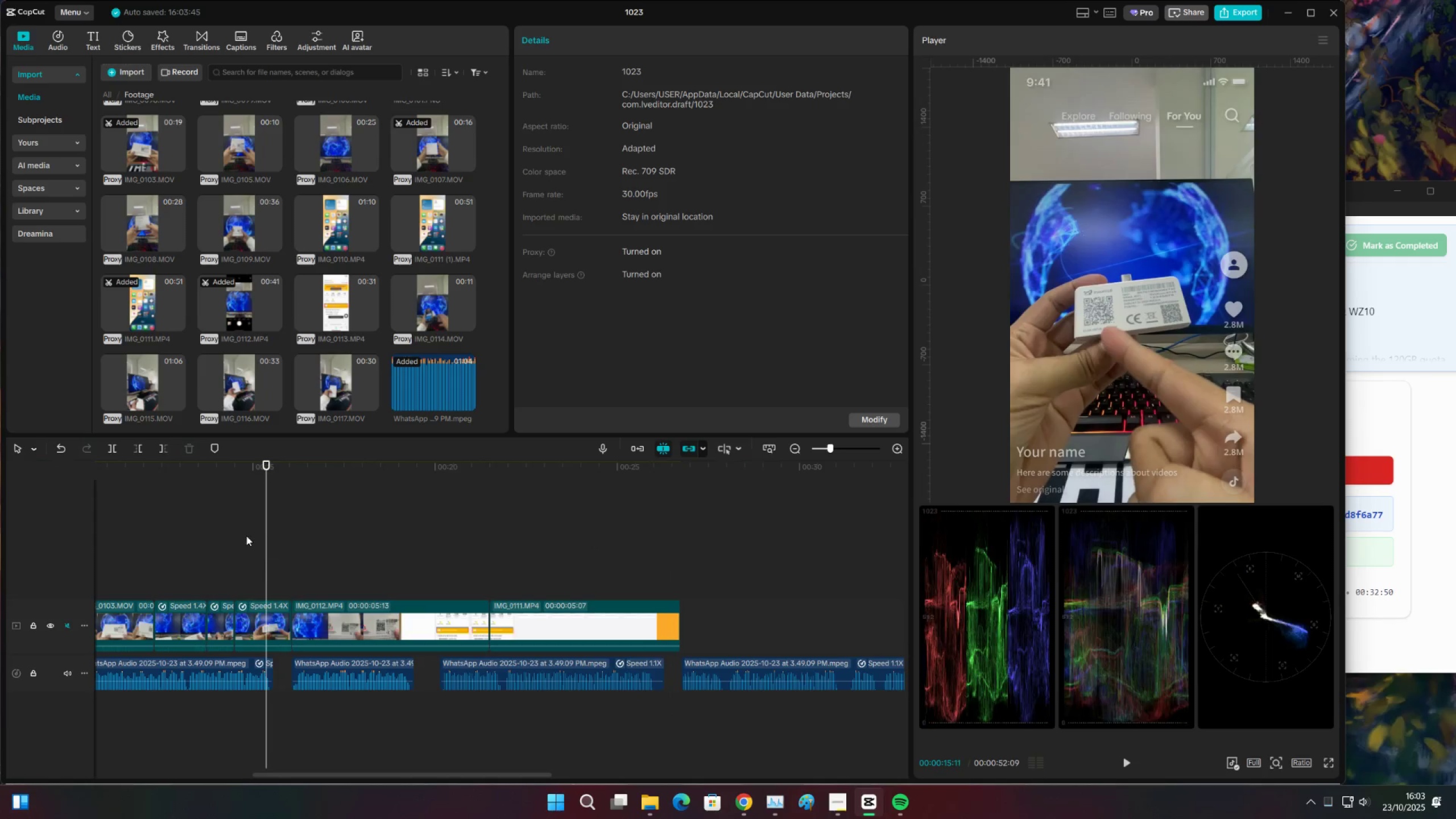 
key(Control+S)
 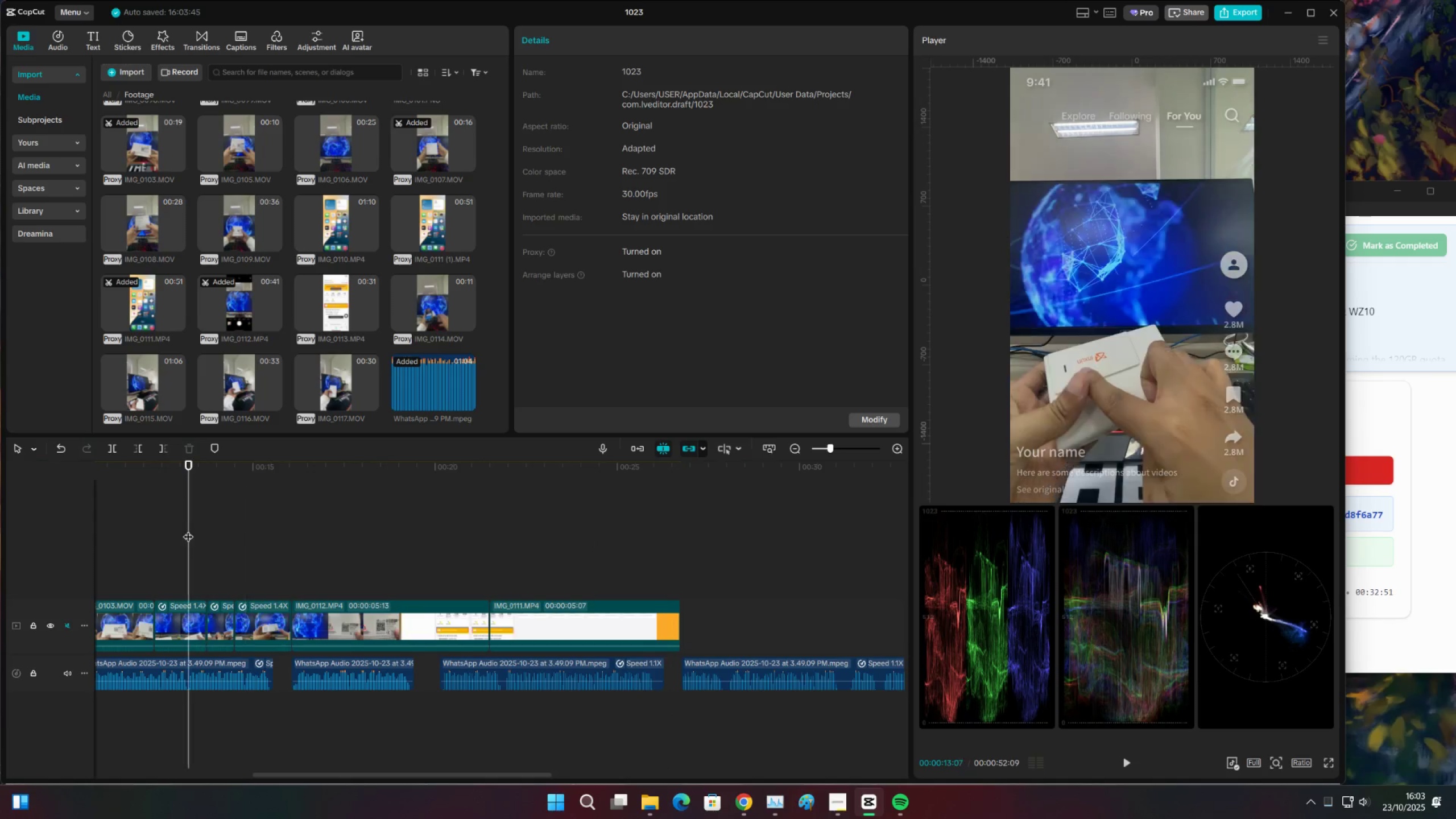 
triple_click([188, 530])
 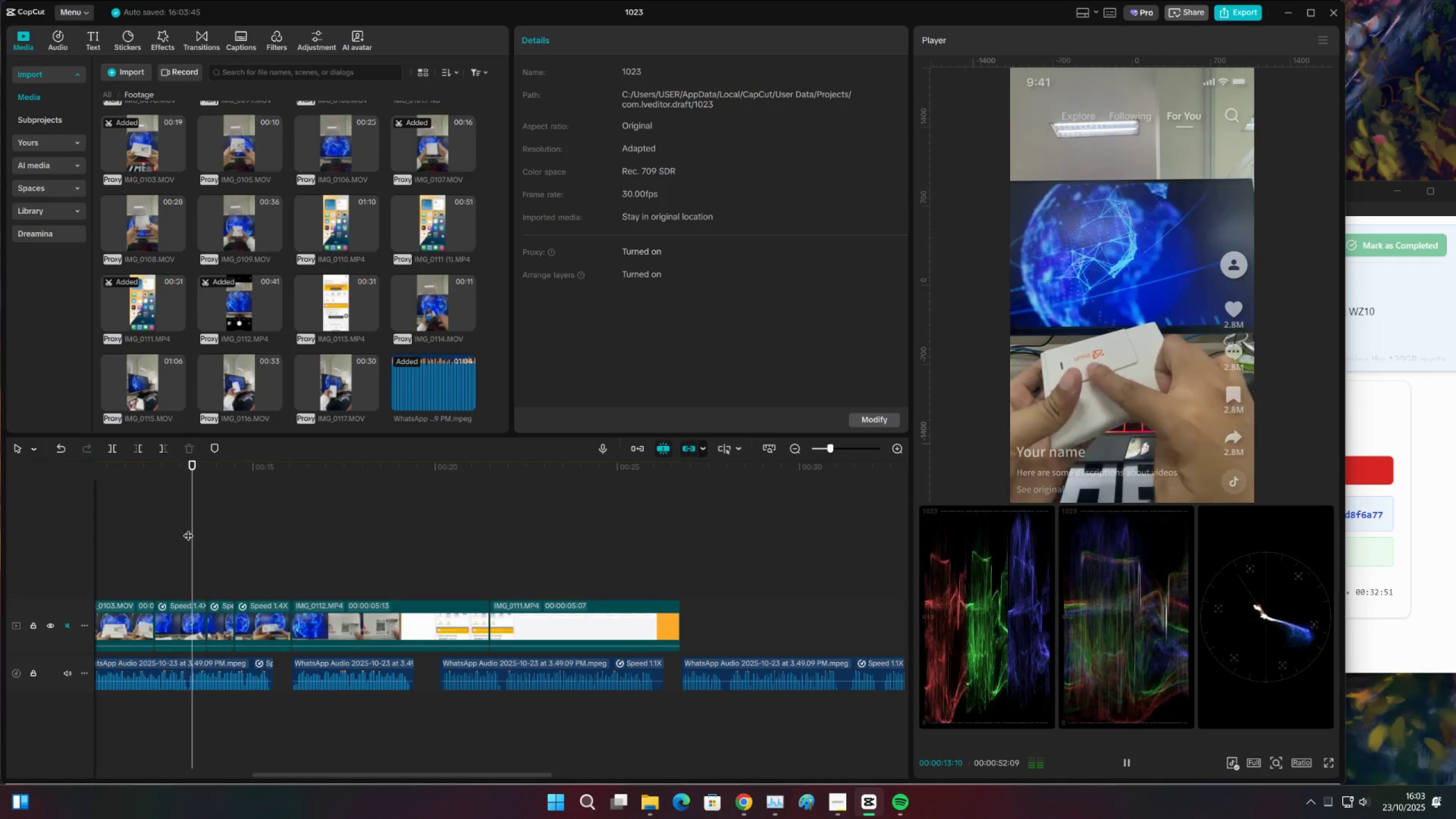 
key(Space)
 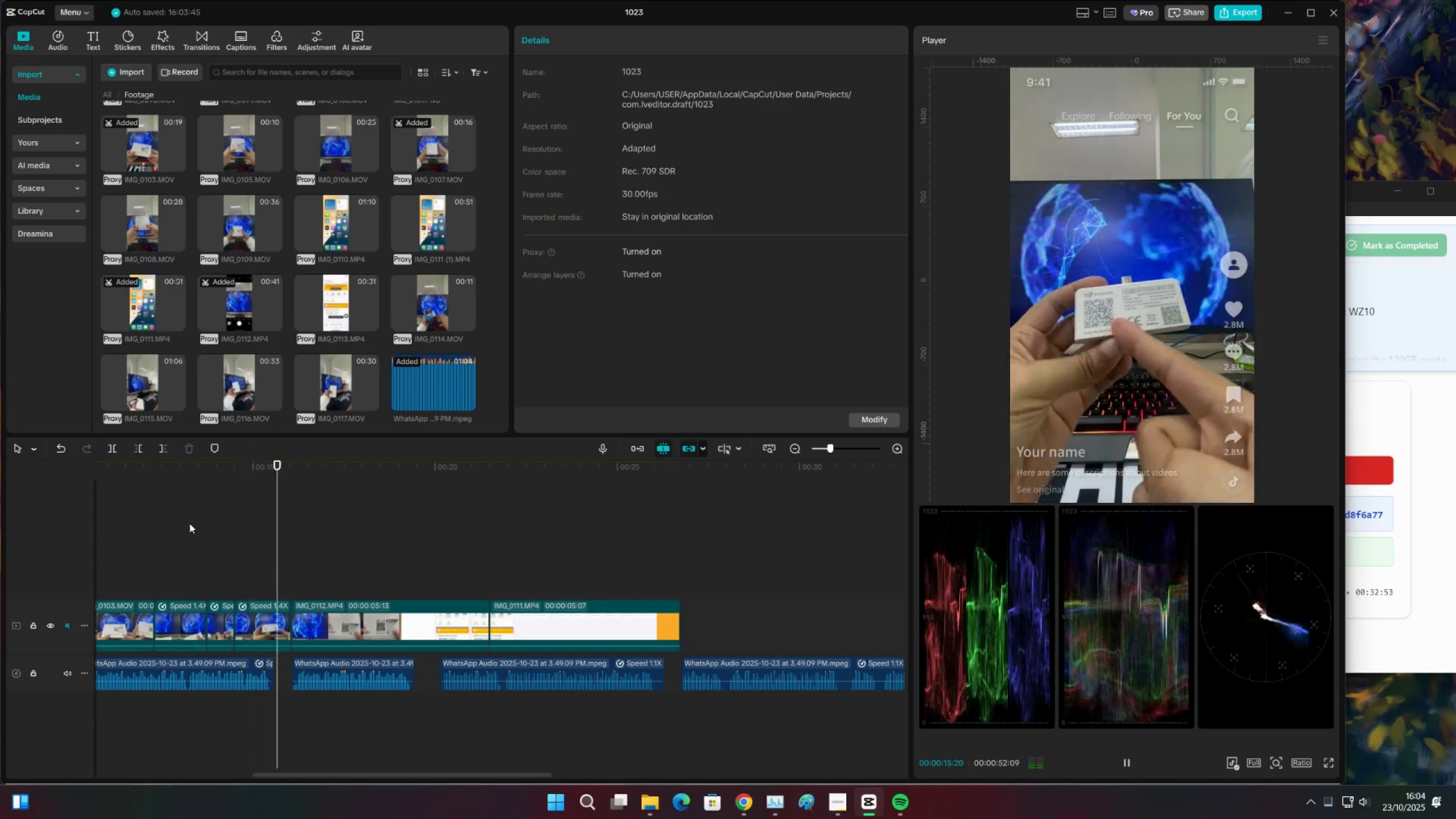 
key(Control+ControlLeft)
 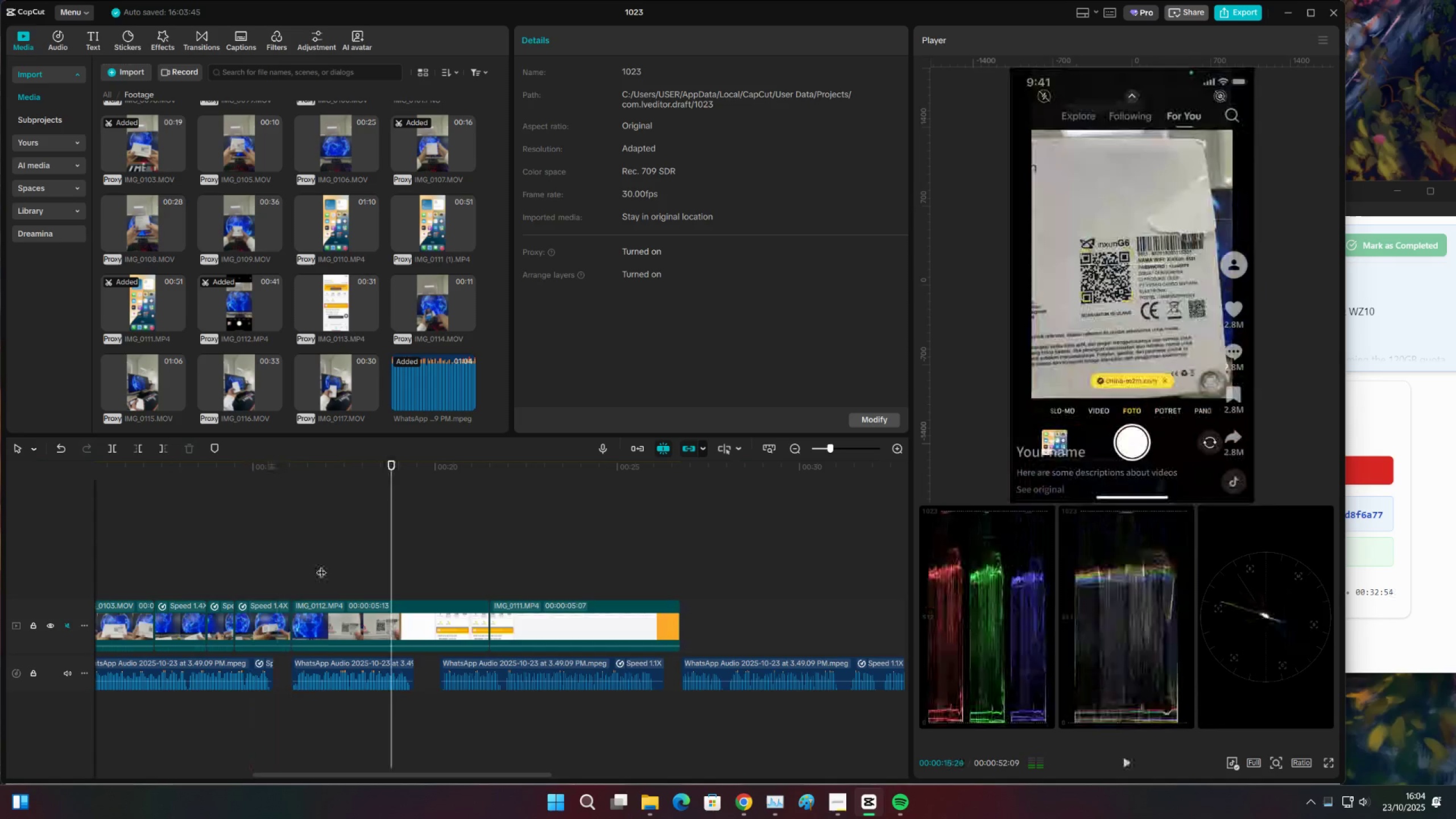 
key(Control+S)
 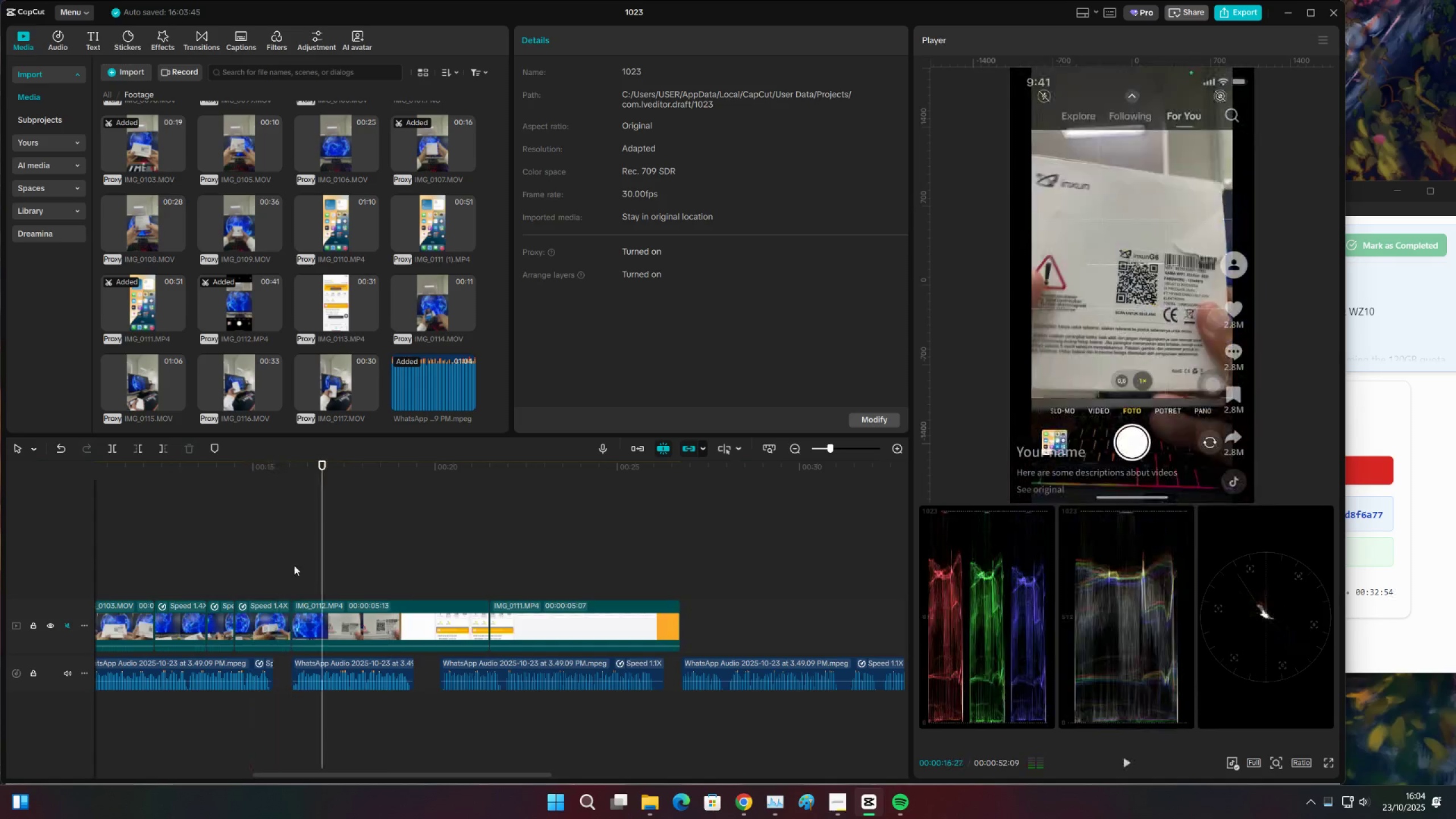 
double_click([322, 565])
 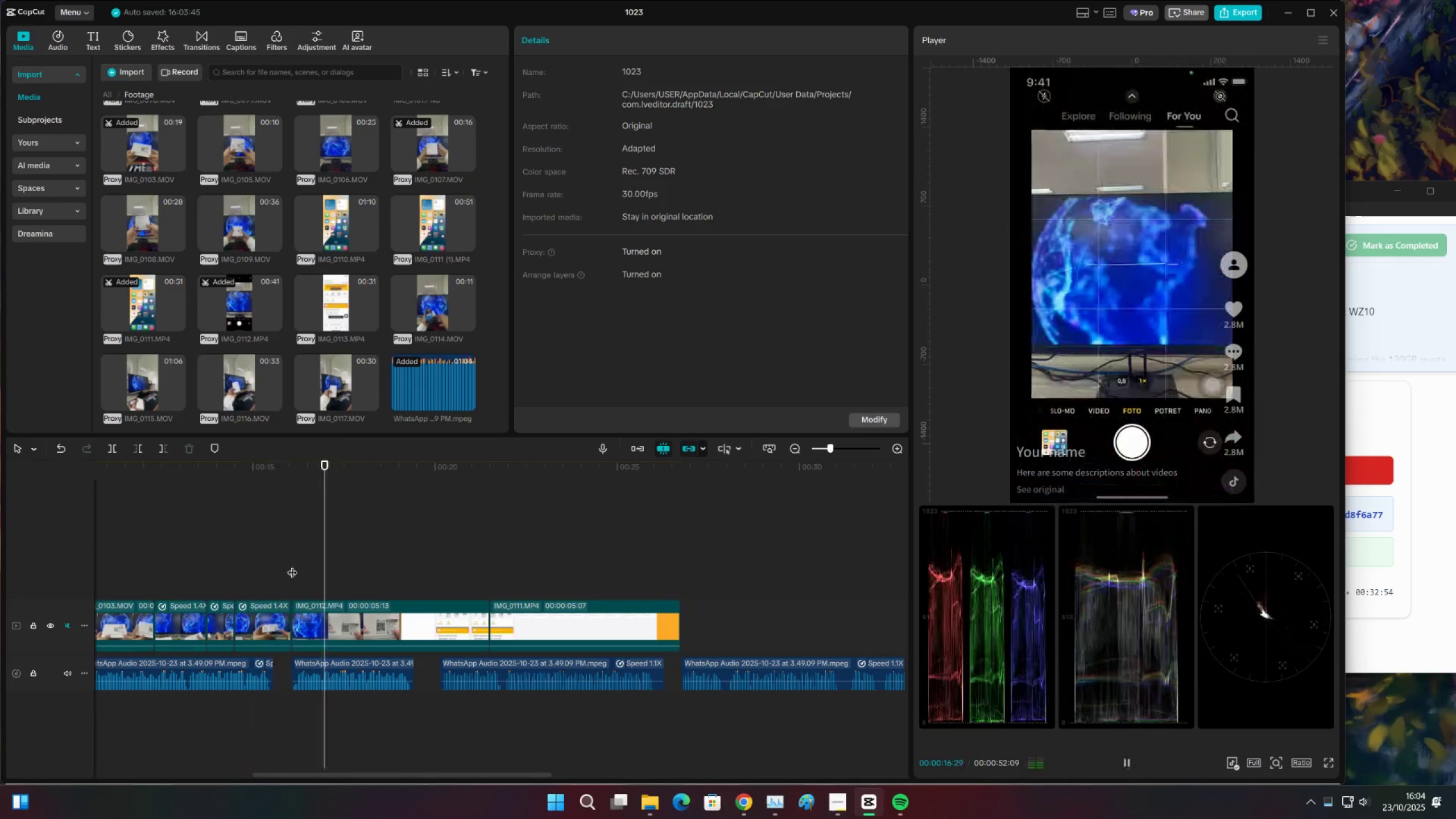 
key(Space)
 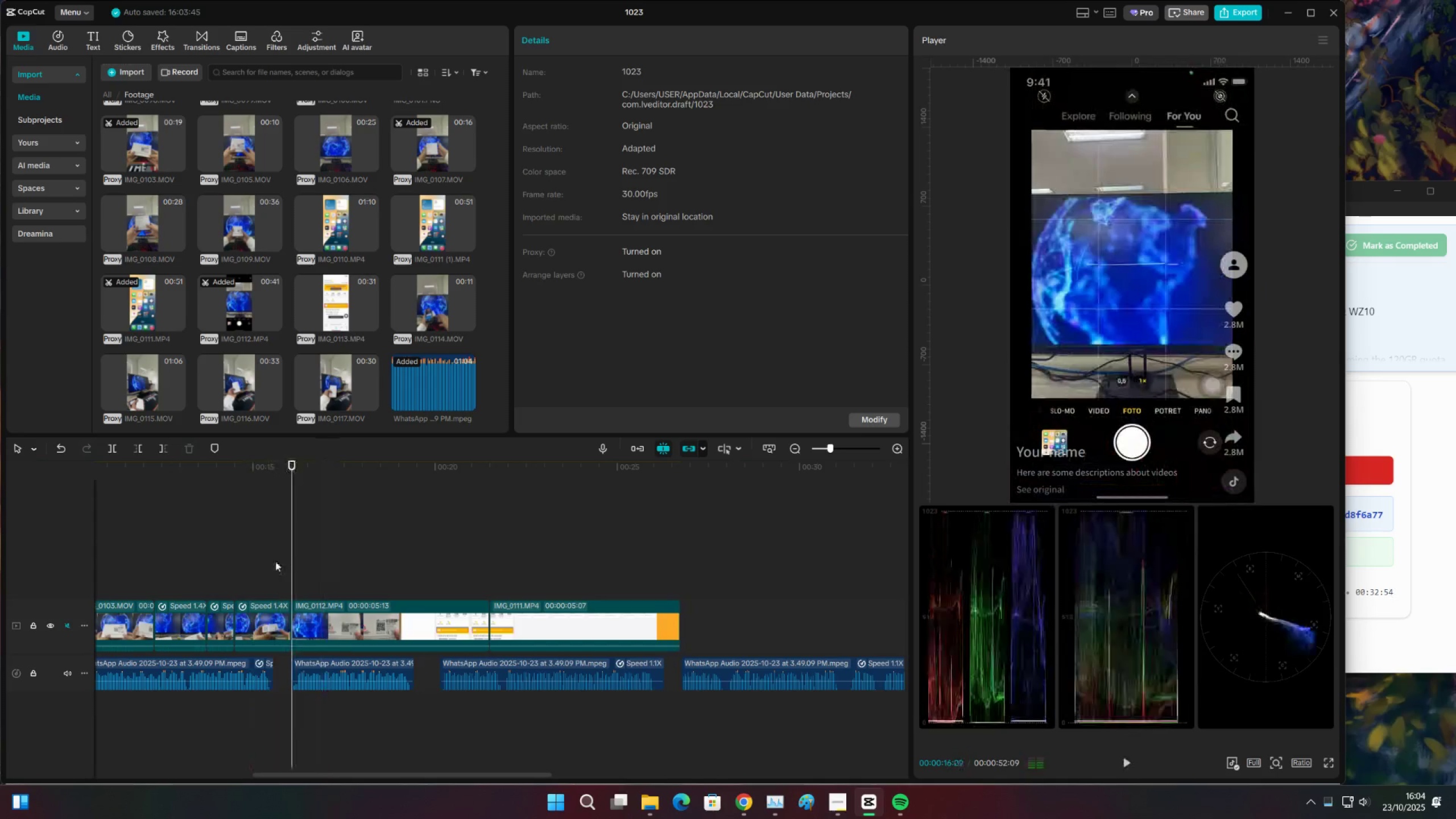 
triple_click([294, 565])
 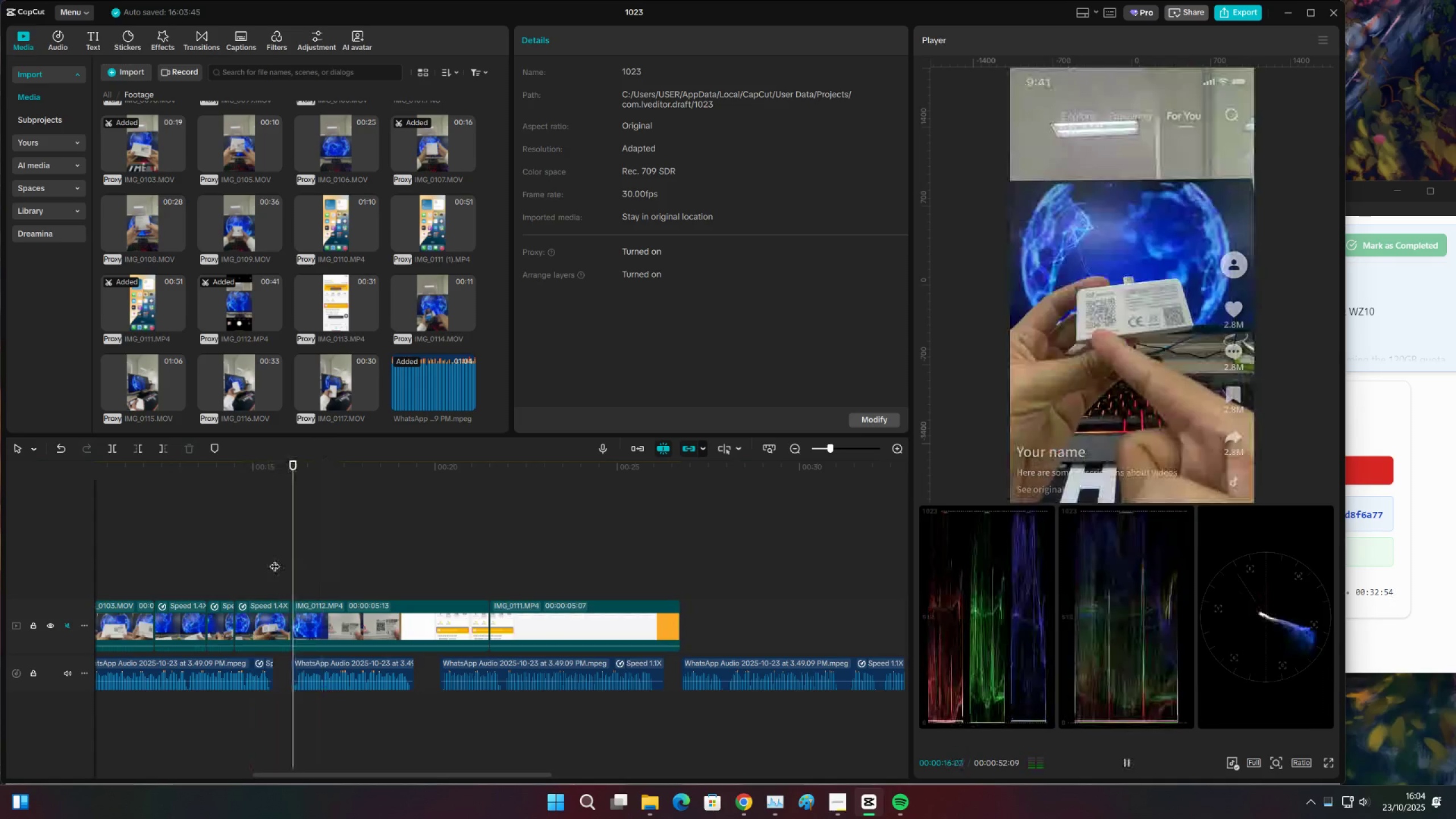 
key(Space)
 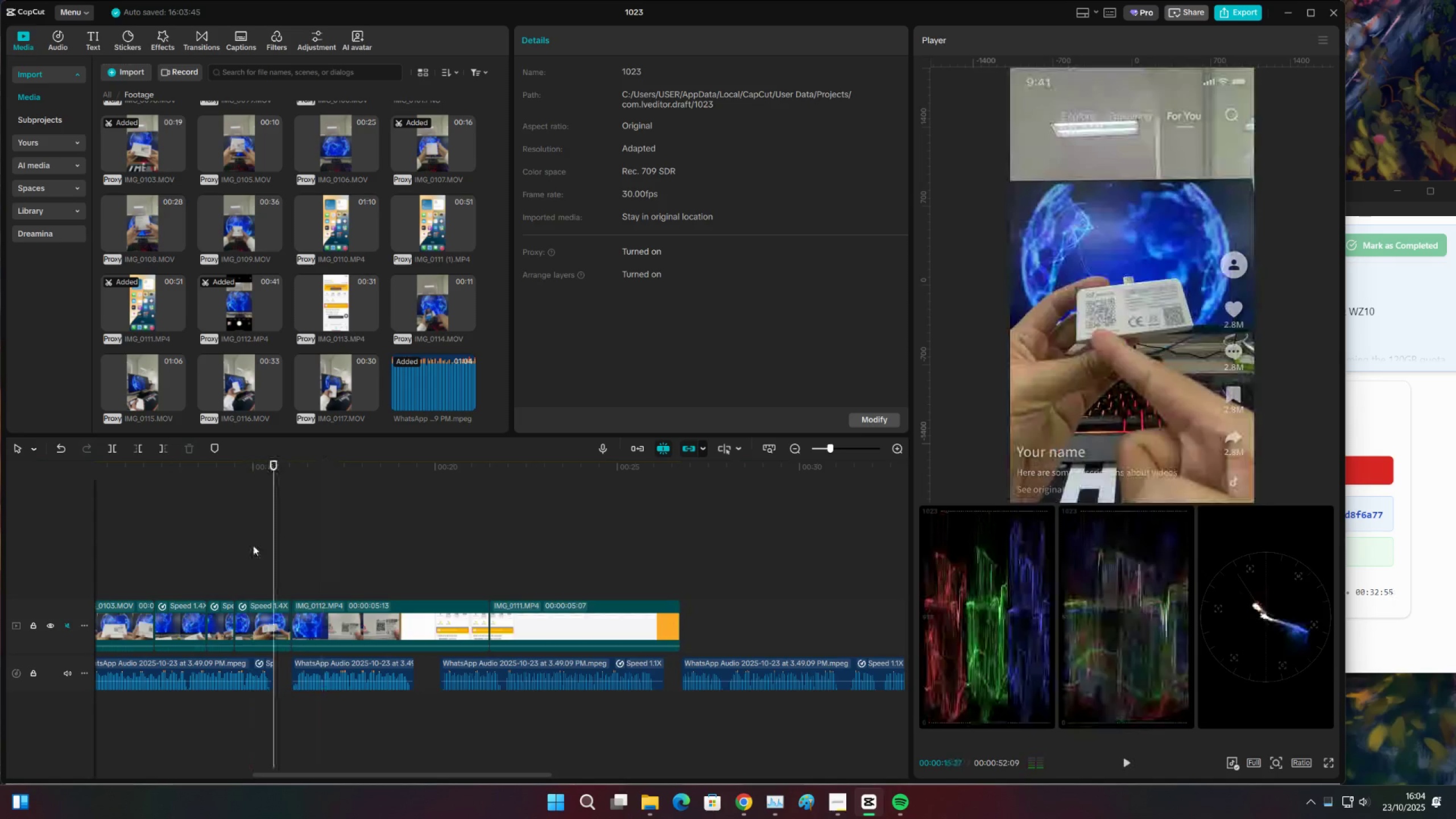 
key(Control+ControlLeft)
 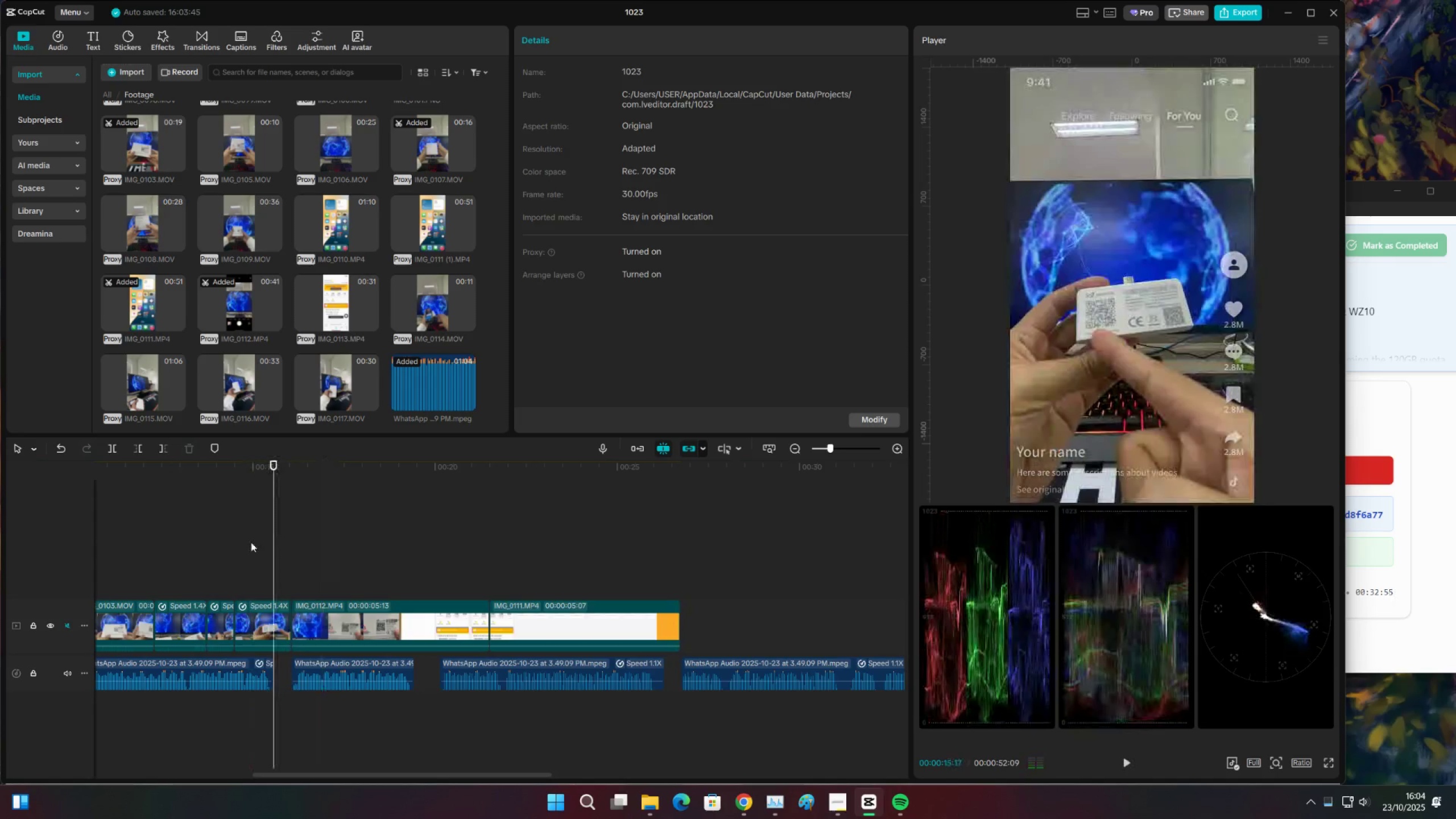 
key(Control+S)
 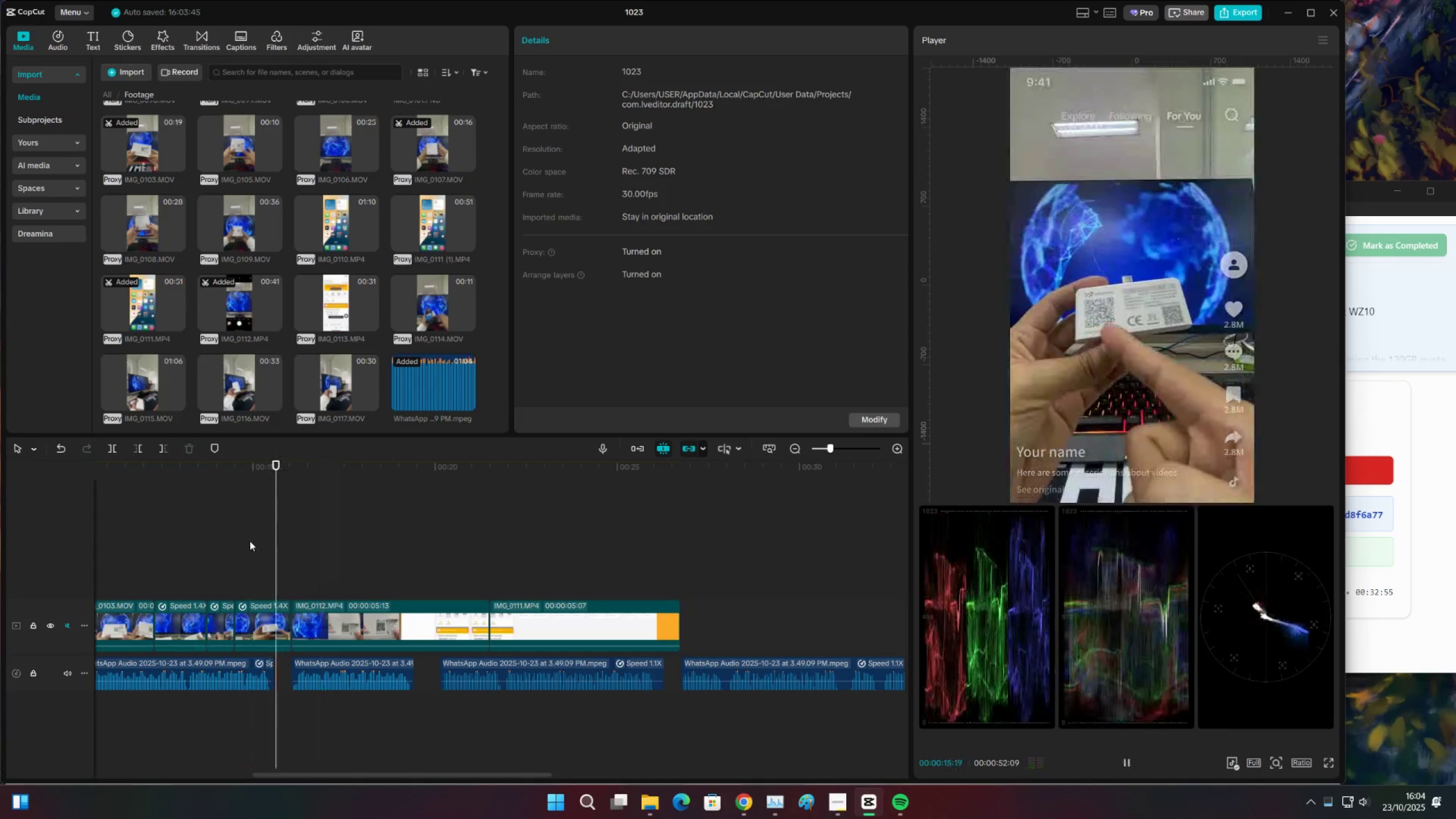 
key(Space)
 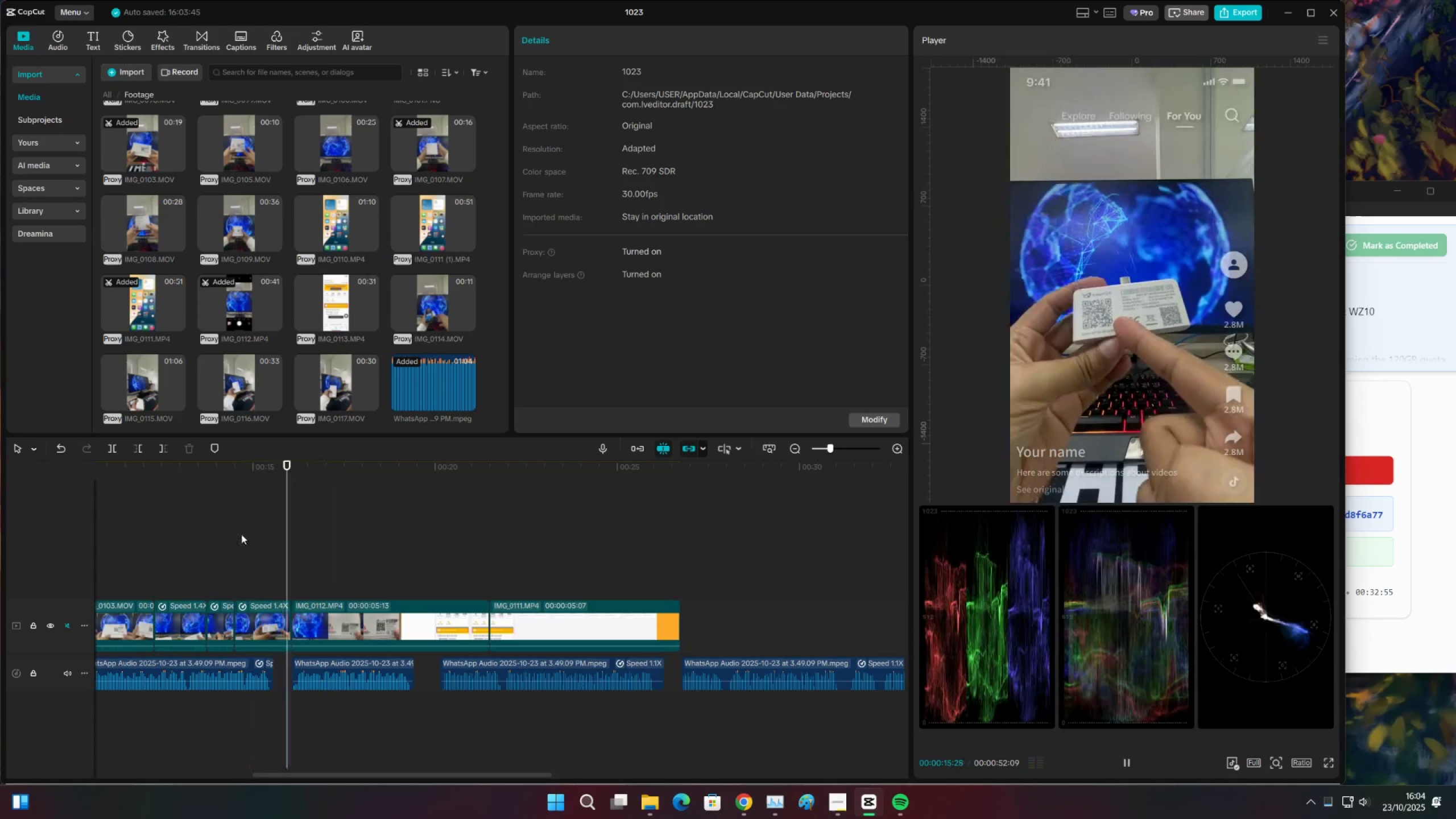 
key(Control+ControlLeft)
 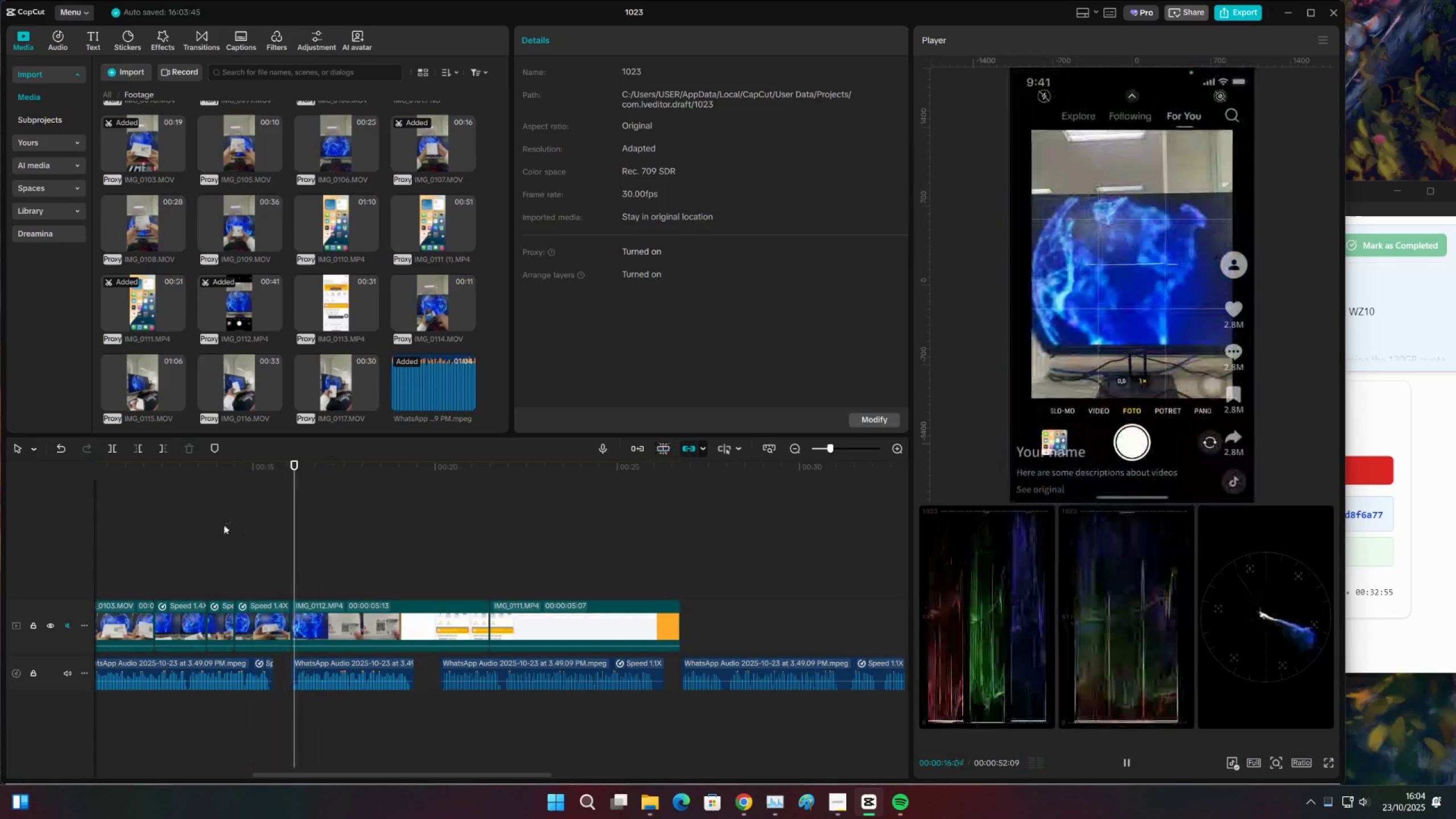 
key(S)
 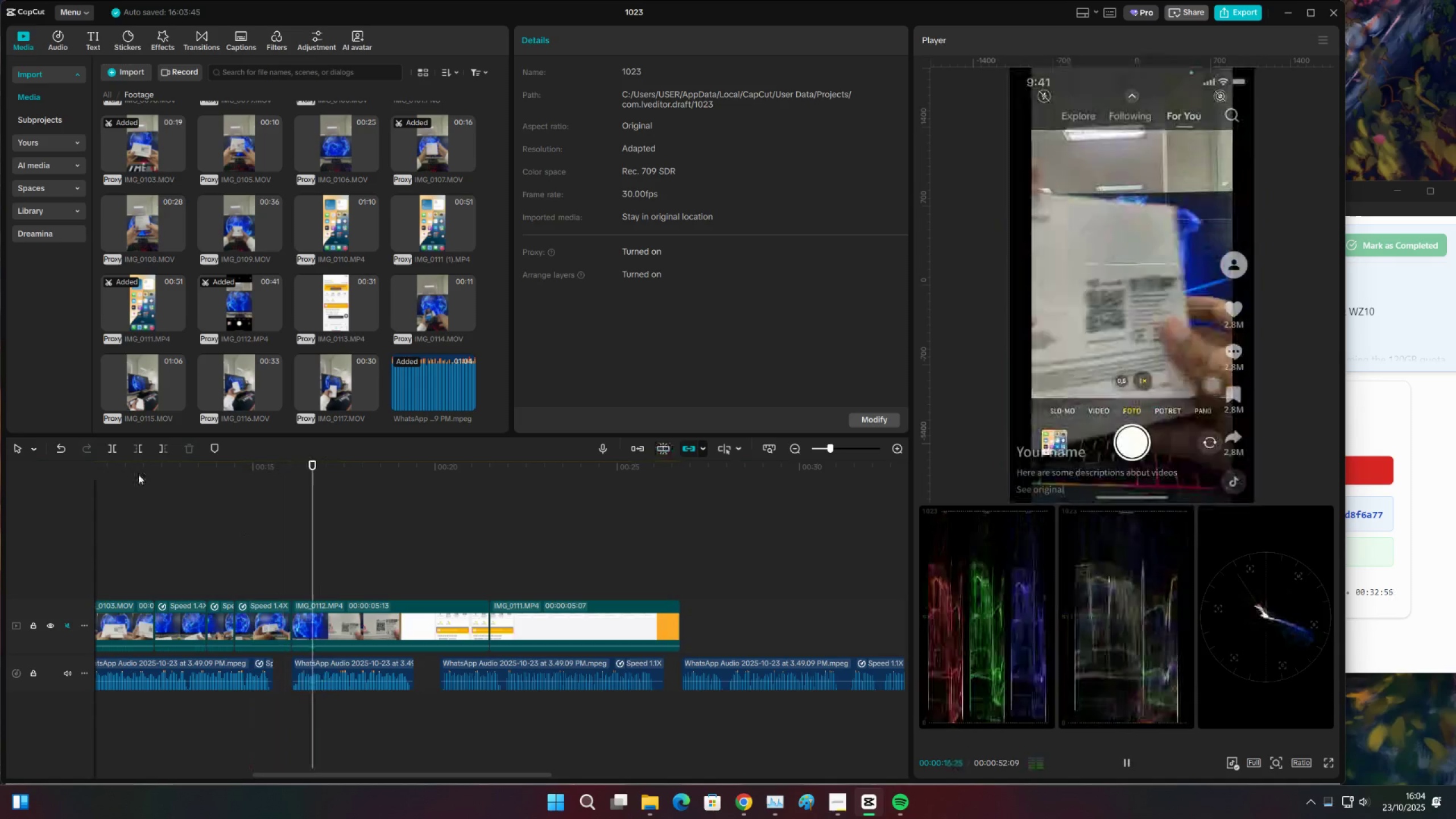 
key(Space)
 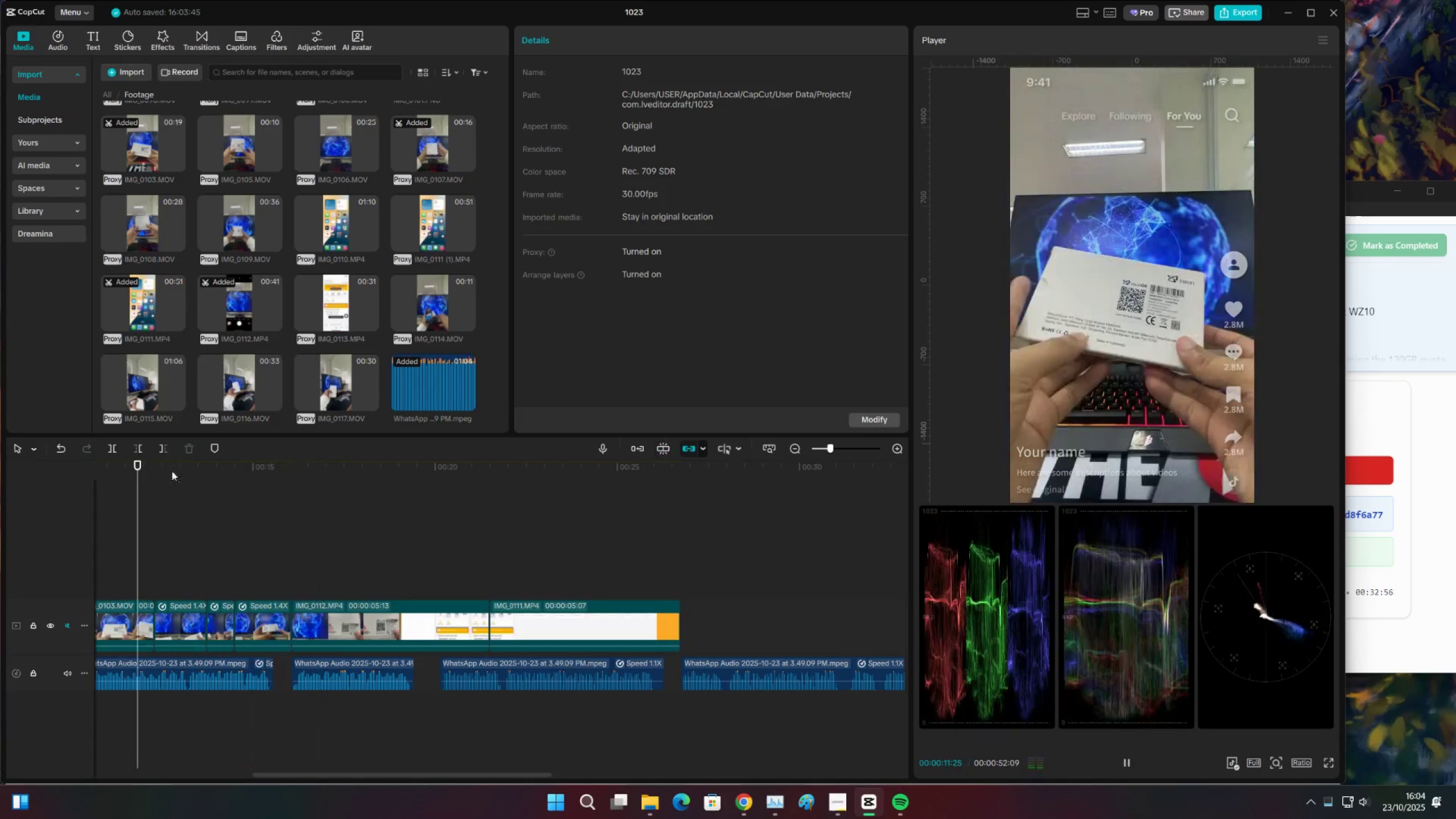 
key(Space)
 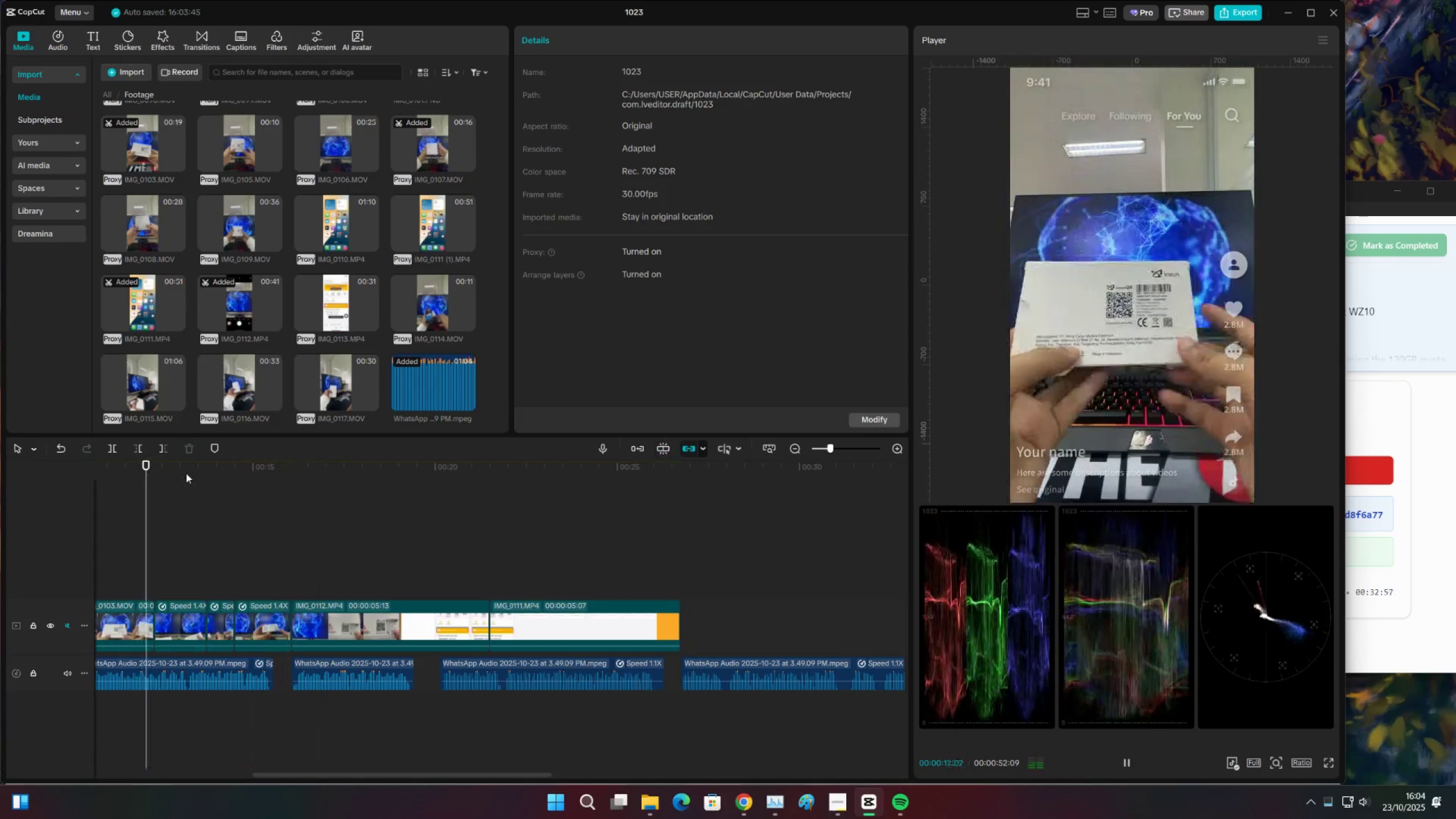 
key(Control+ControlLeft)
 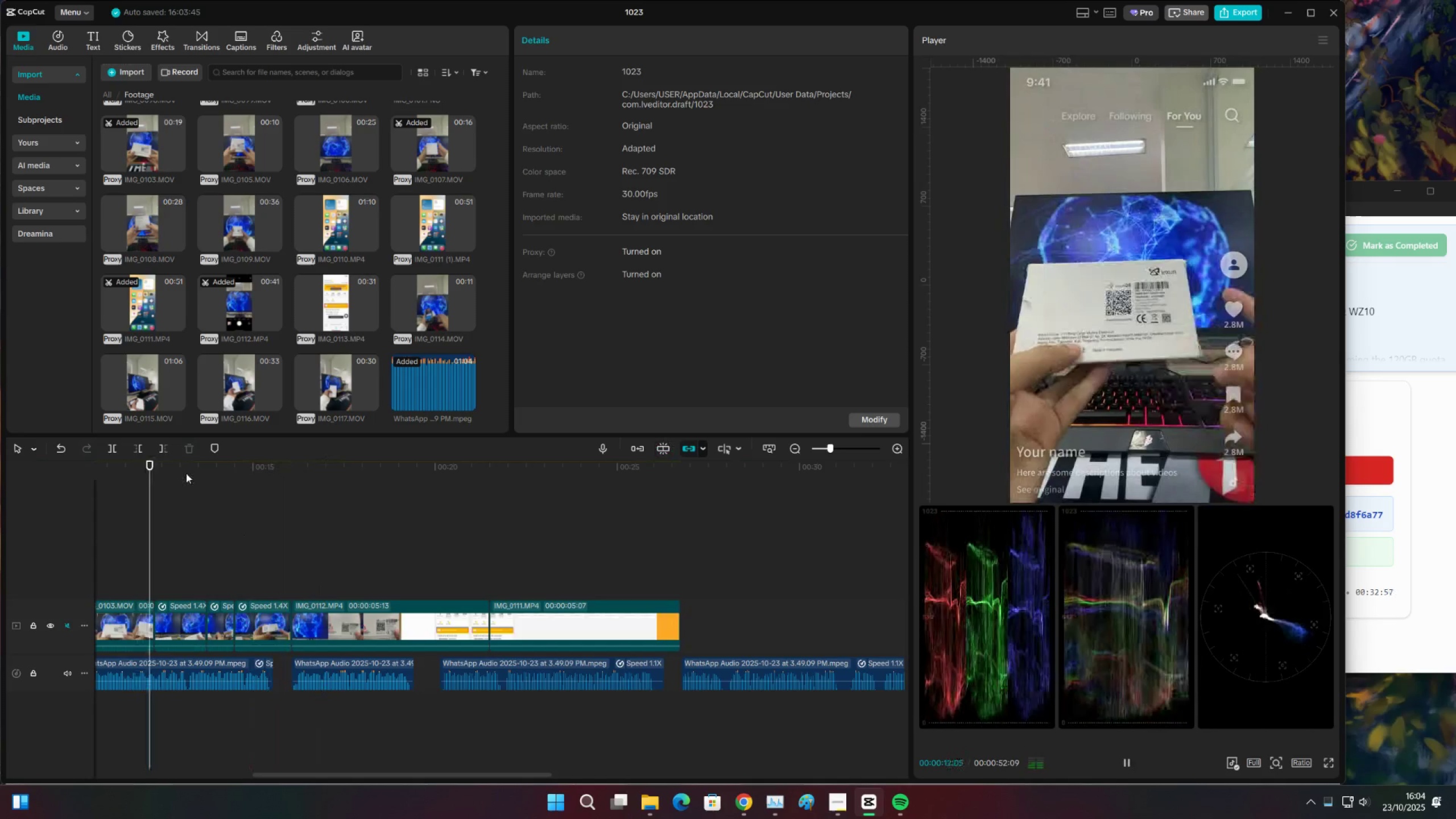 
key(Control+S)
 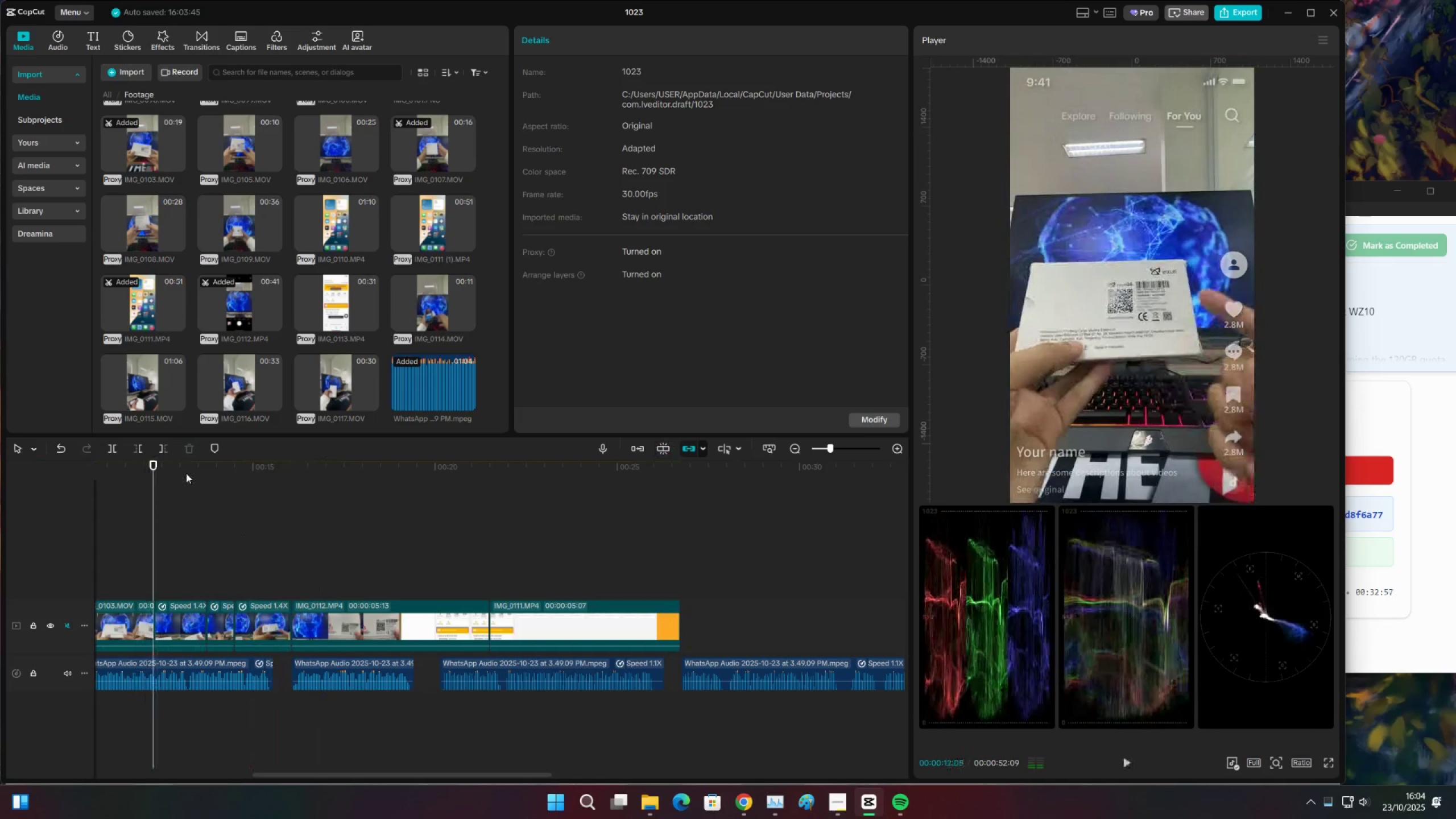 
key(Space)
 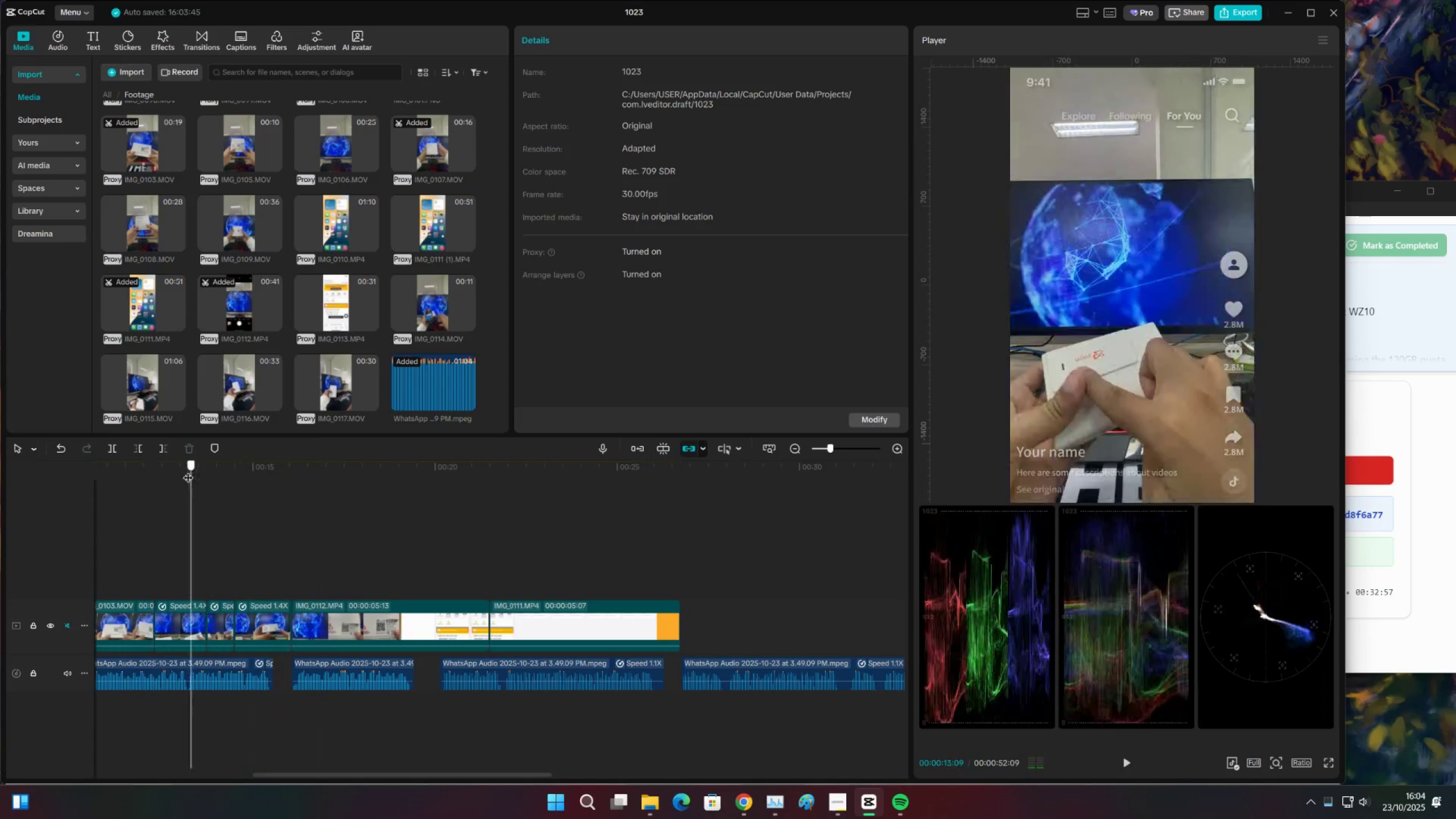 
left_click([191, 470])
 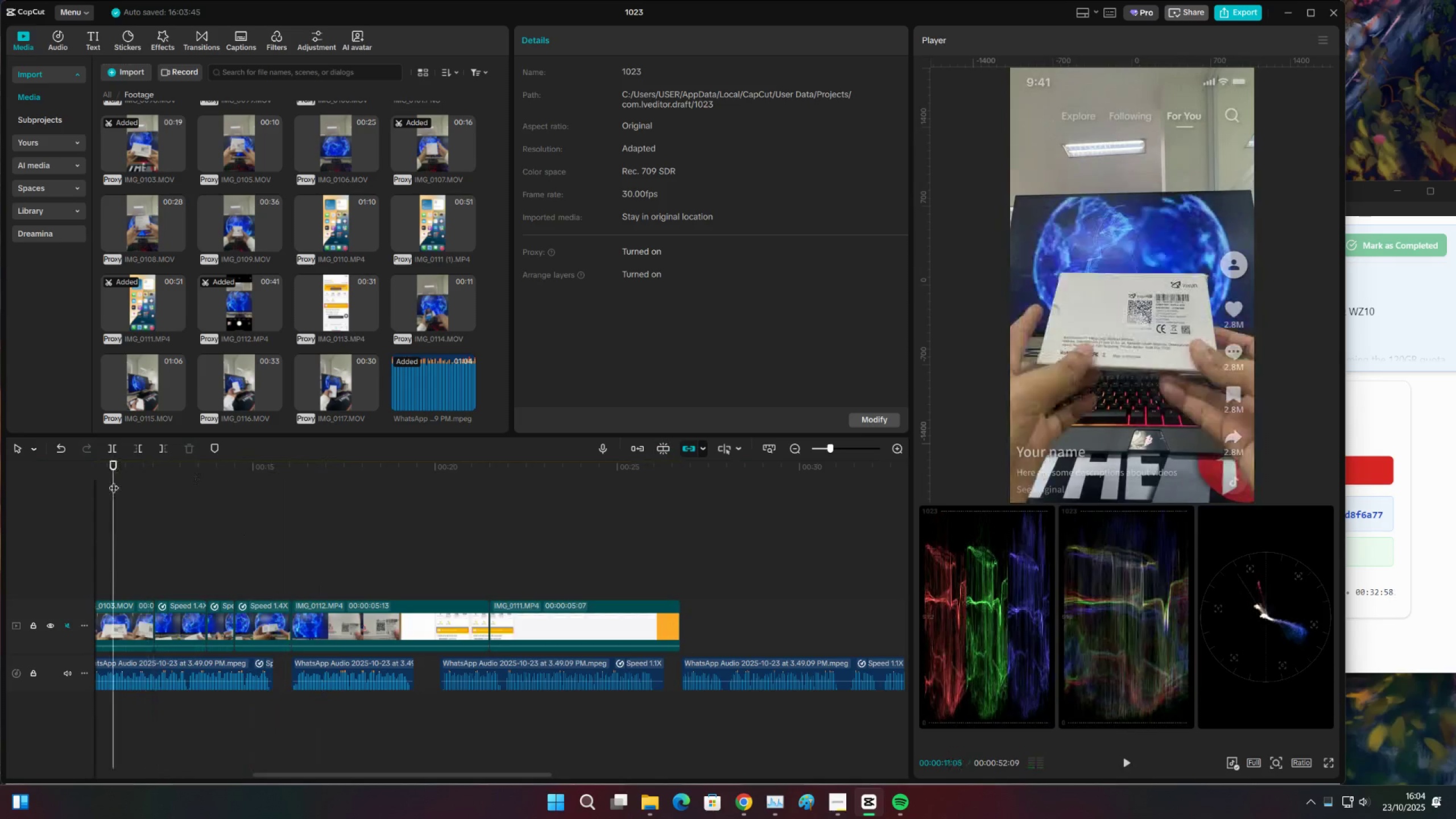 
triple_click([114, 481])
 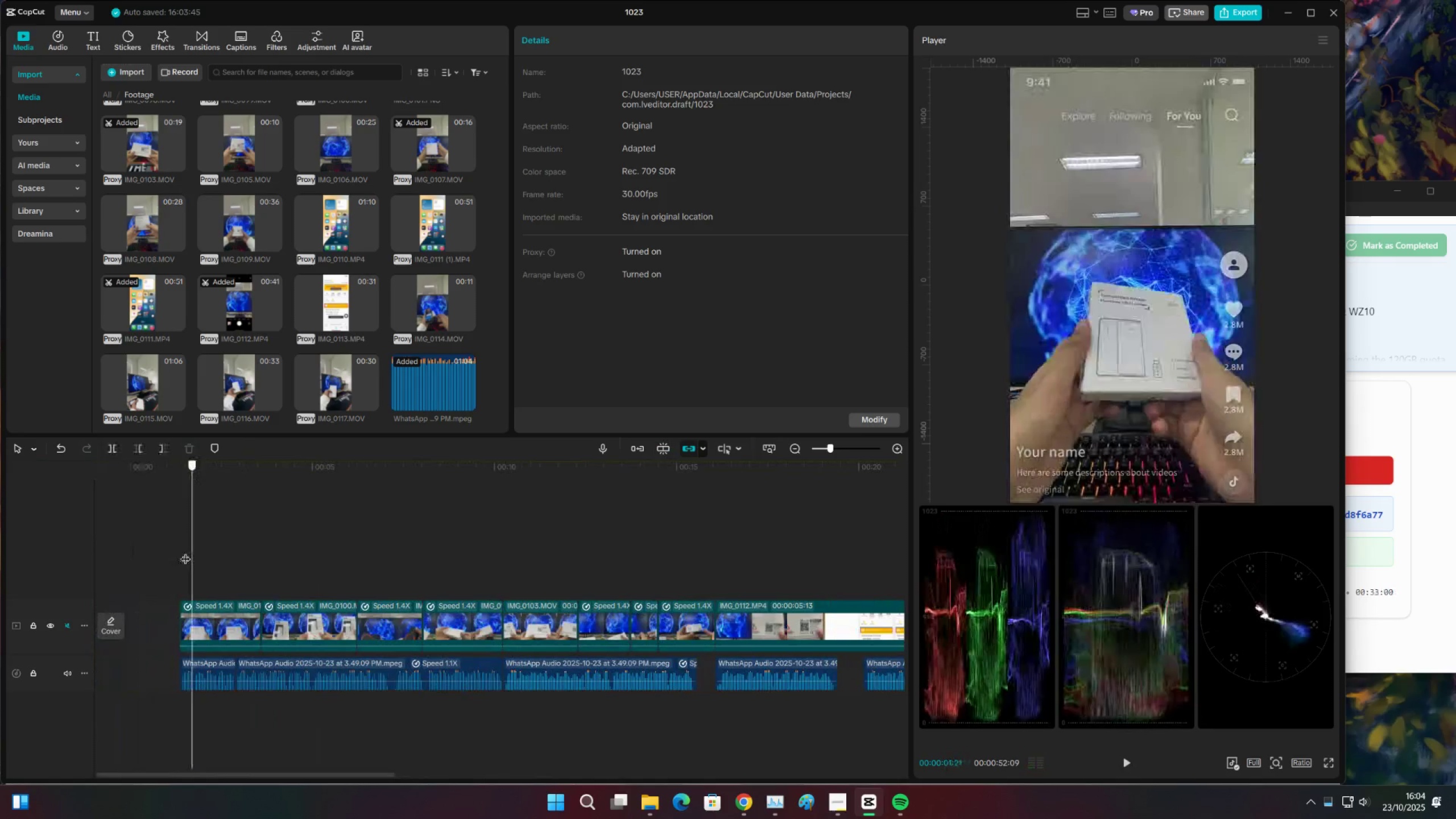 
key(Space)
 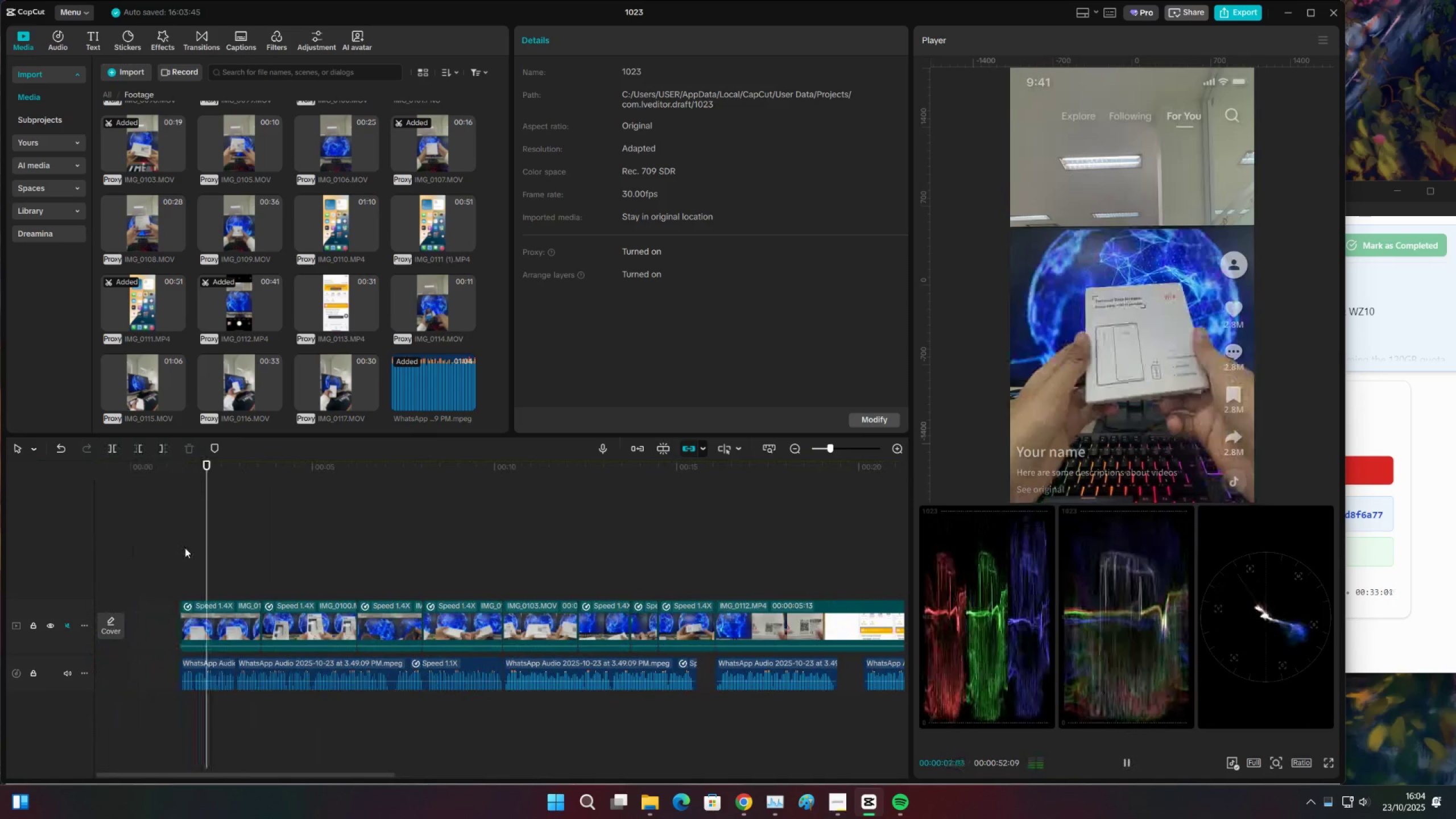 
key(S)
 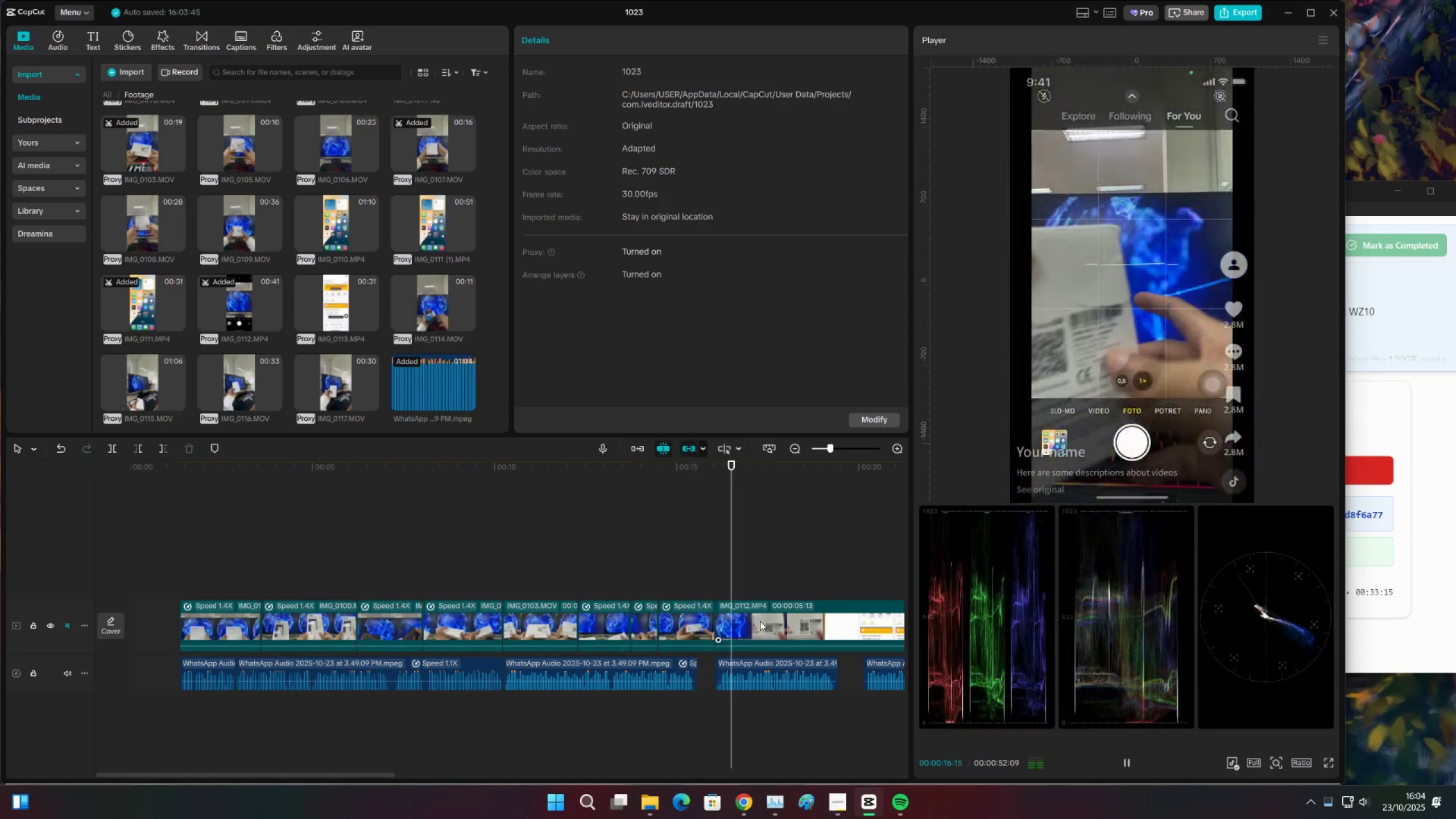 
wait(19.04)
 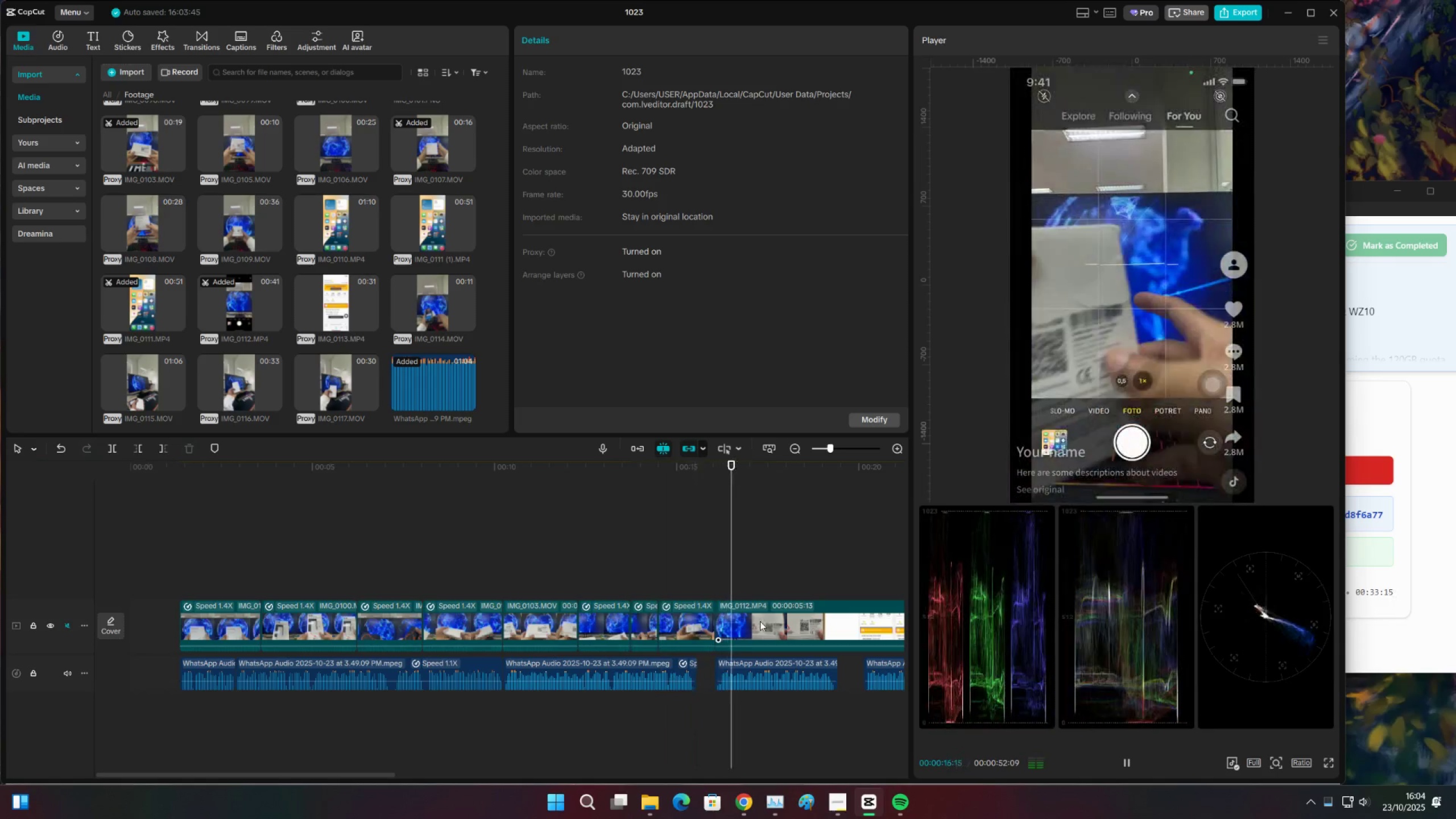 
key(Space)
 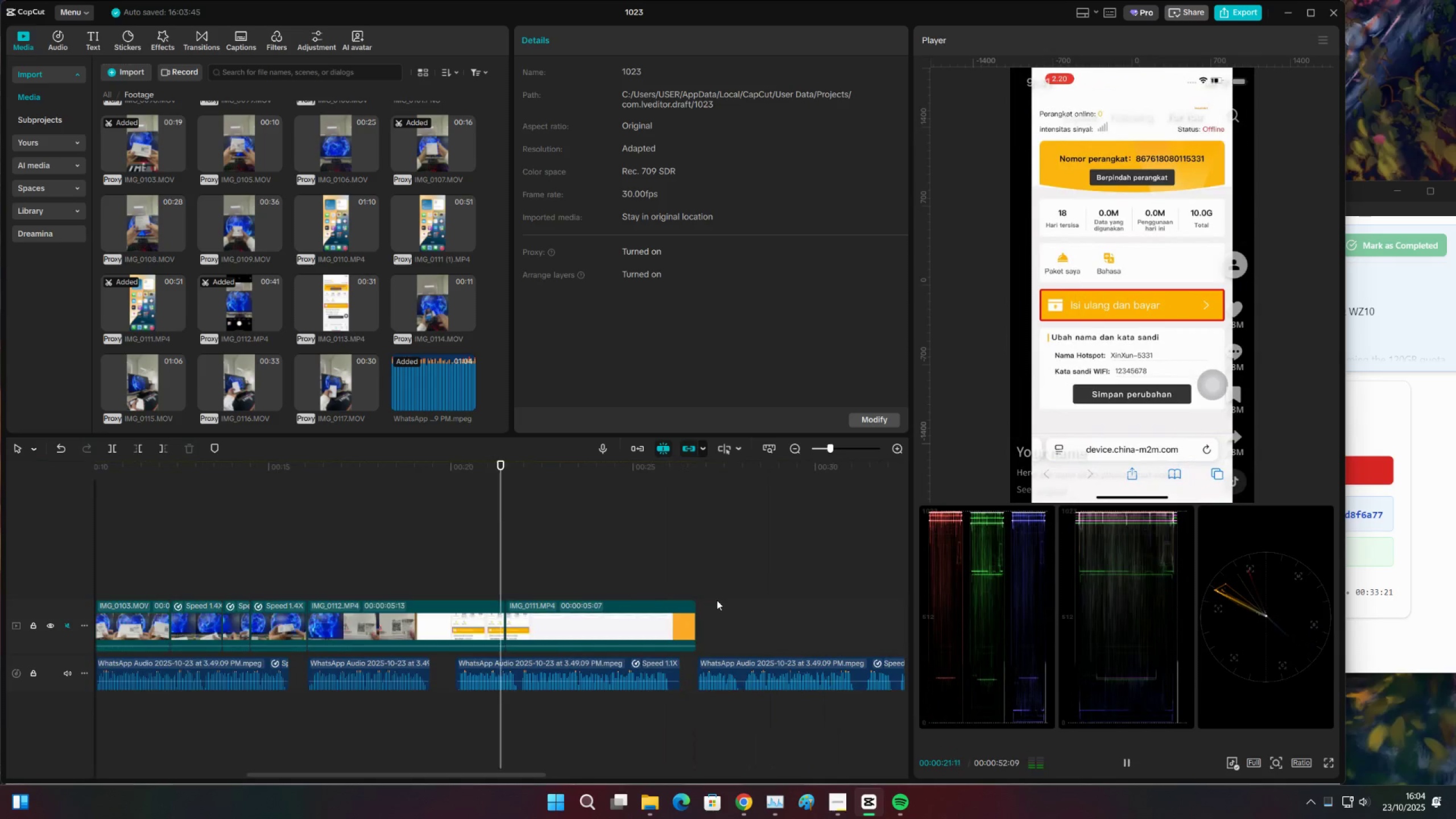 
key(Space)
 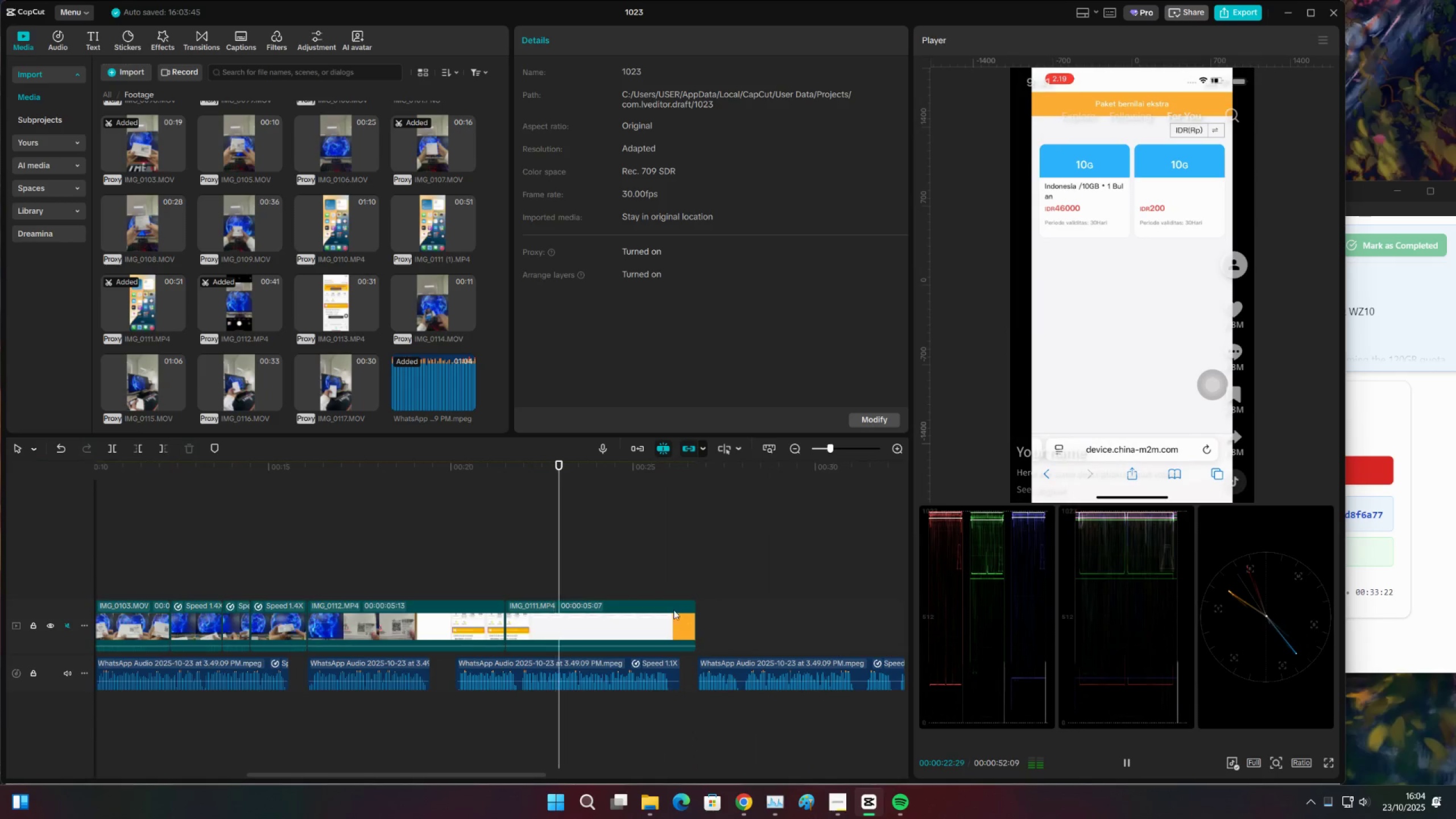 
left_click([666, 614])
 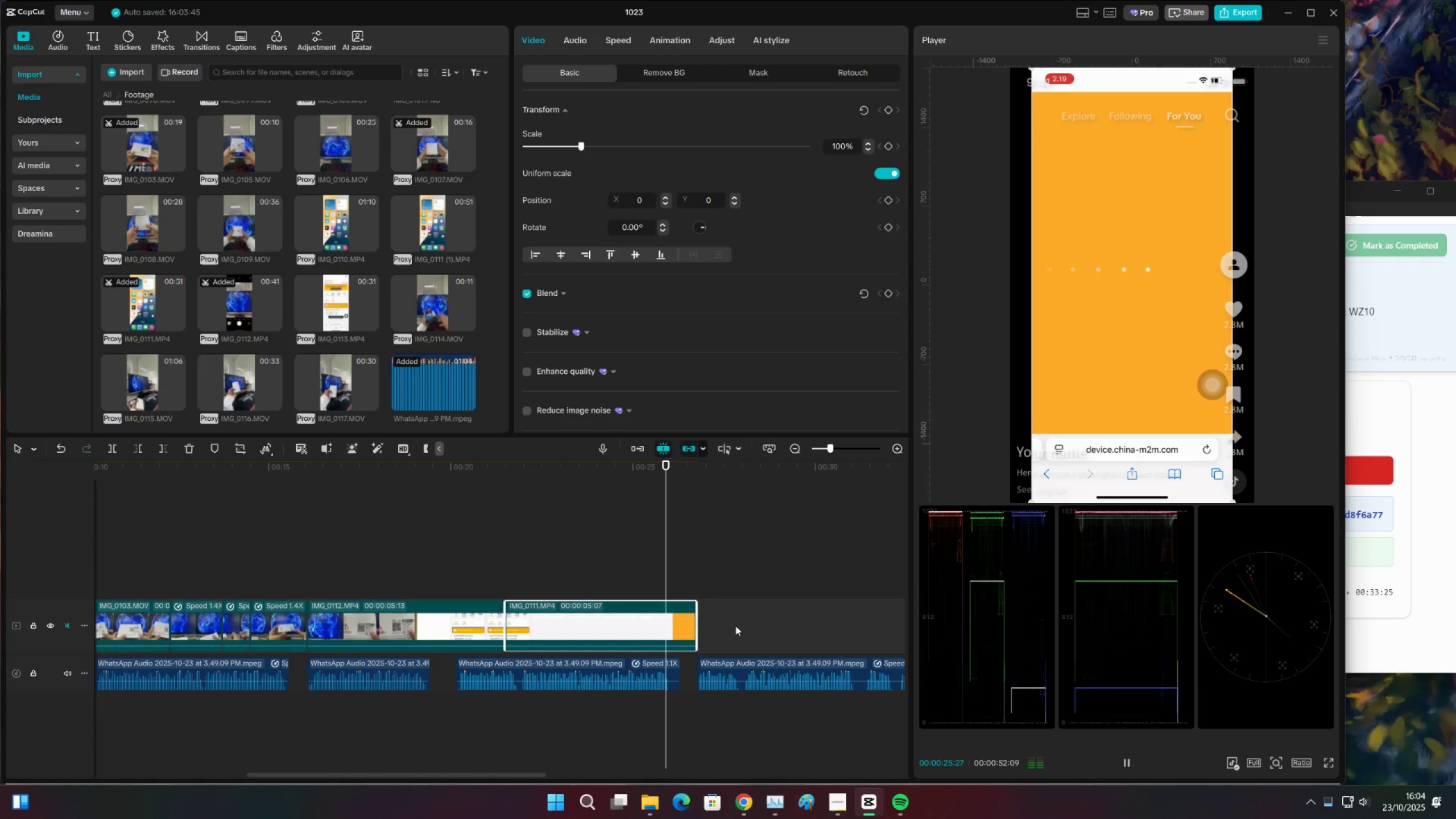 
key(Space)
 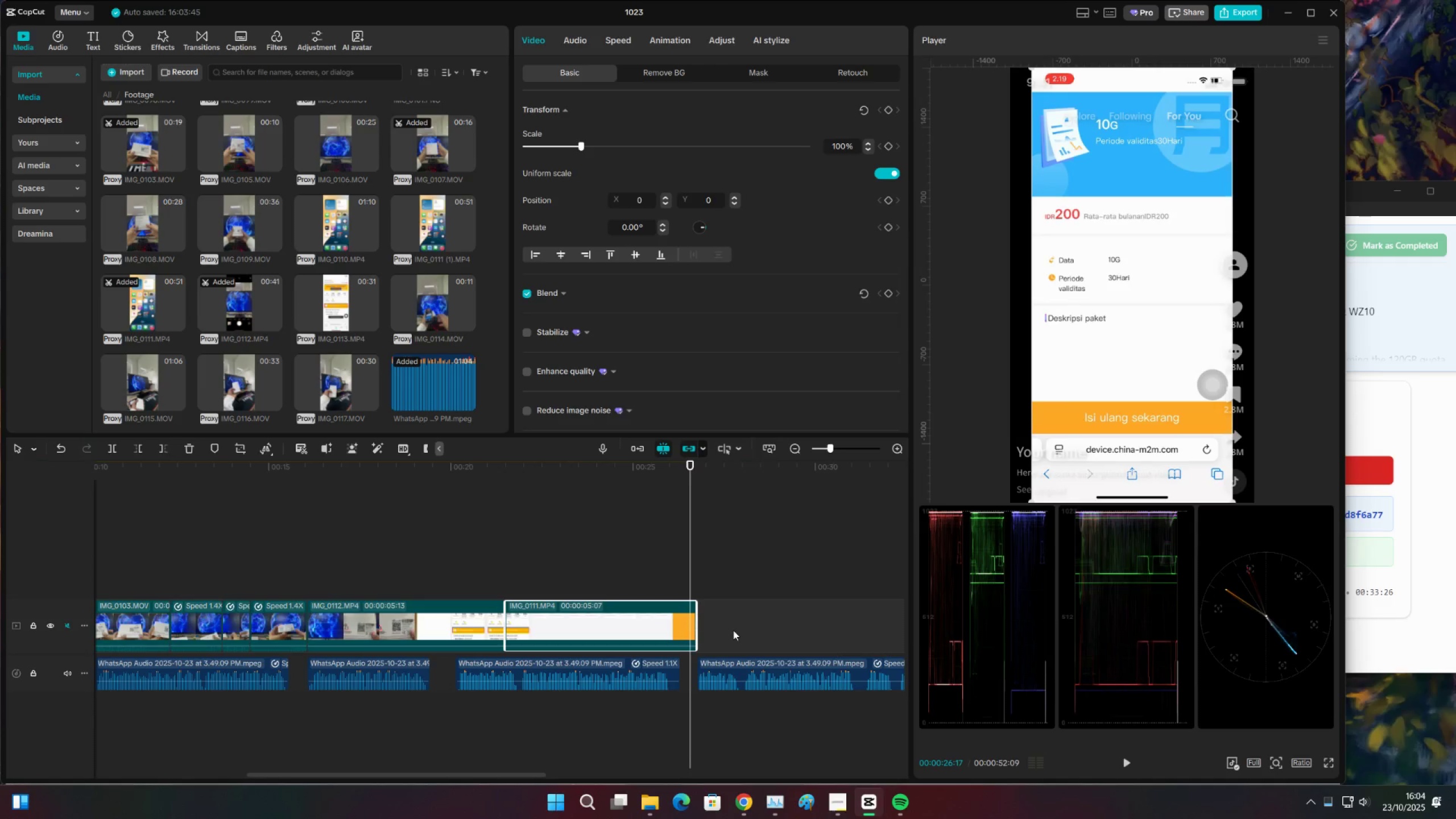 
key(Space)
 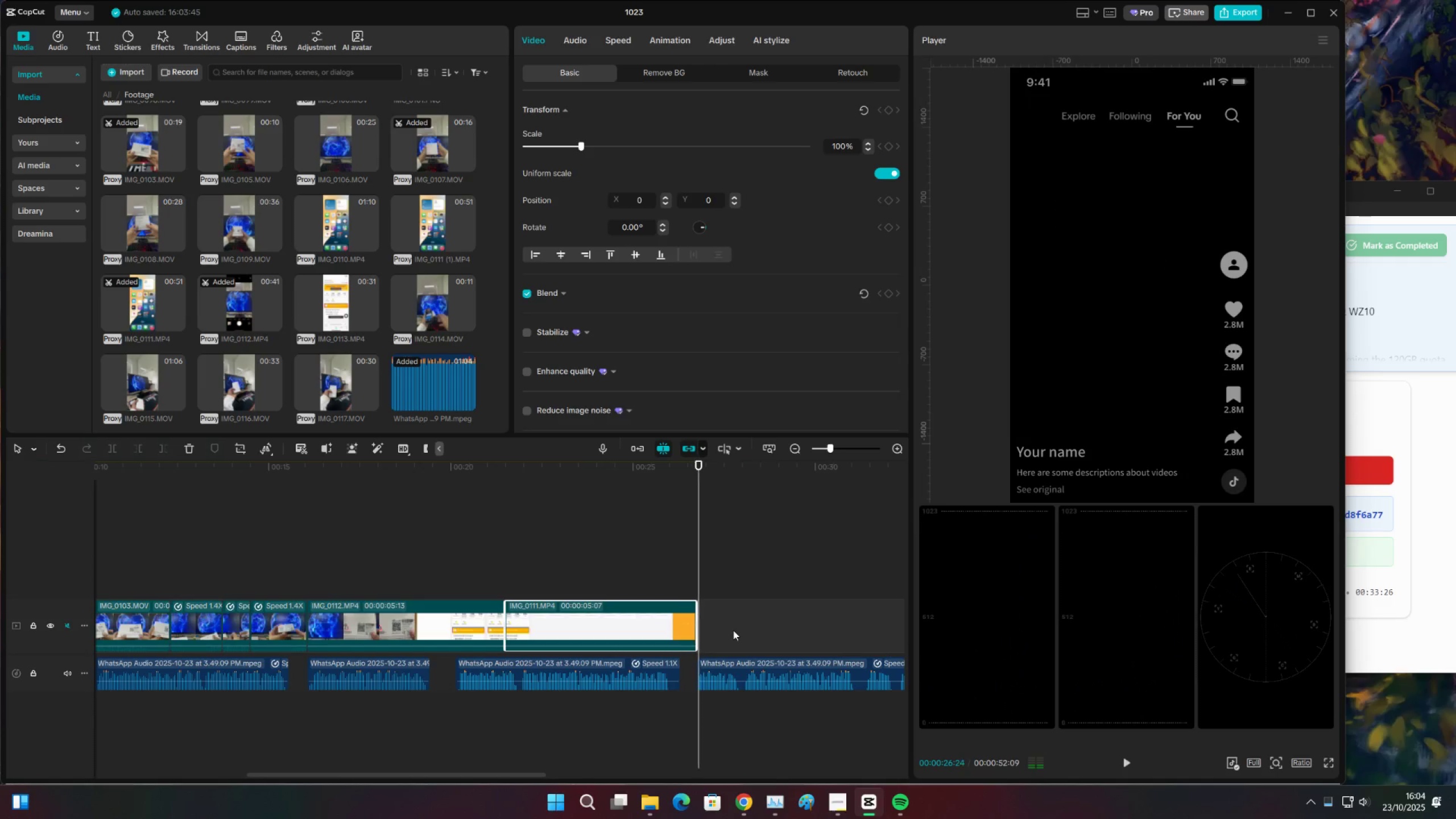 
key(Space)
 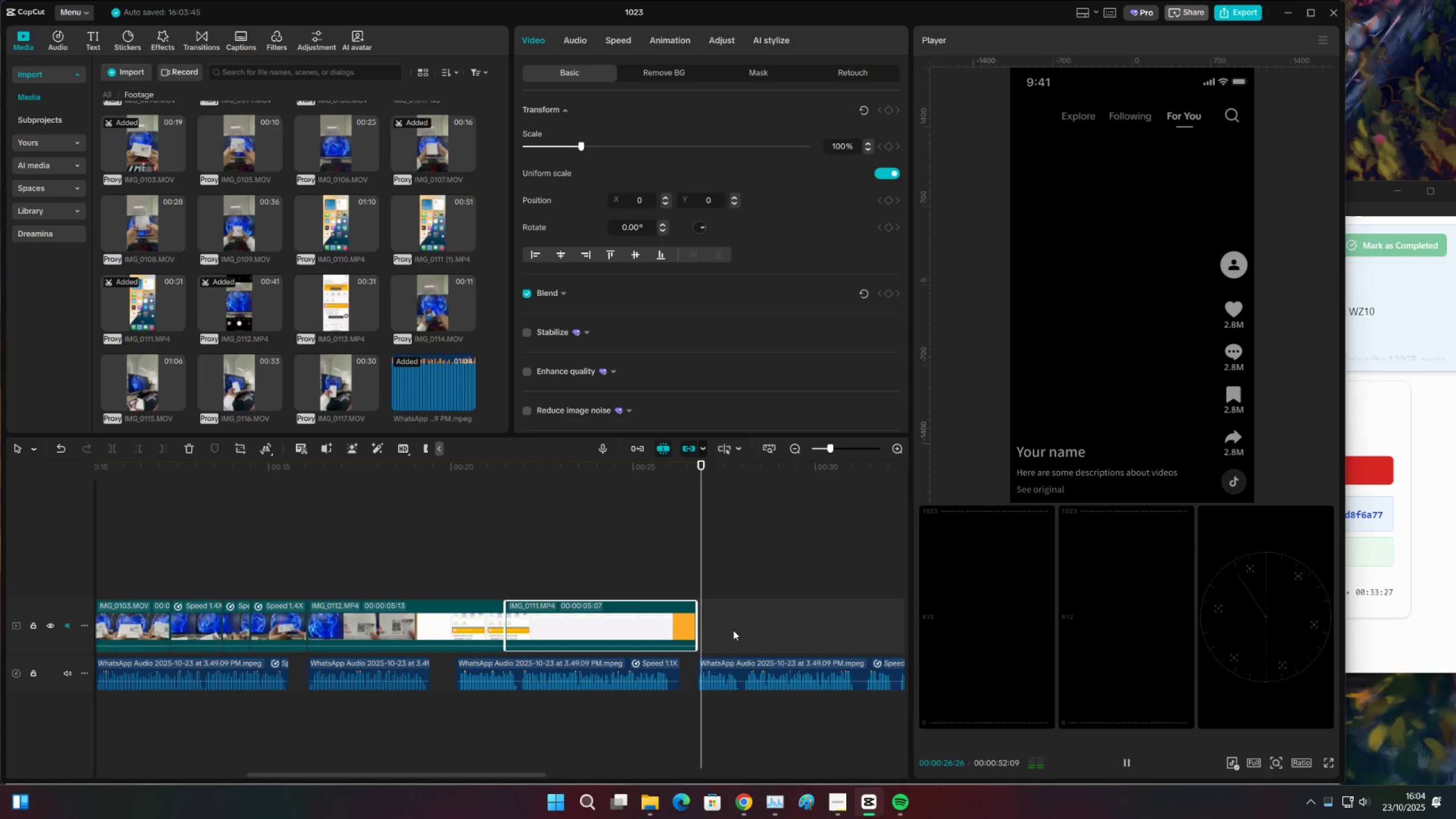 
key(Space)
 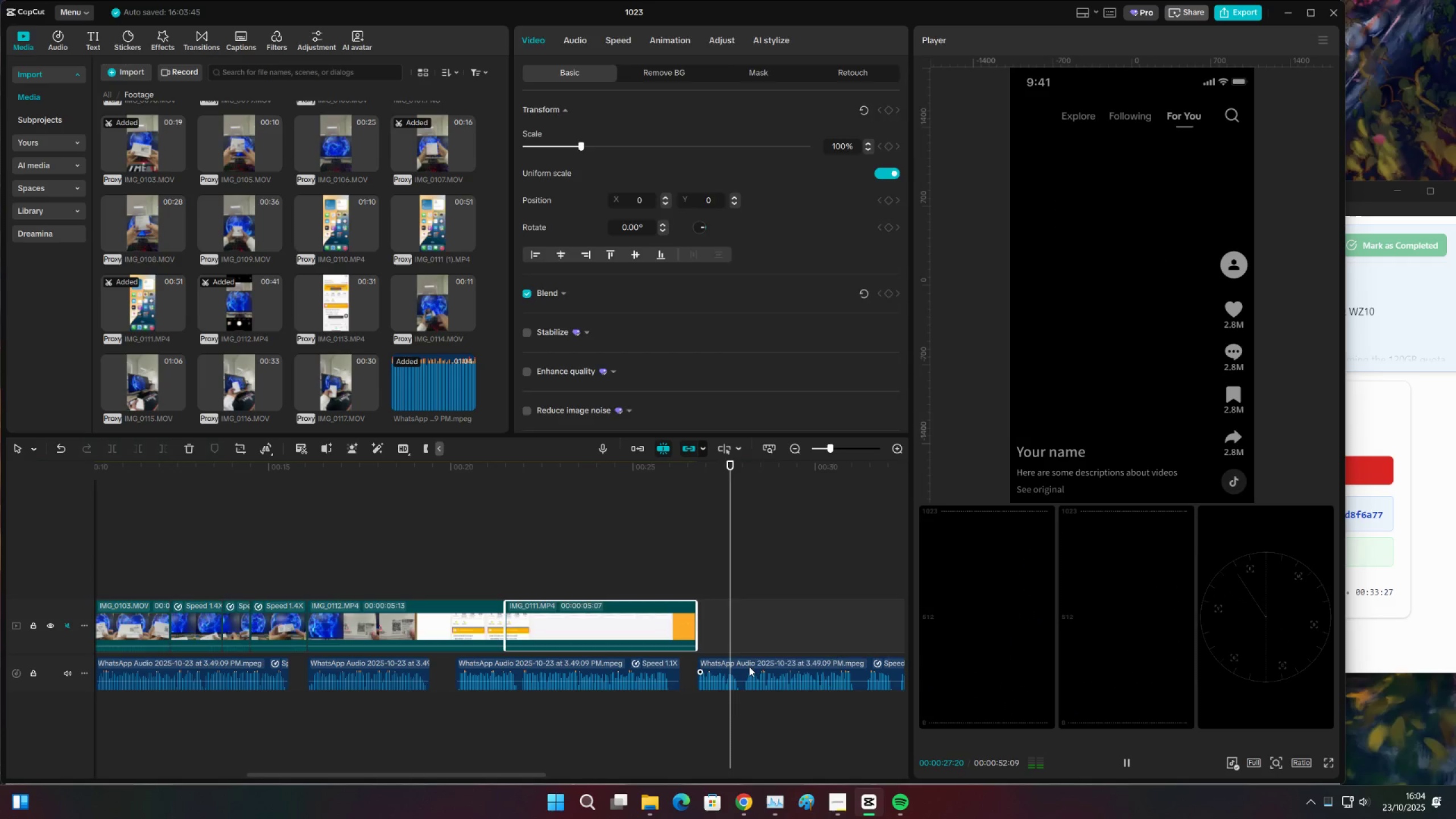 
left_click([749, 667])
 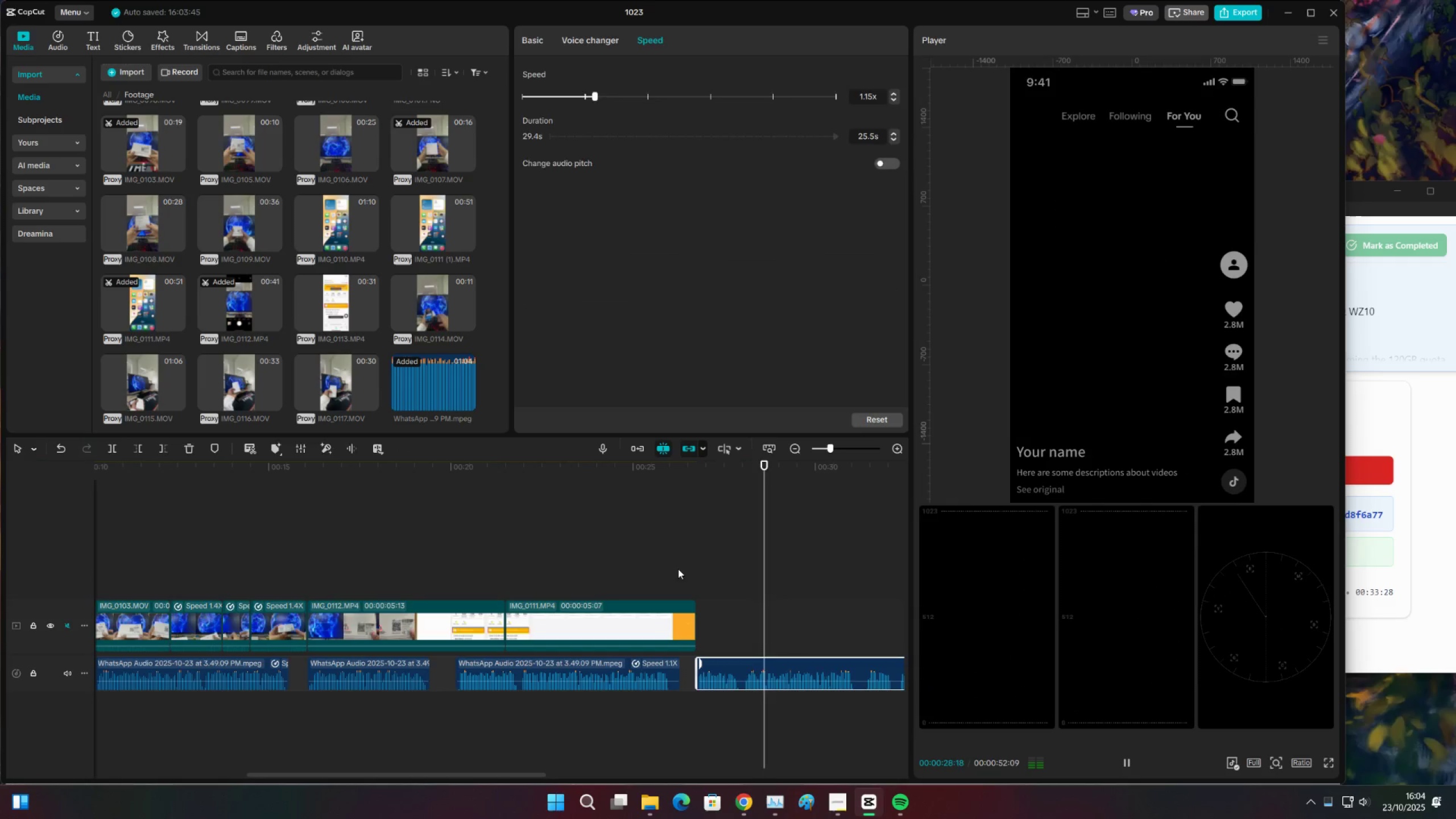 
left_click([679, 566])
 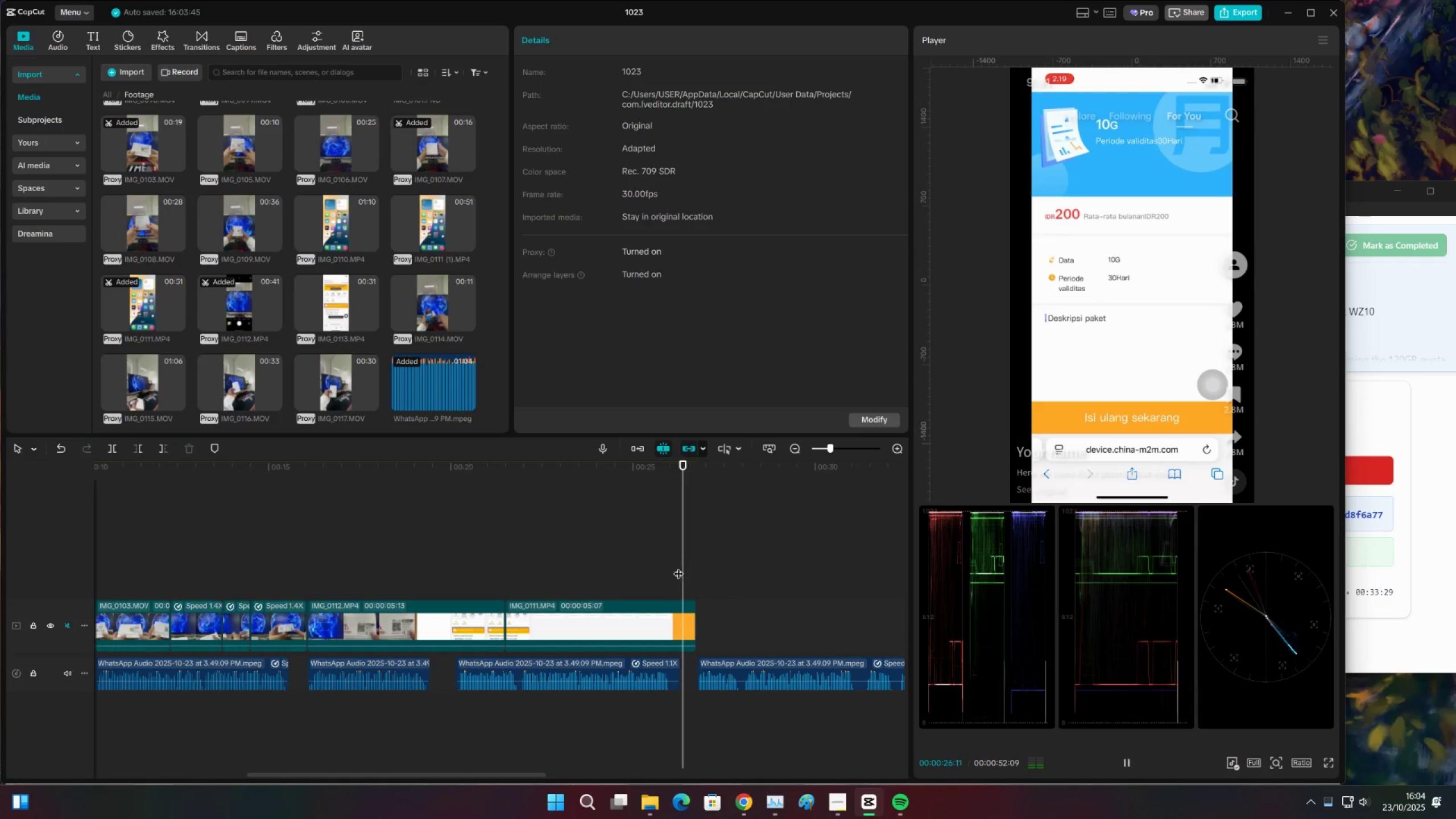 
key(Space)
 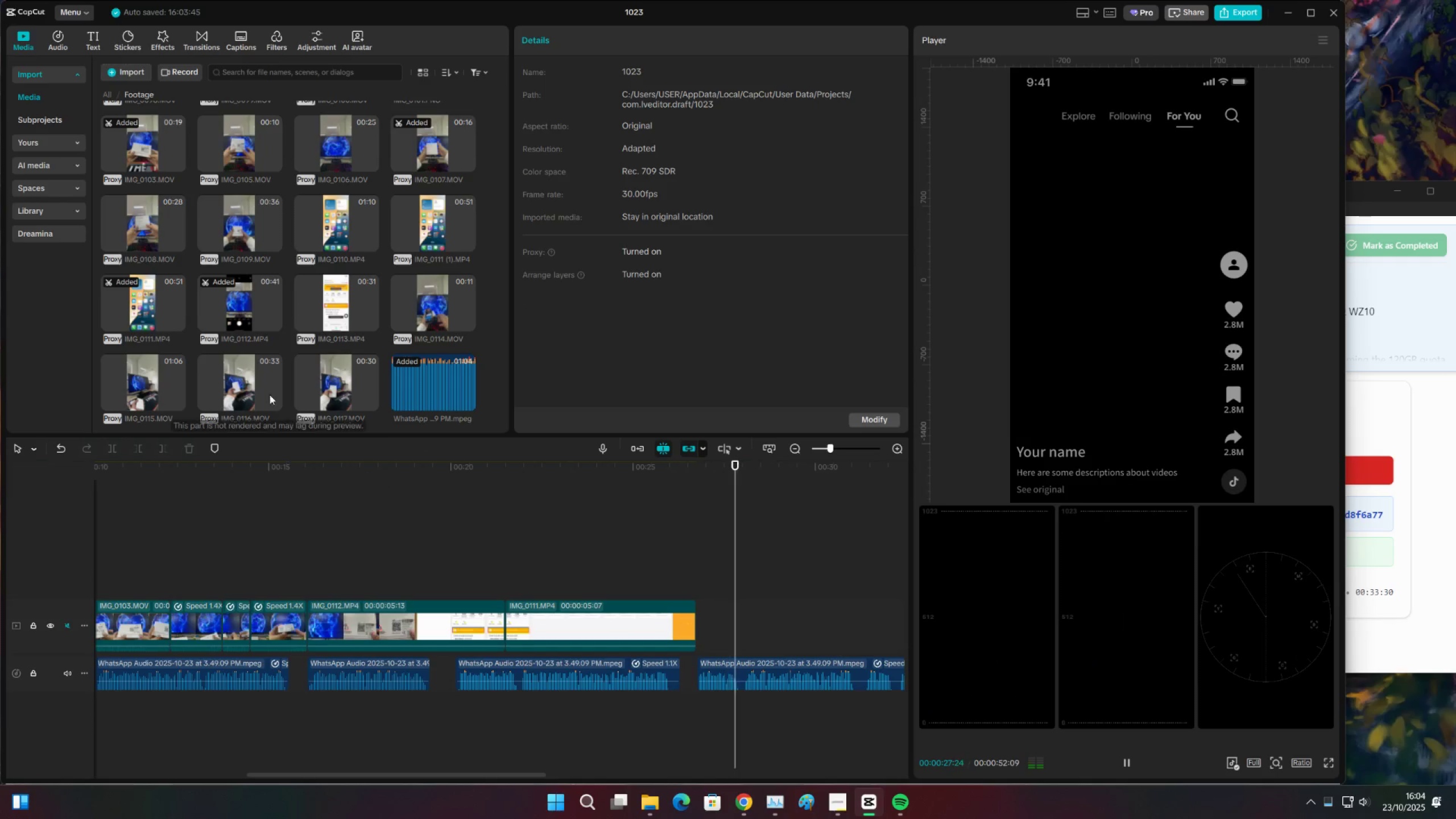 
key(Space)
 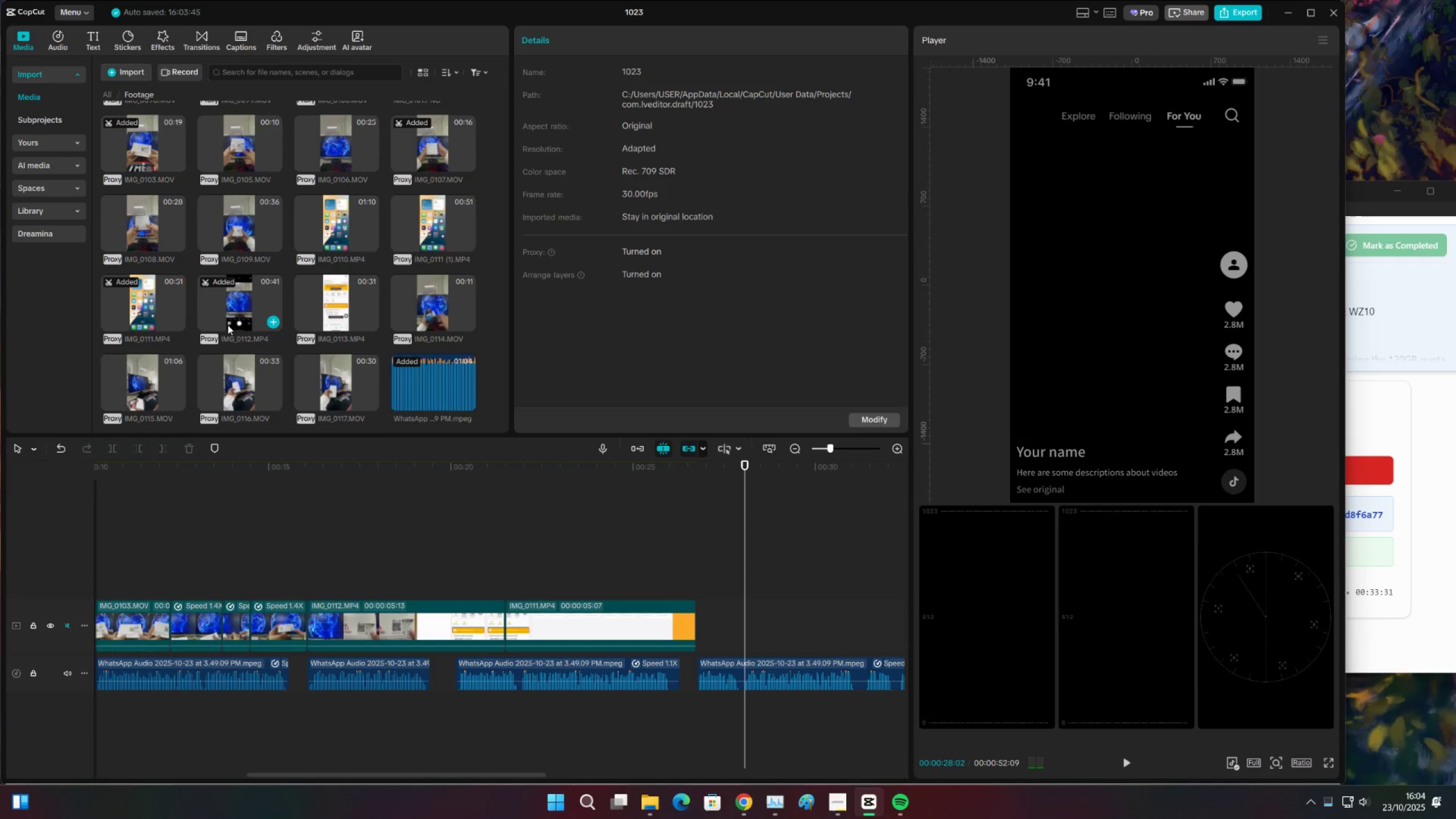 
key(Control+ControlLeft)
 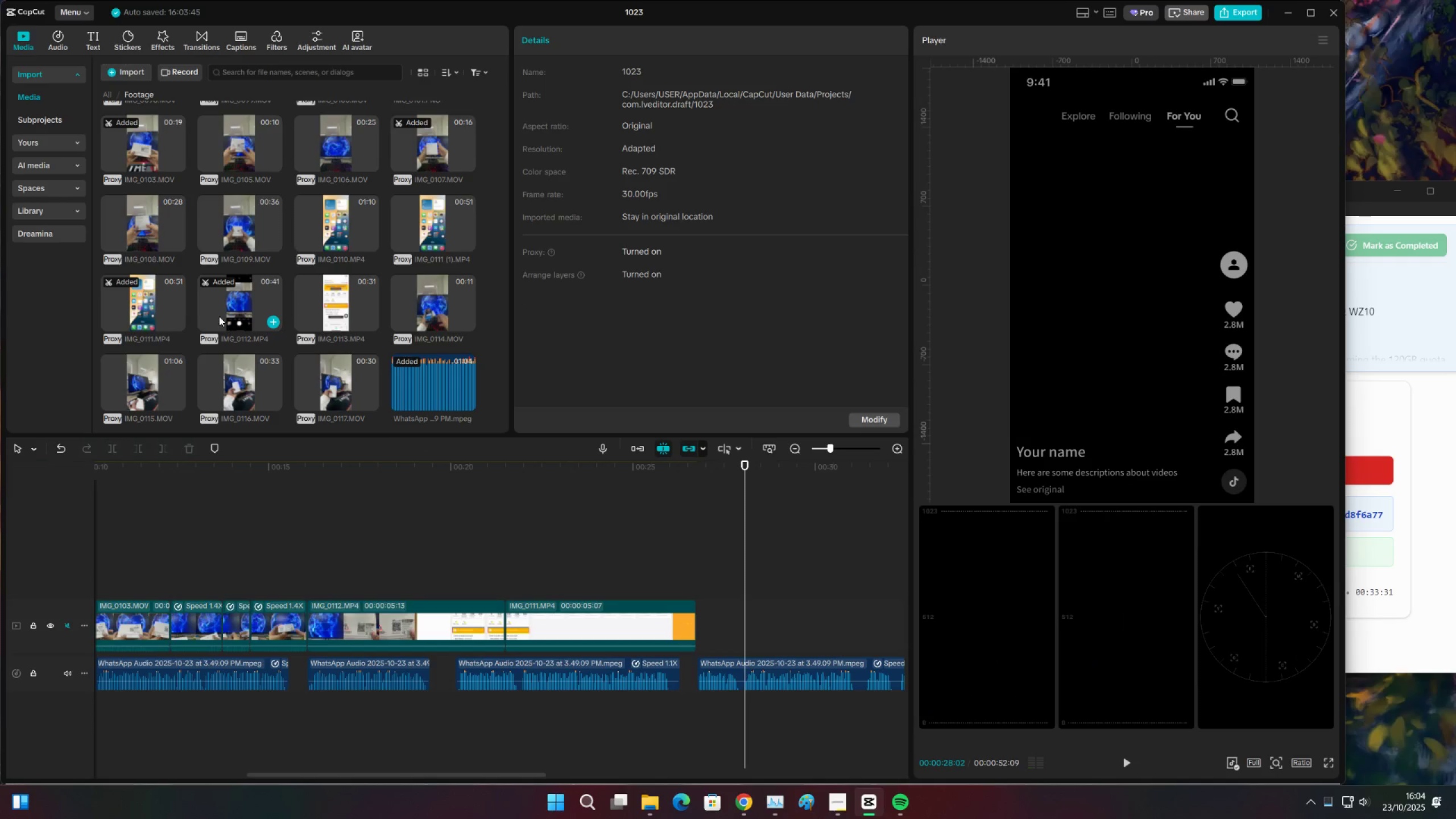 
key(Control+S)
 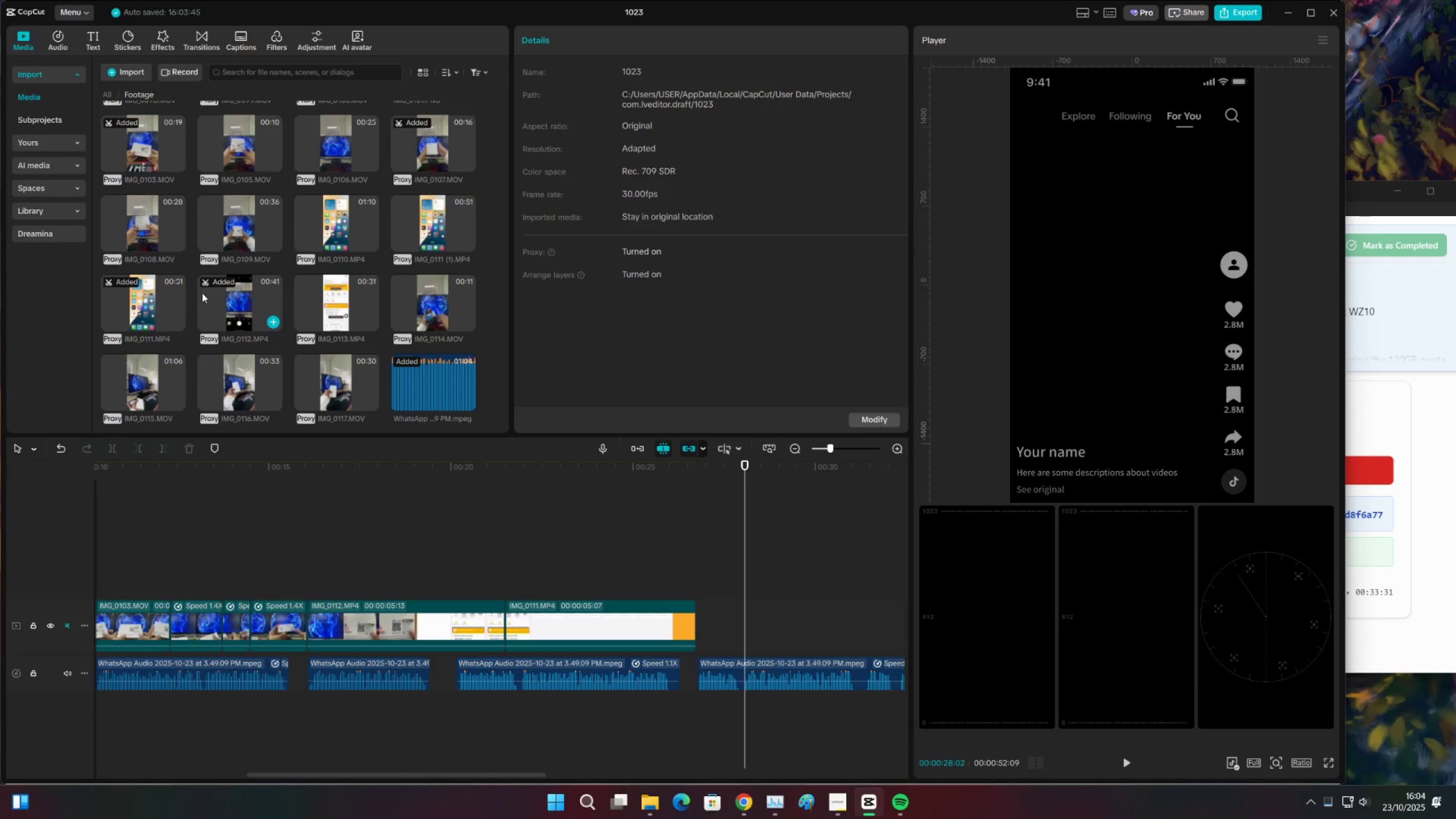 
key(Control+ControlLeft)
 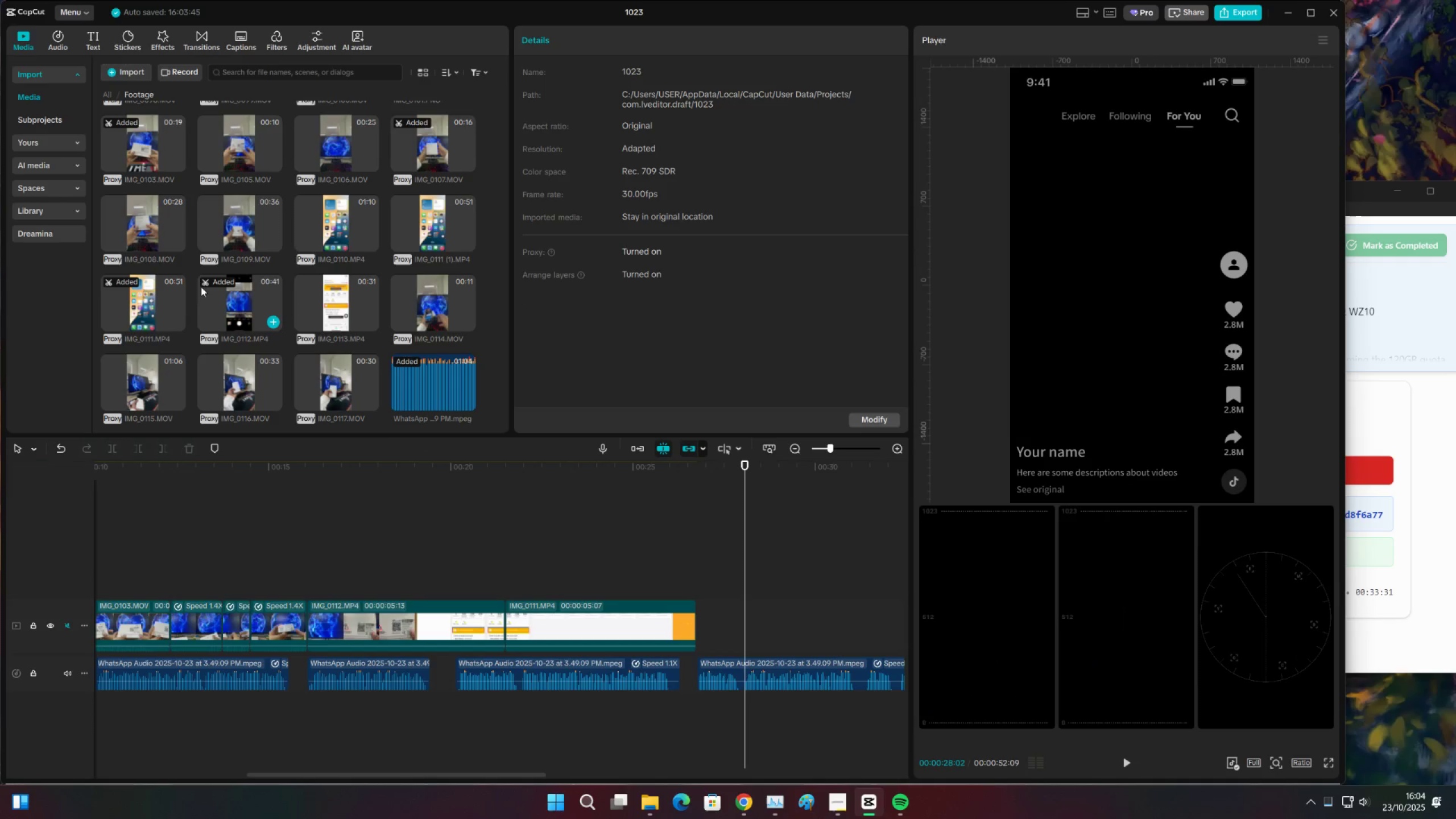 
key(Control+S)
 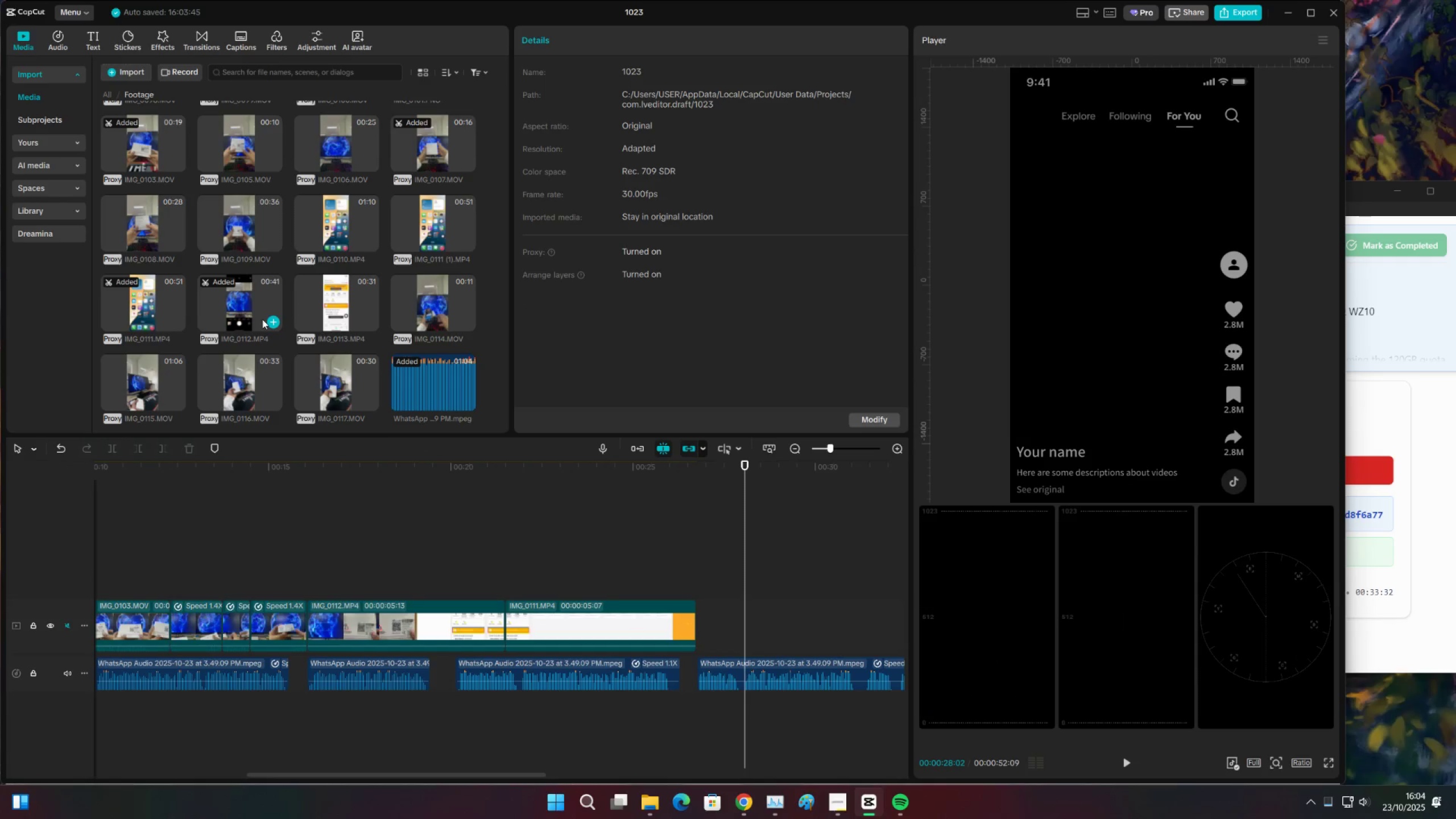 
scroll: coordinate [242, 337], scroll_direction: down, amount: 14.0
 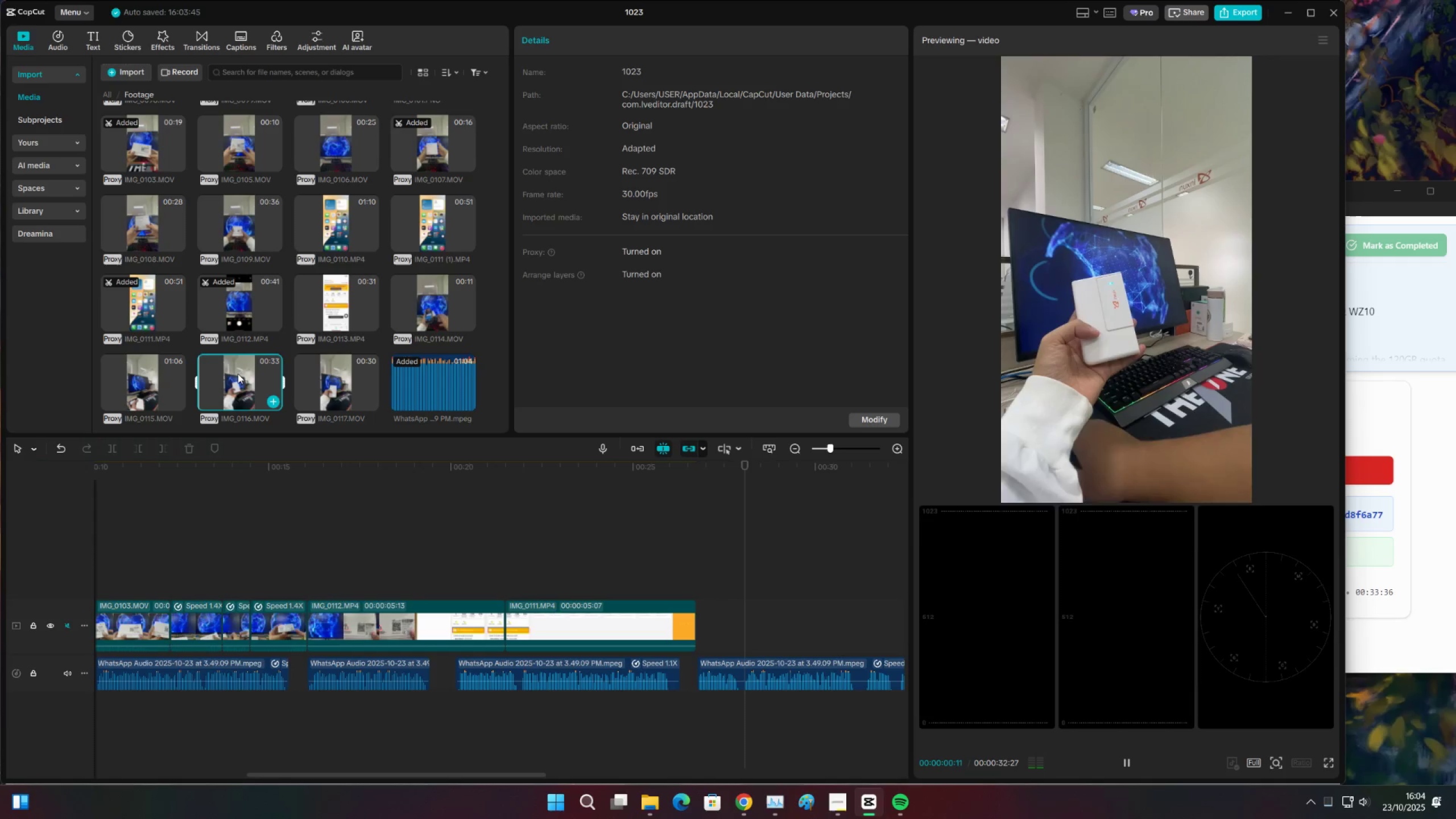 
double_click([225, 375])
 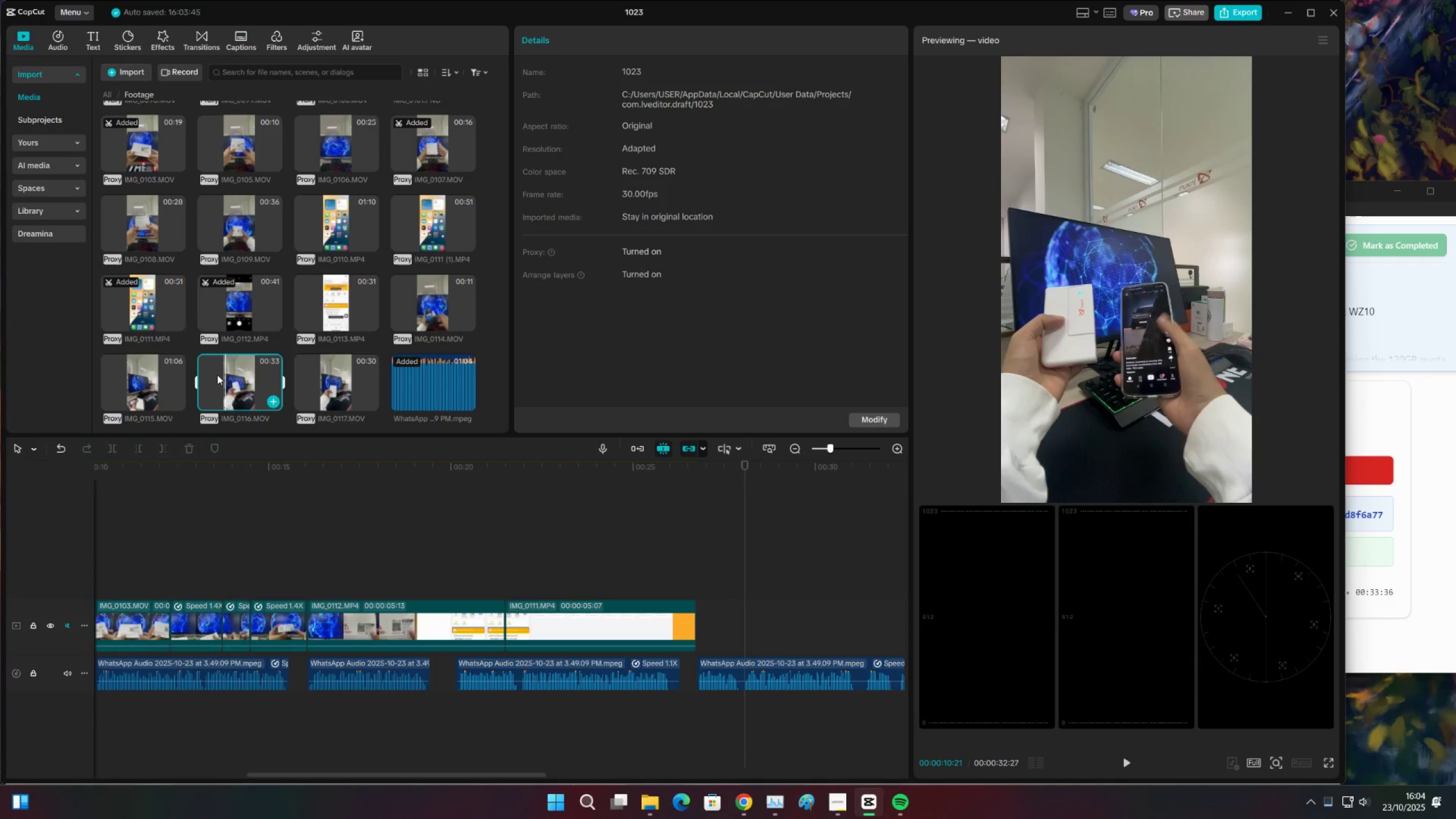 
triple_click([217, 375])
 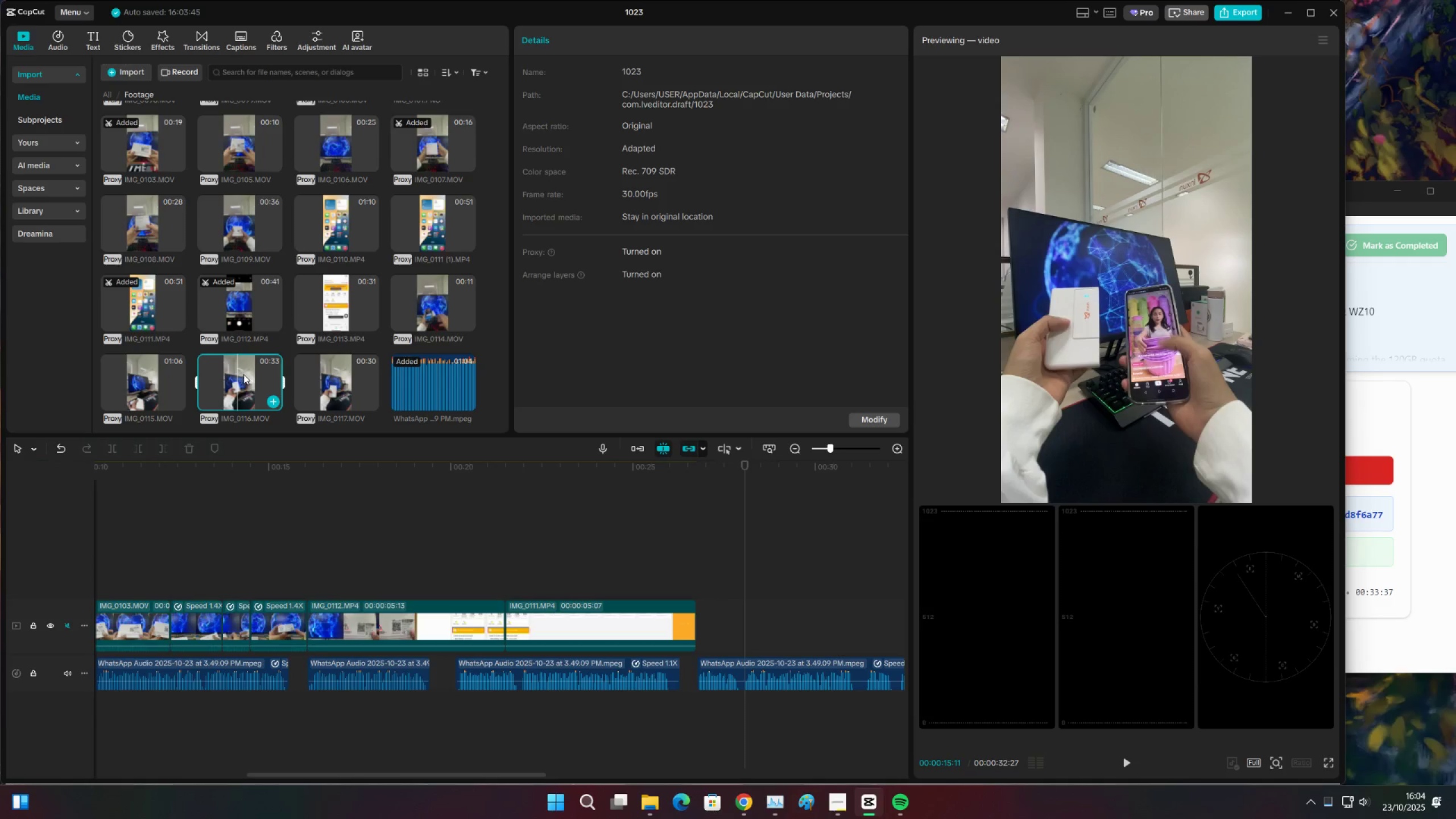 
triple_click([243, 374])
 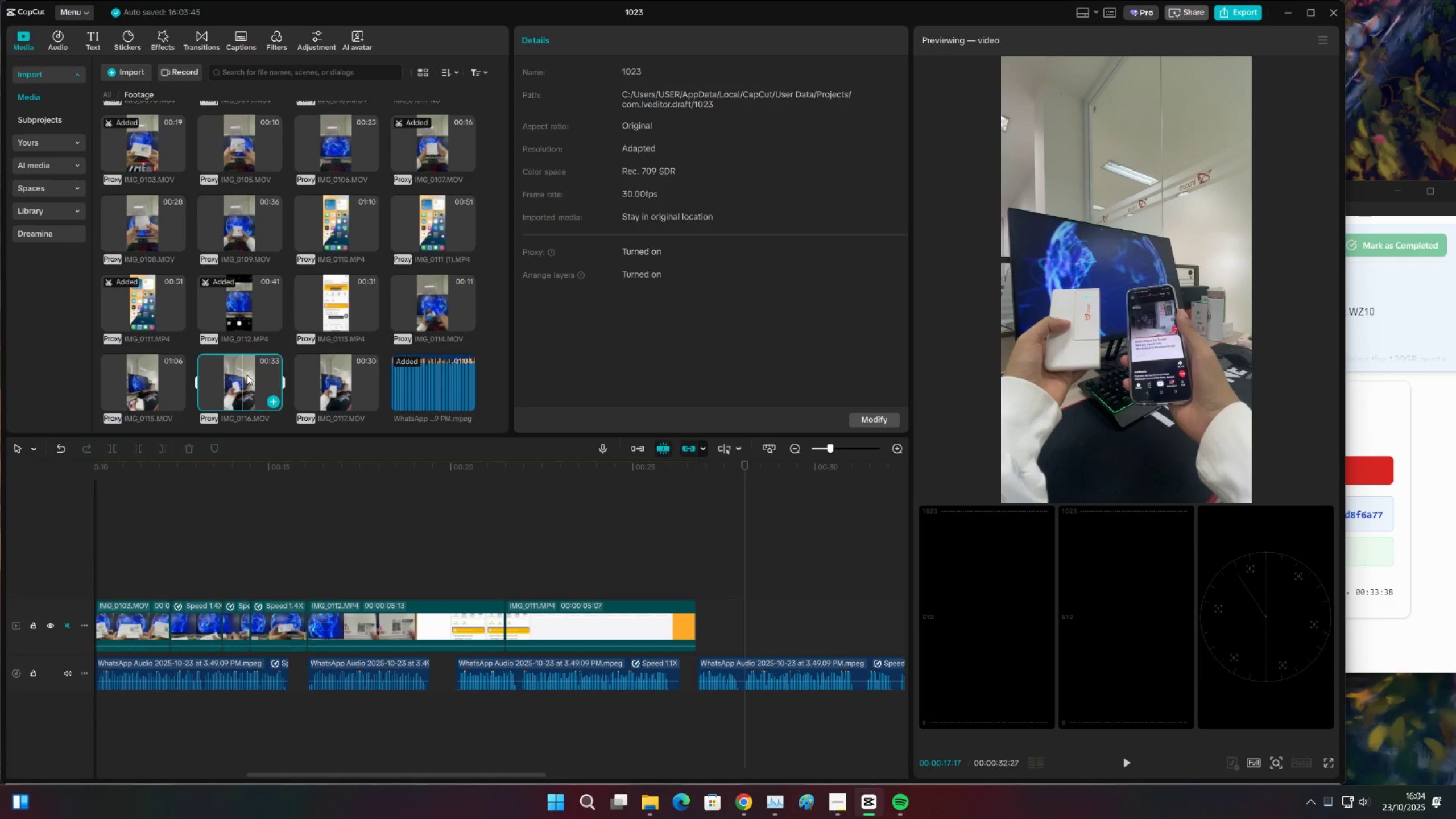 
triple_click([247, 375])
 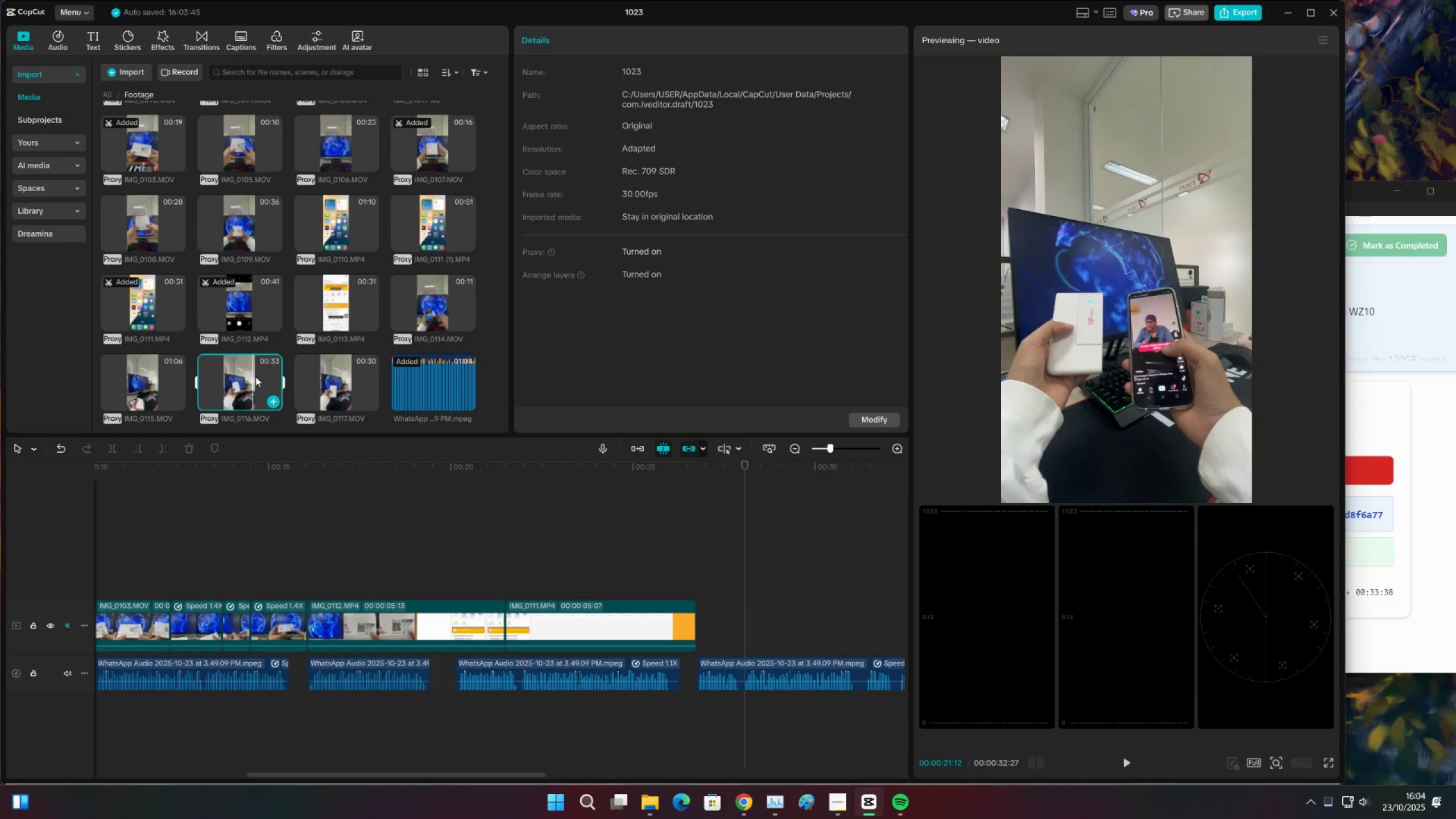 
left_click([255, 377])
 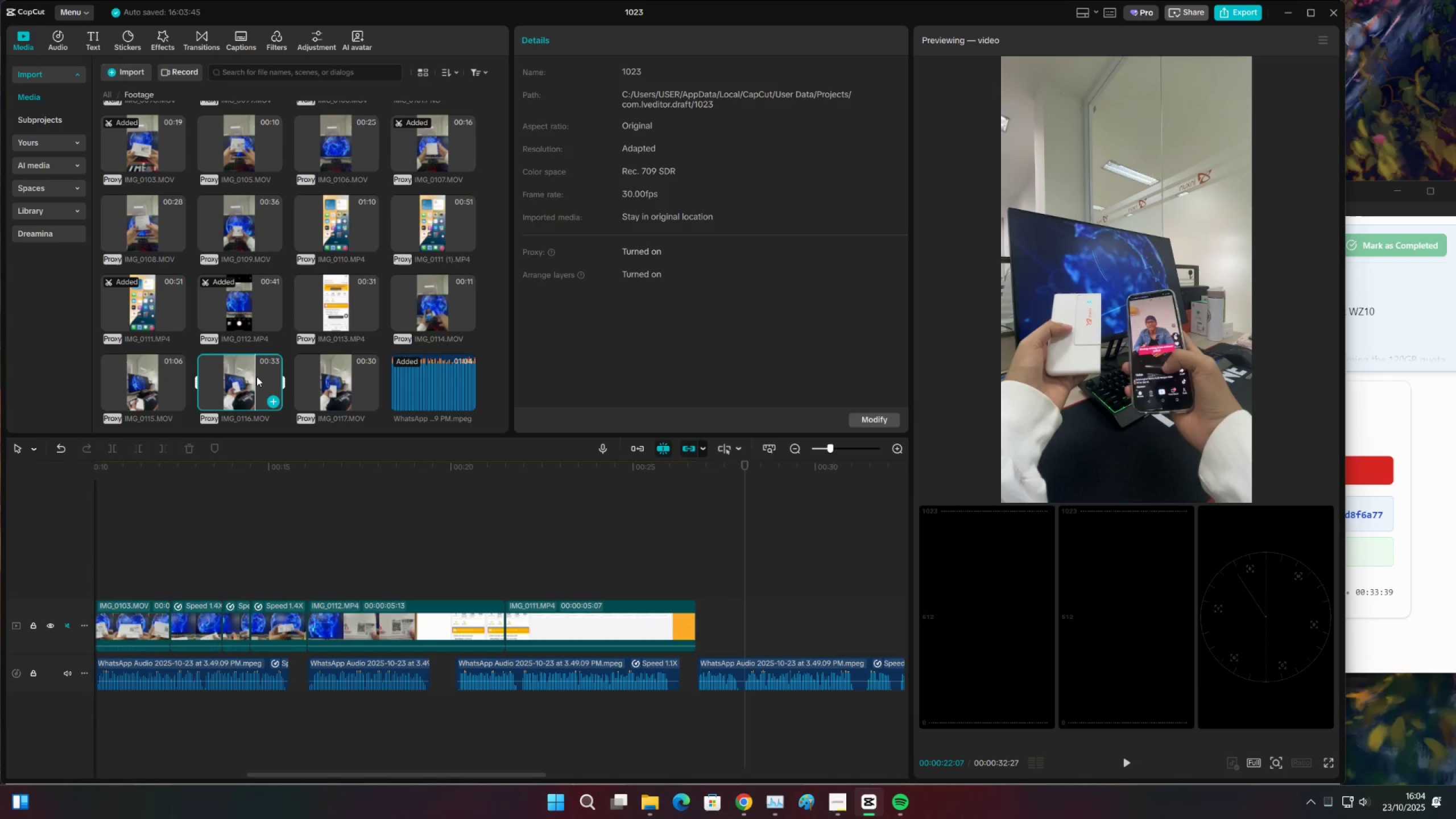 
left_click([257, 377])
 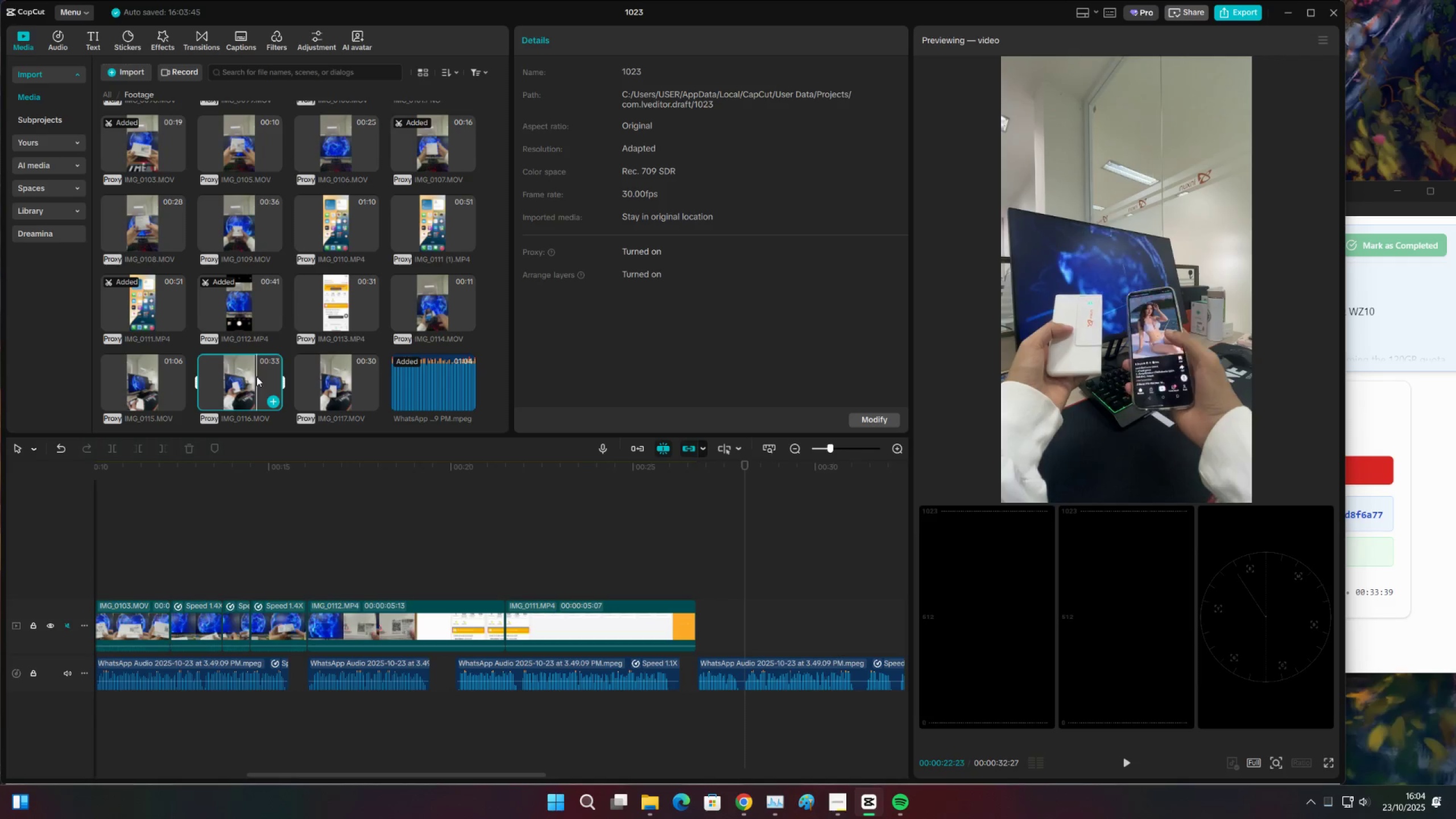 
key(Space)
 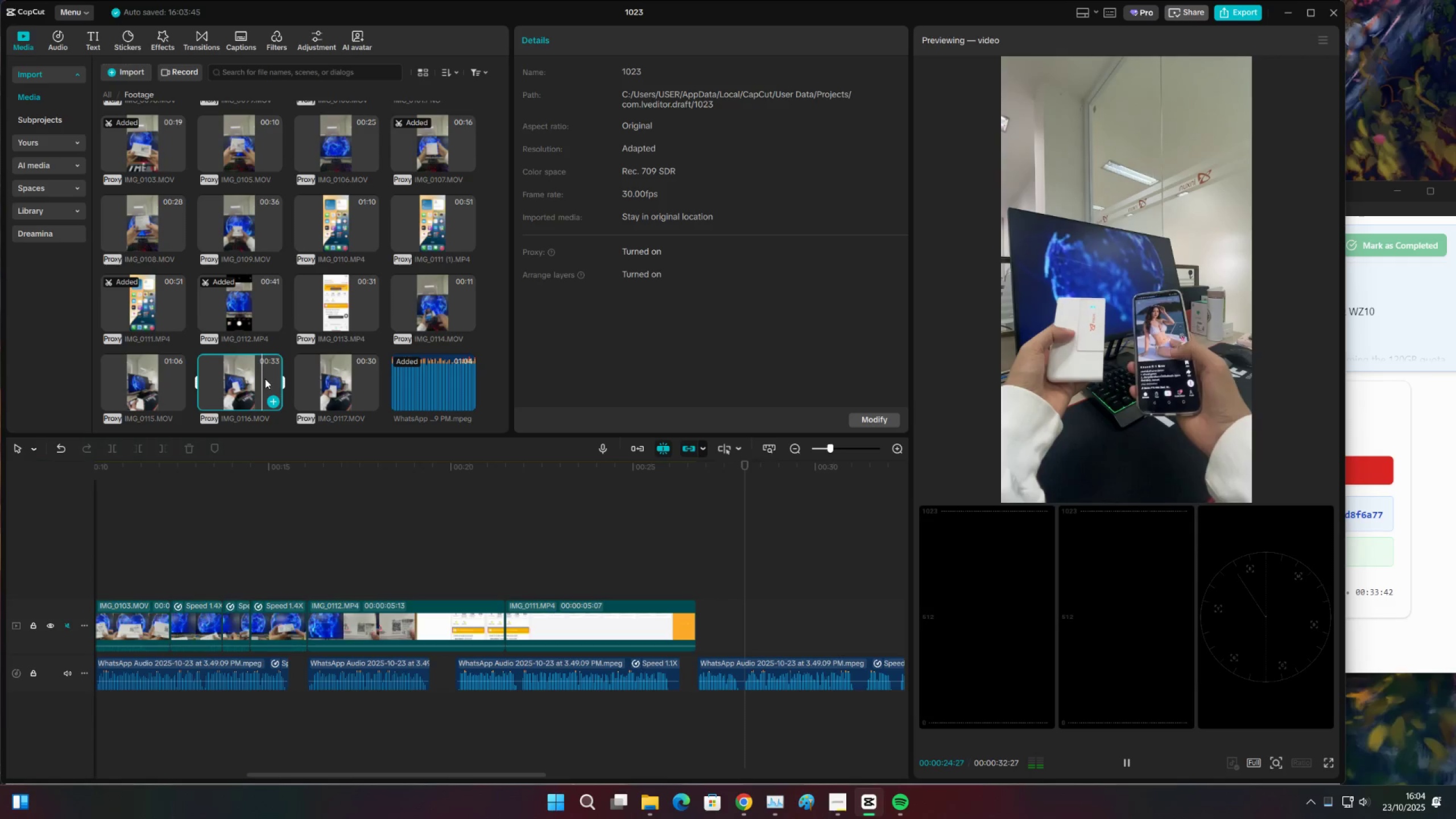 
double_click([270, 379])
 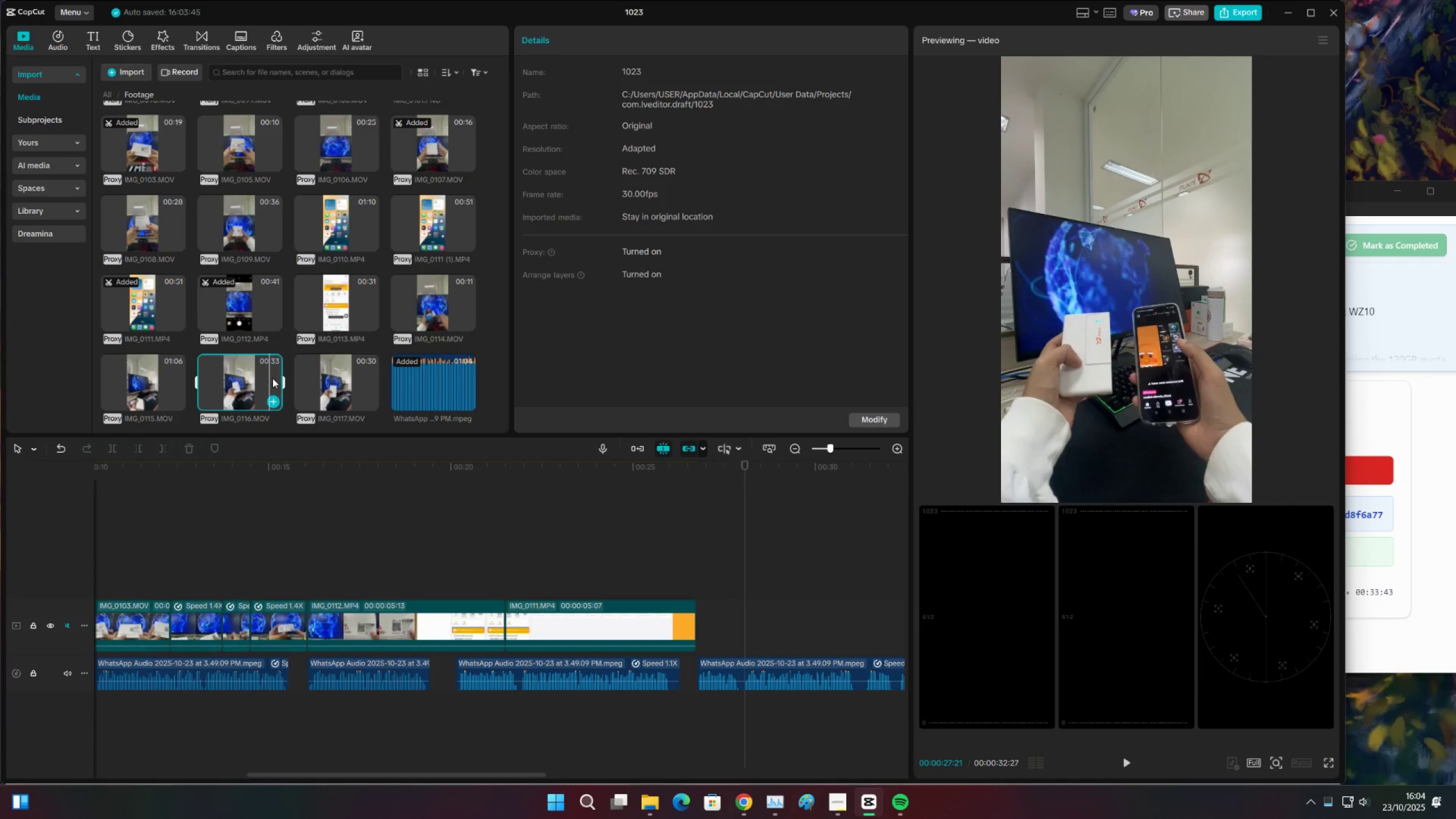 
triple_click([272, 378])
 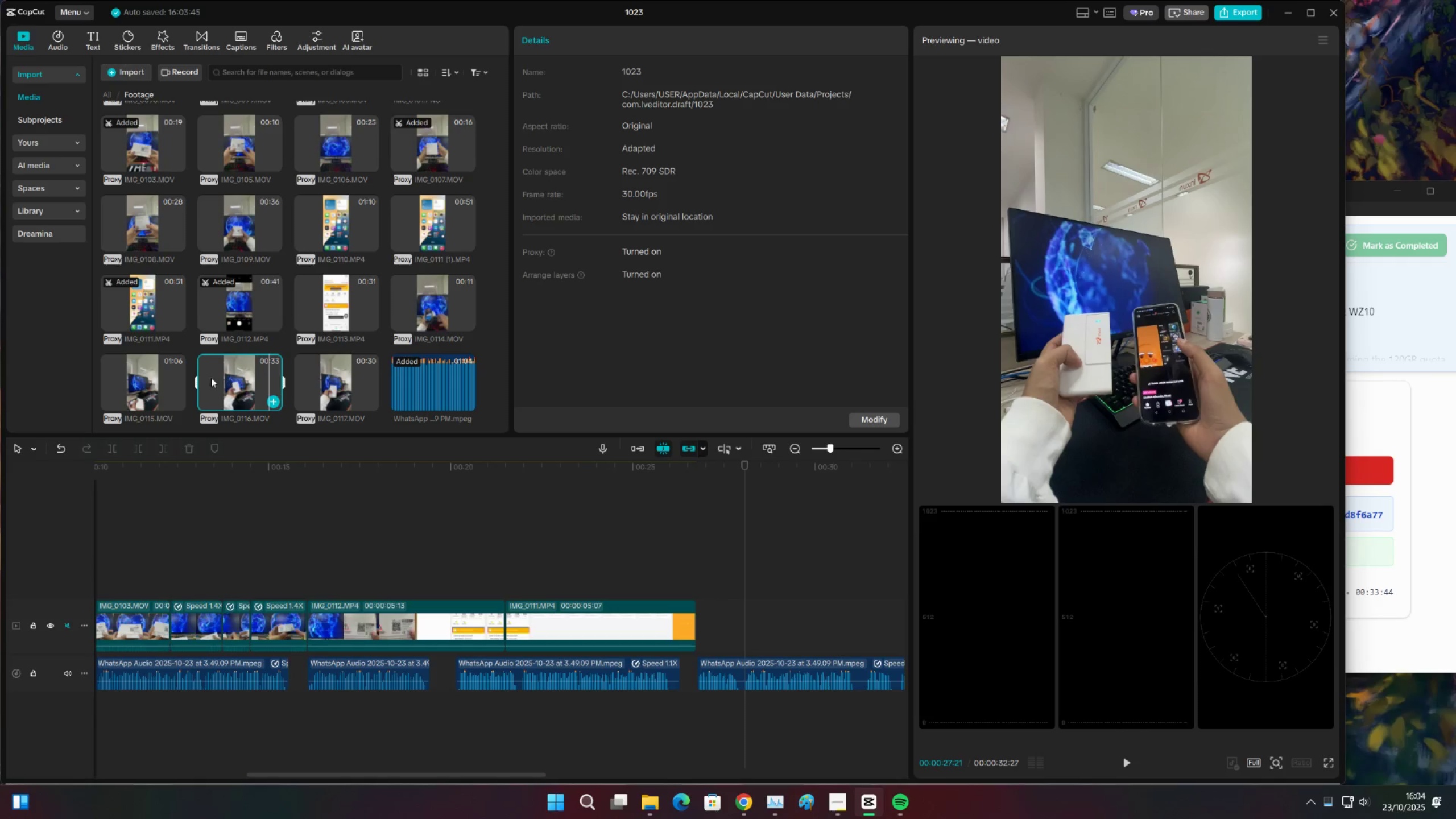 
left_click([201, 378])
 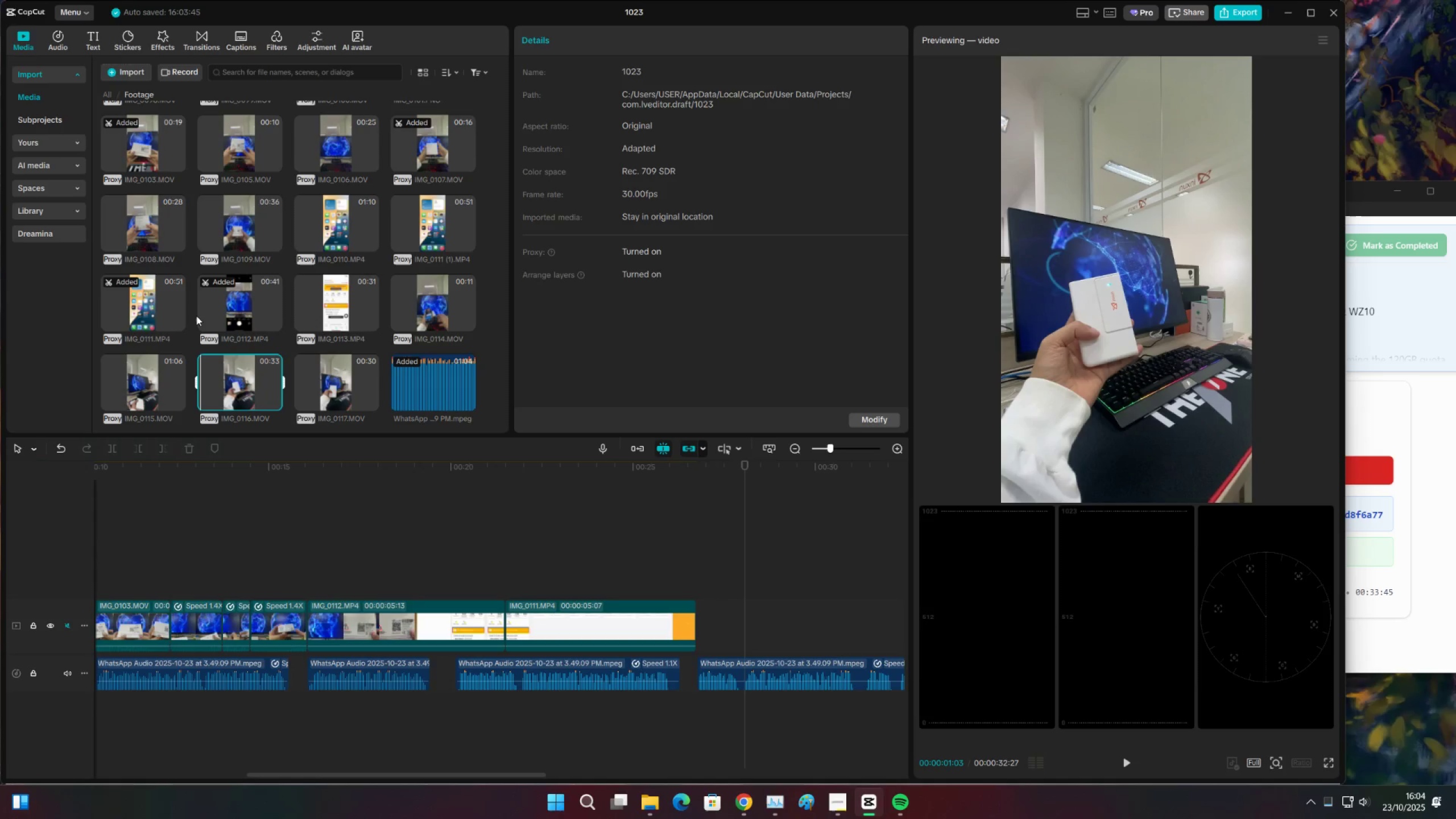 
mouse_move([212, 308])
 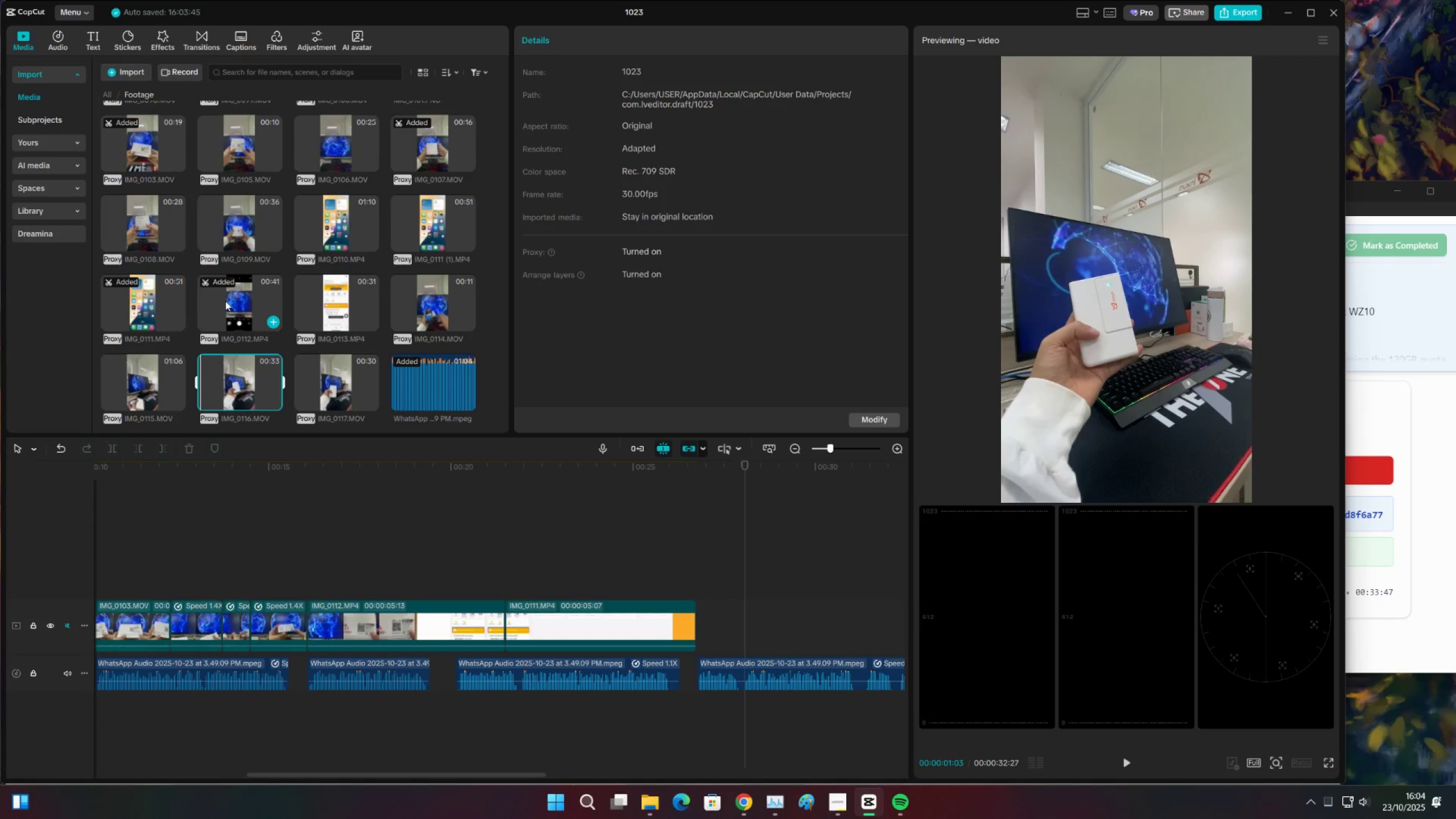 
left_click([225, 301])
 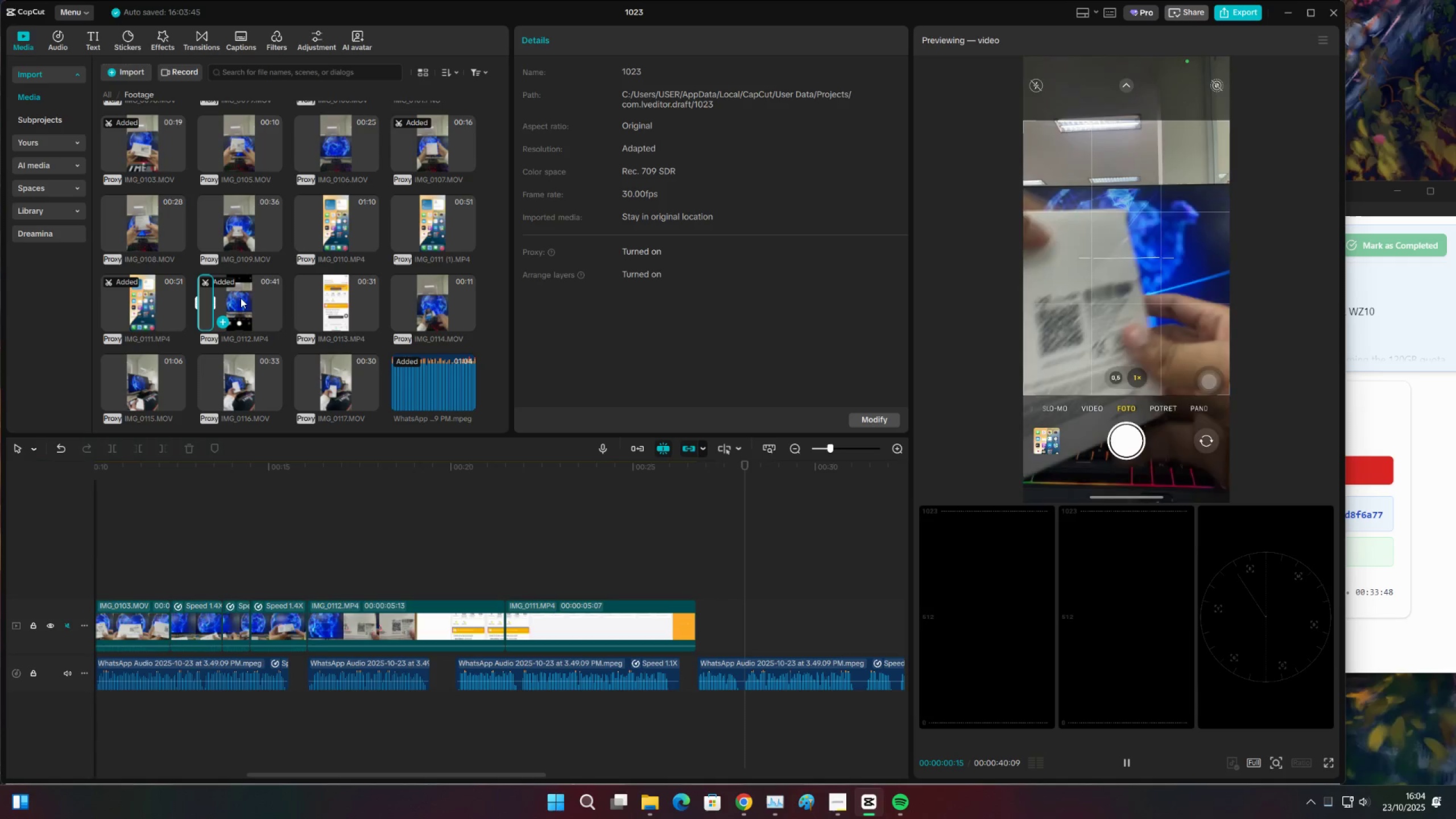 
left_click([241, 297])
 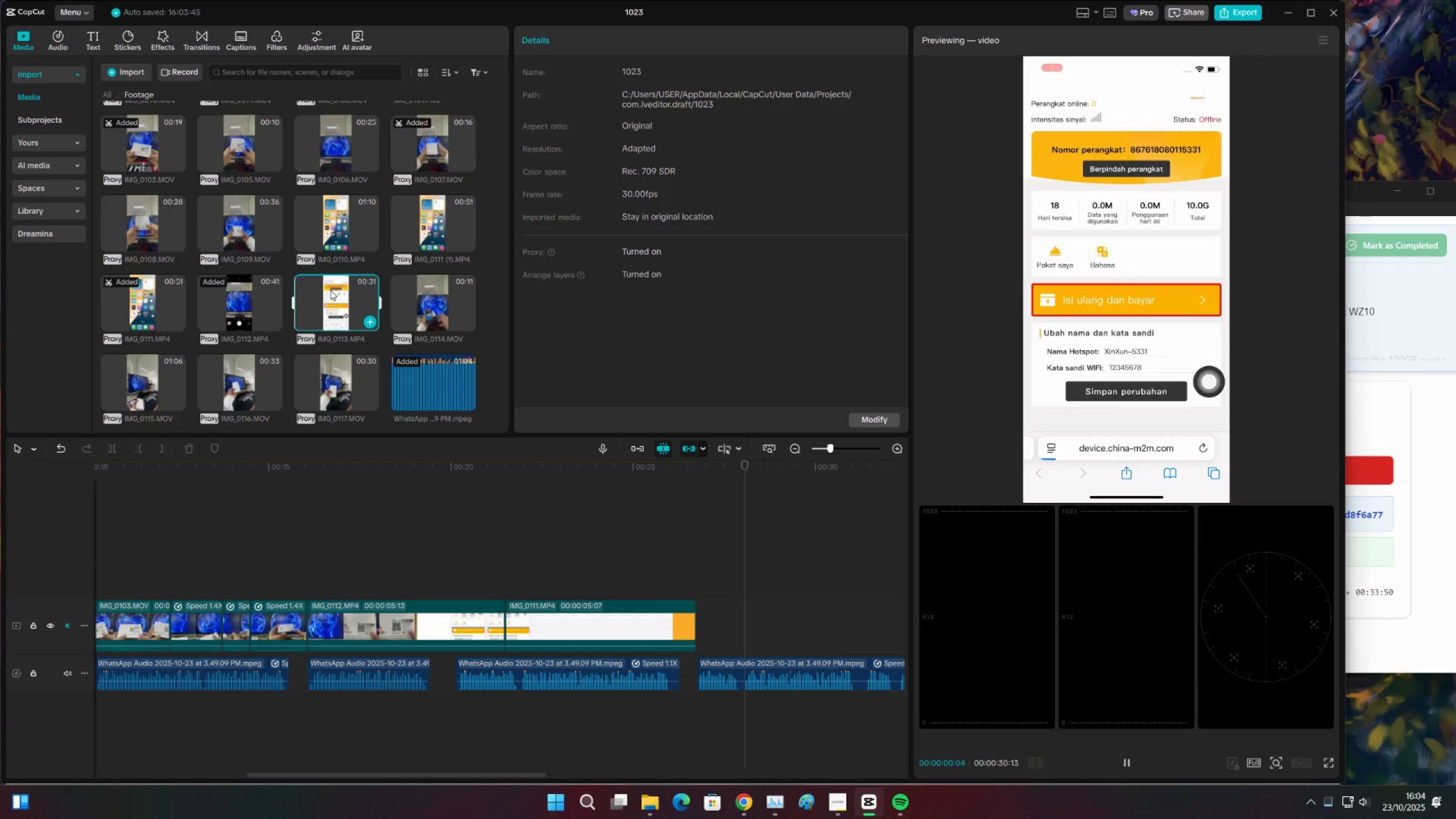 
double_click([318, 296])
 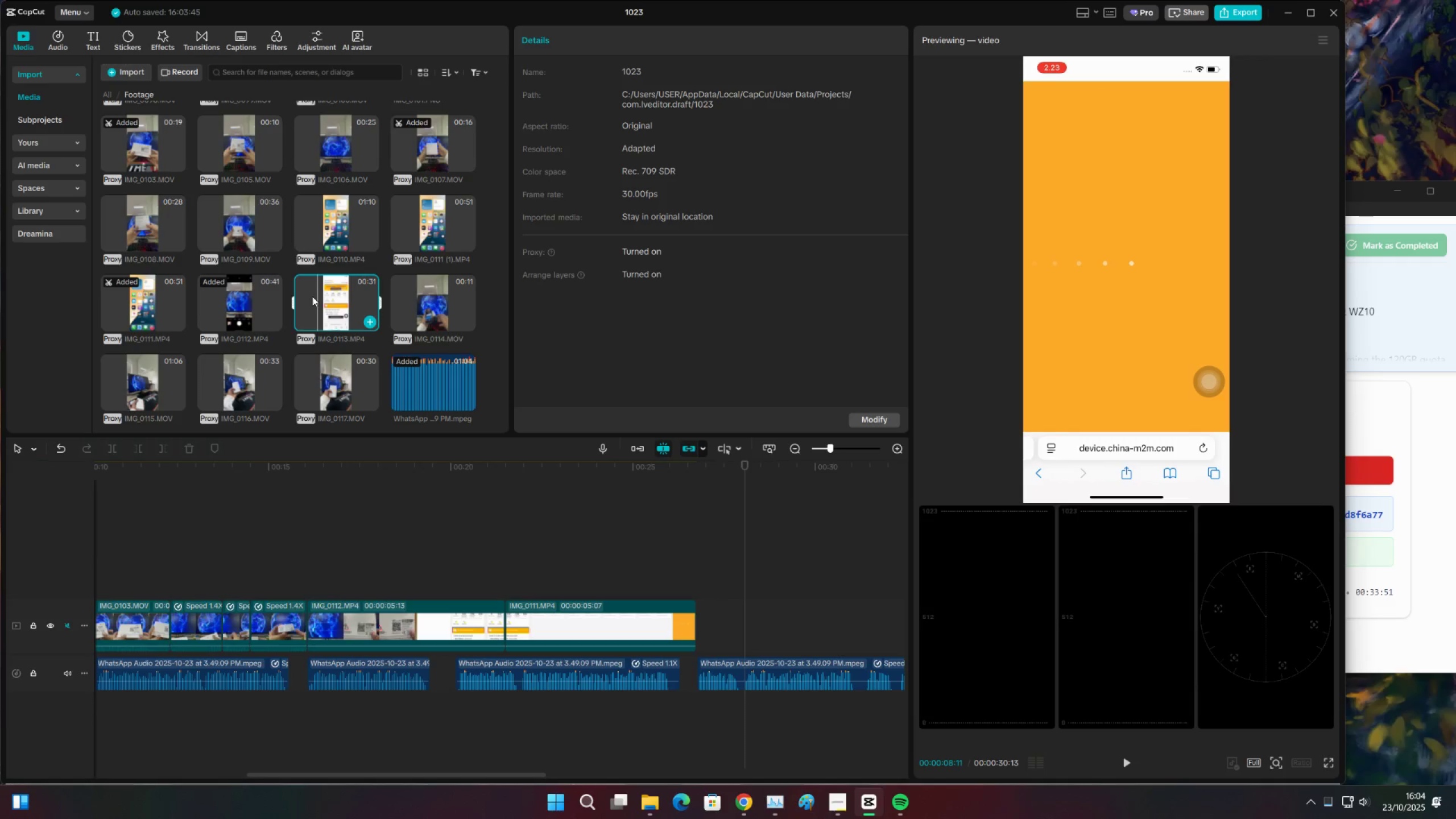 
triple_click([312, 296])
 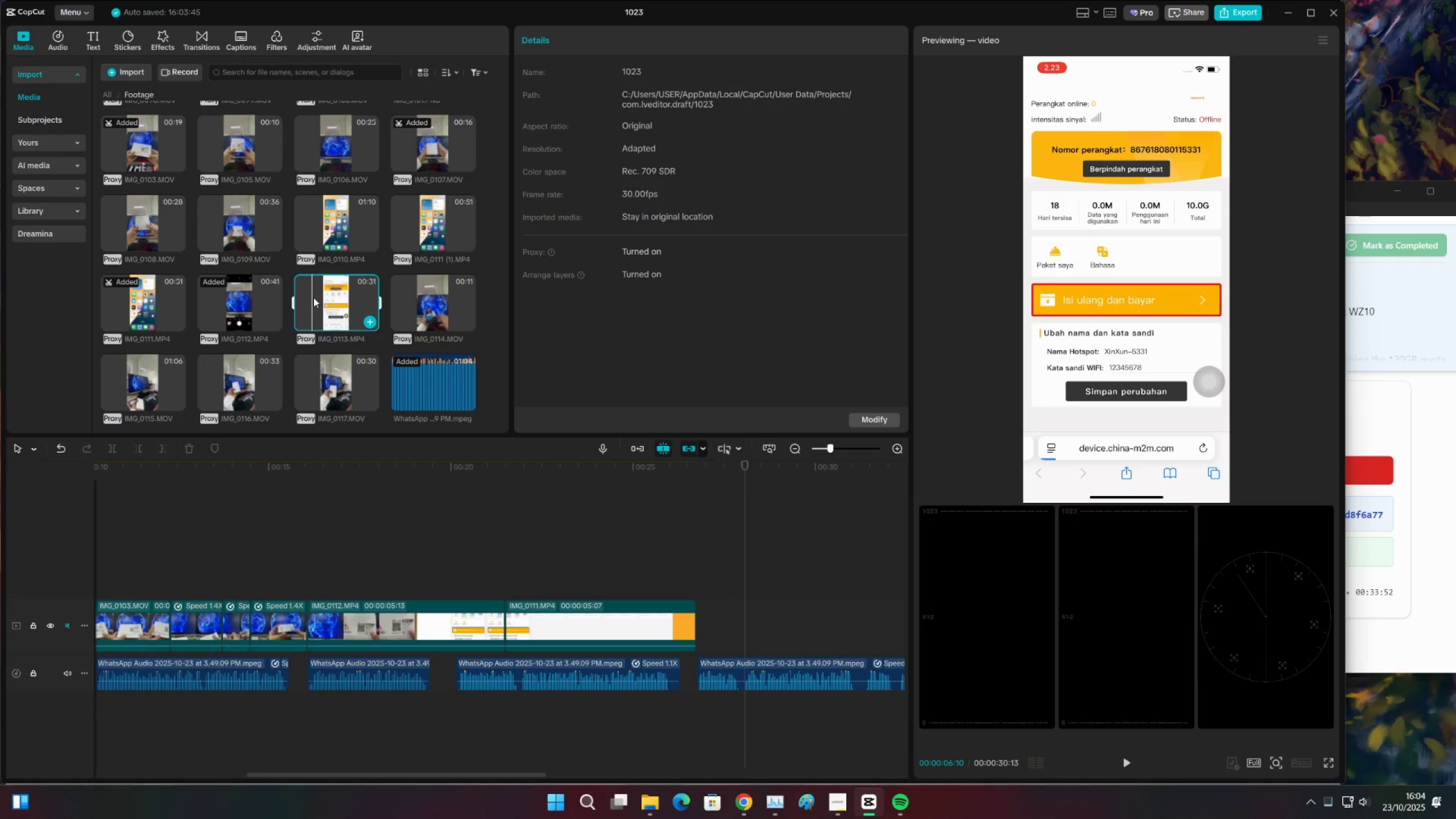 
left_click([313, 297])
 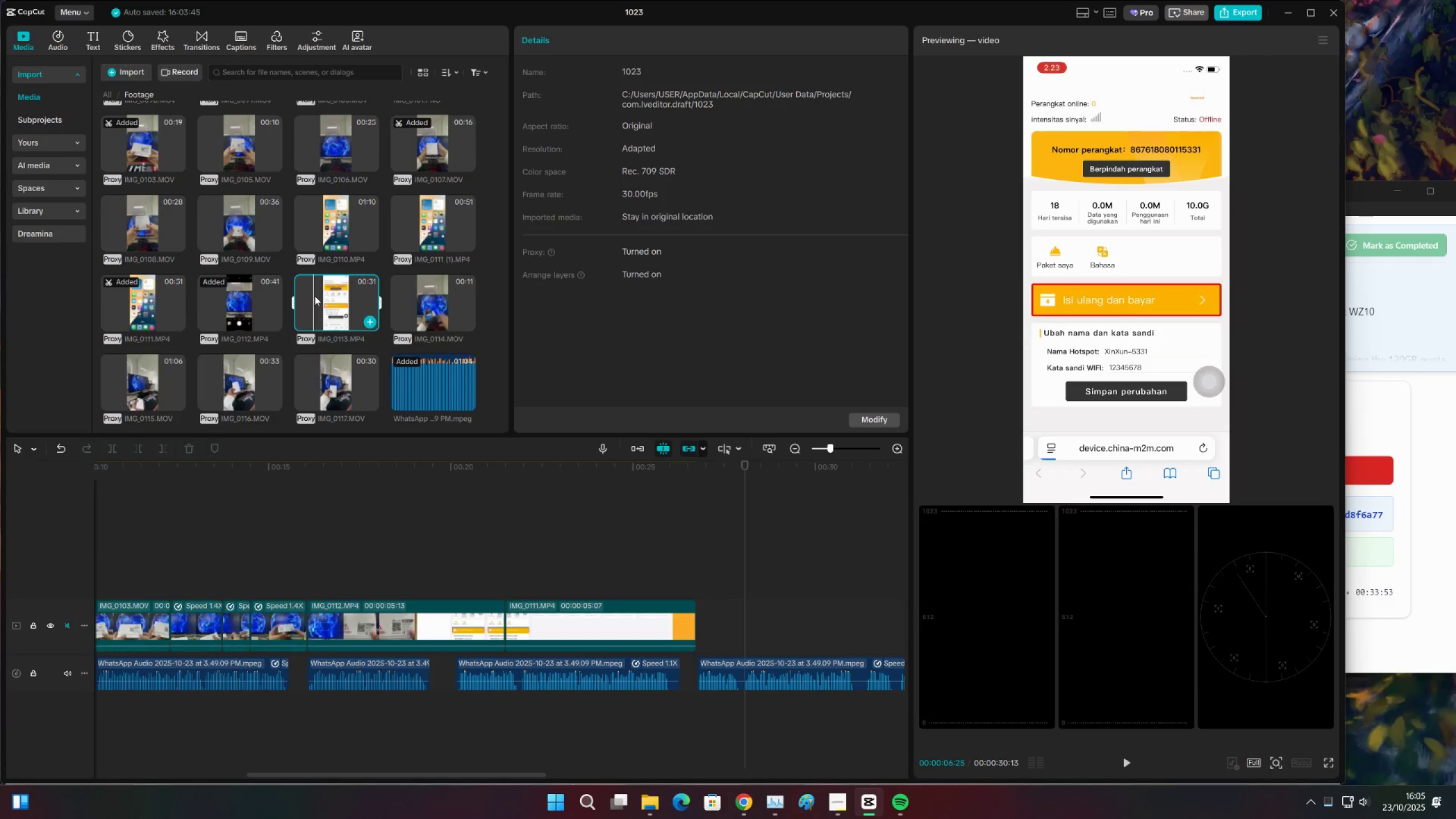 
left_click([320, 293])
 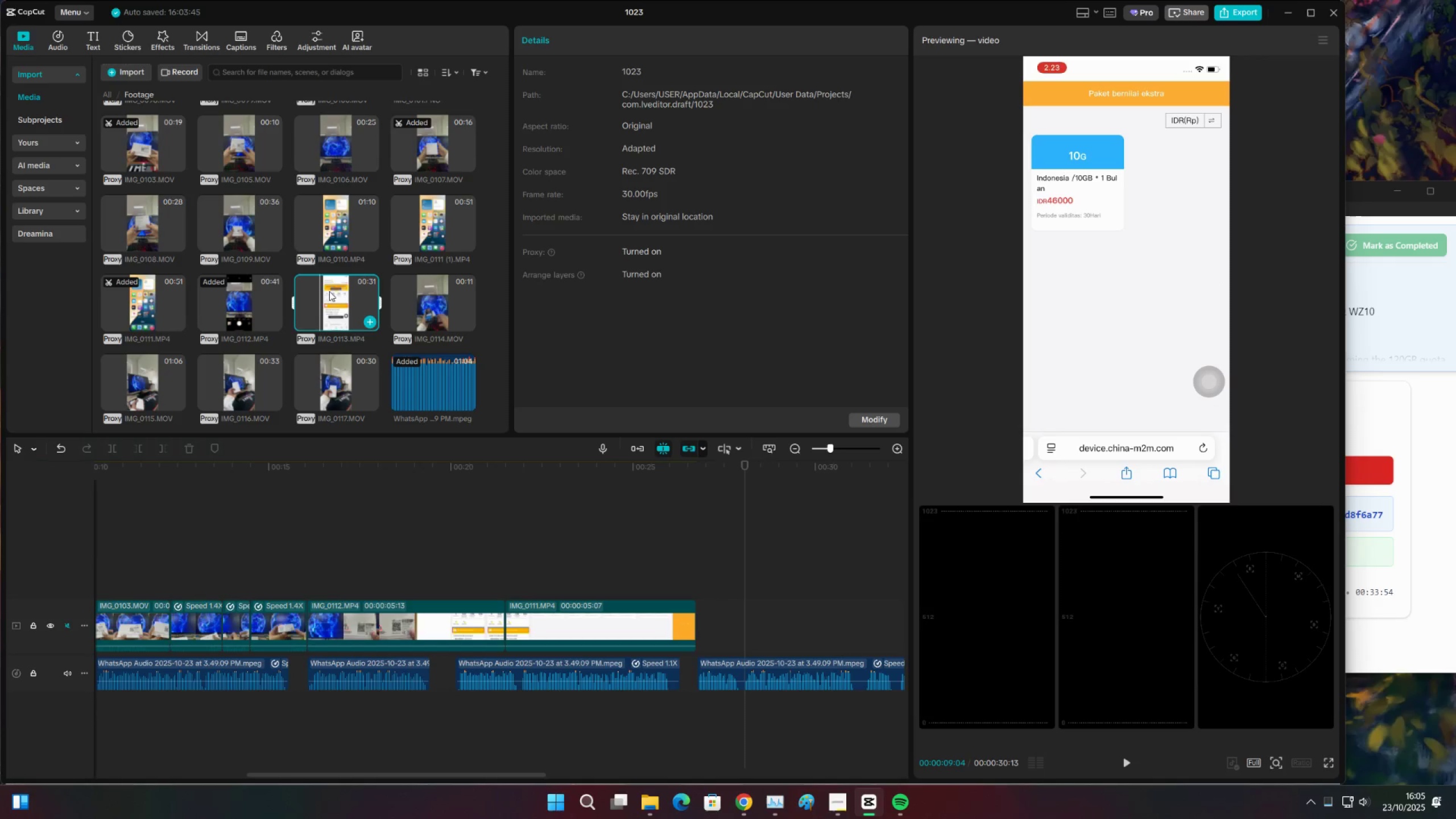 
left_click([329, 291])
 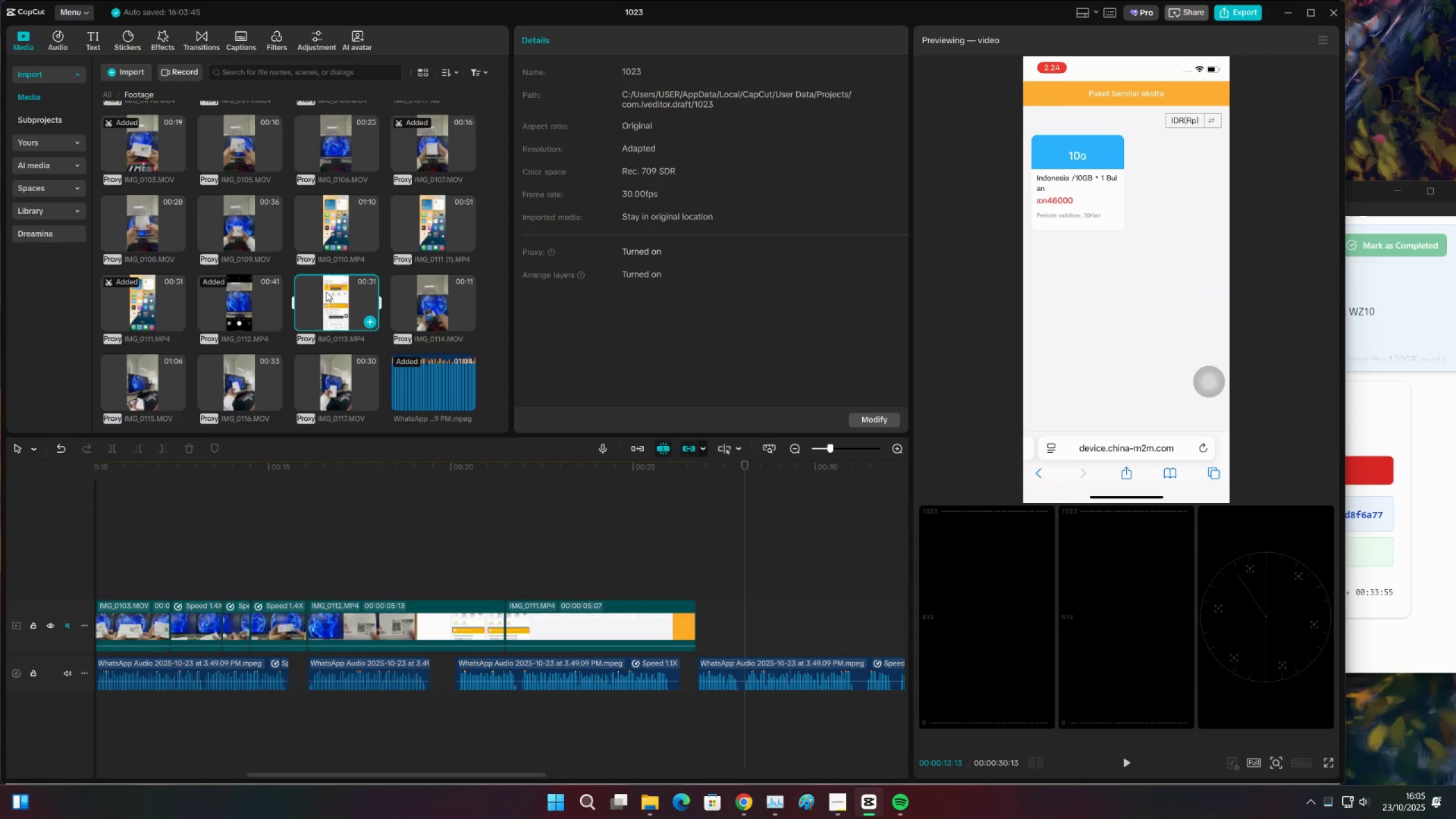 
double_click([316, 292])
 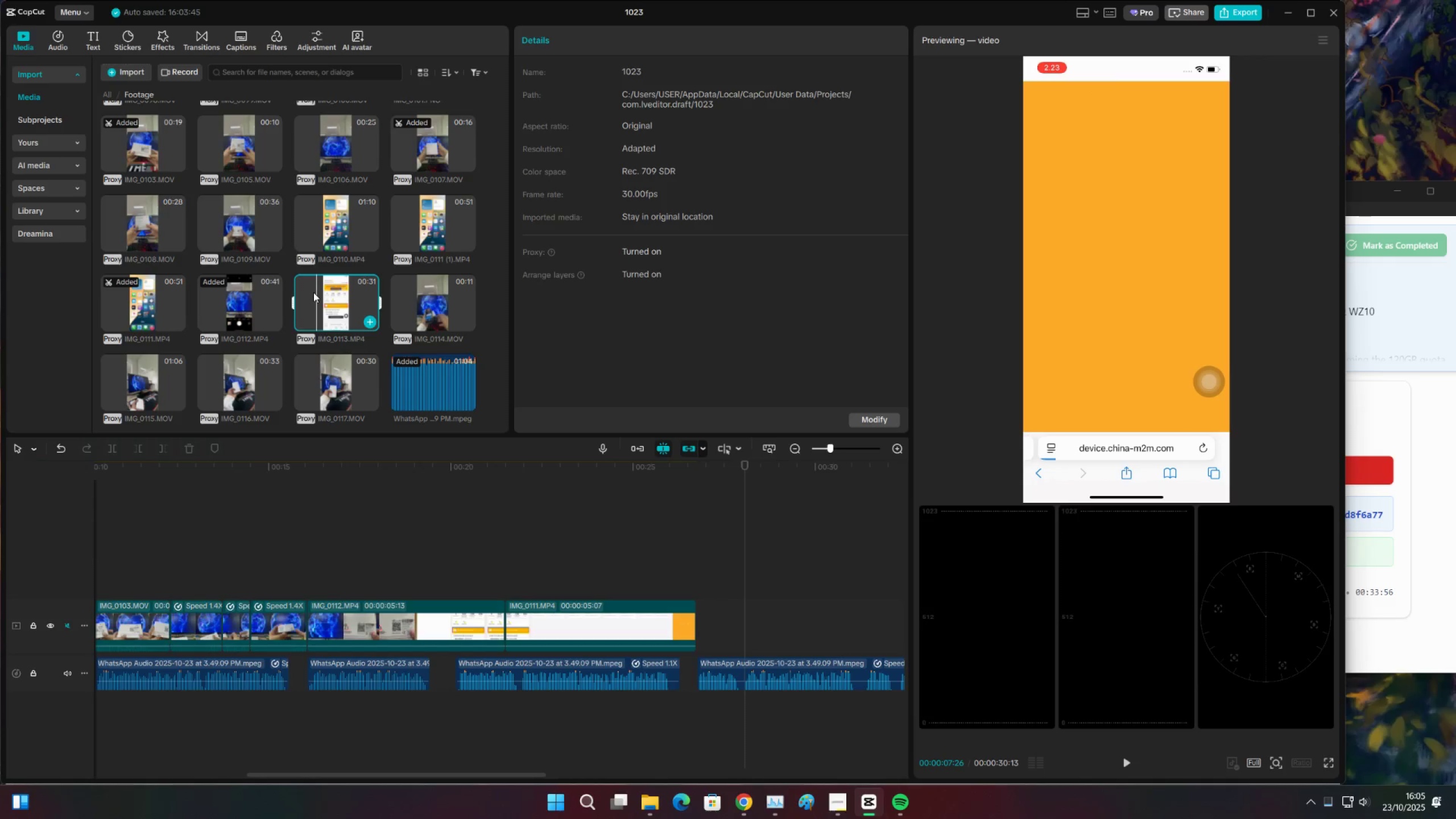 
triple_click([313, 292])
 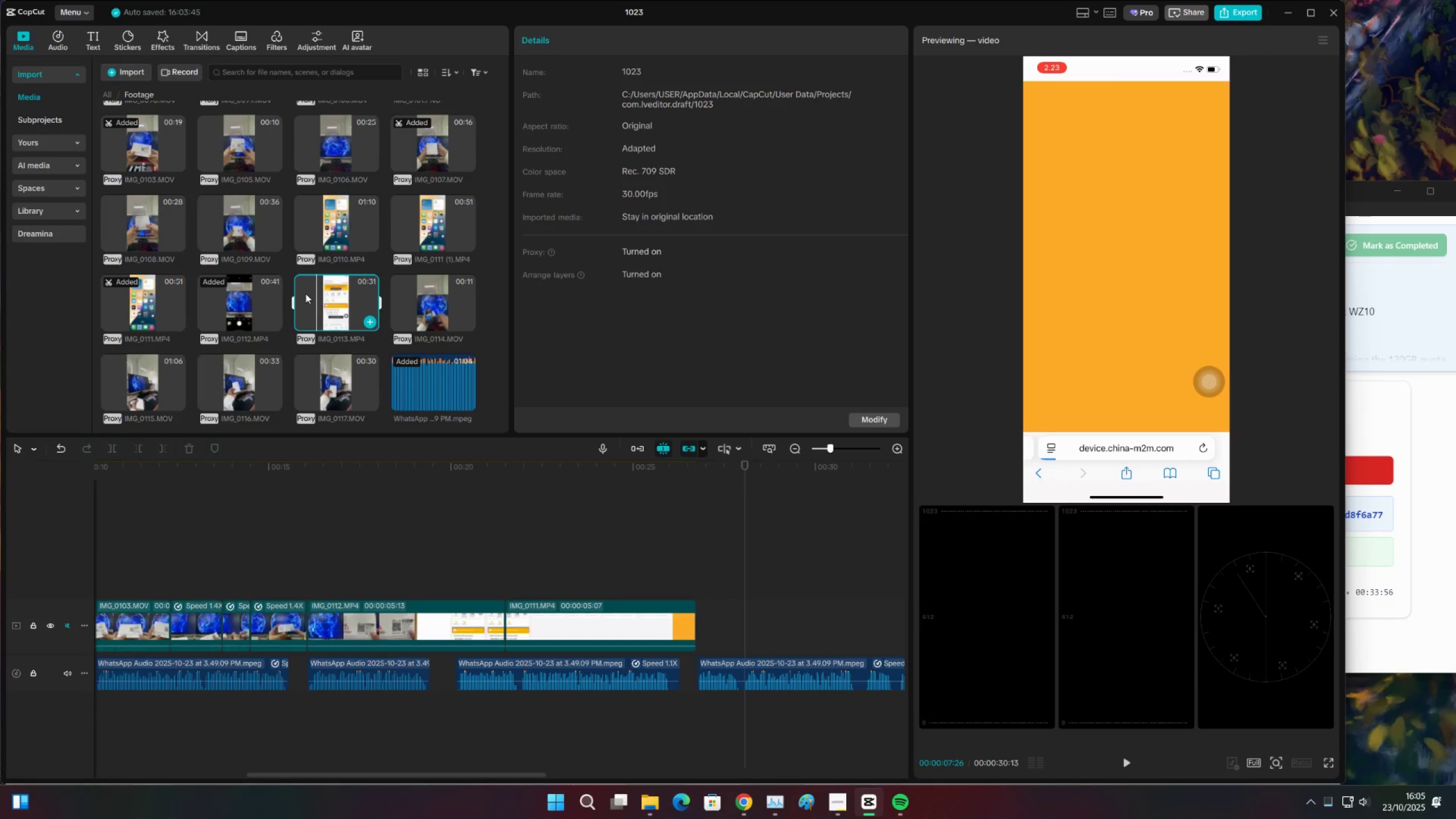 
triple_click([305, 293])
 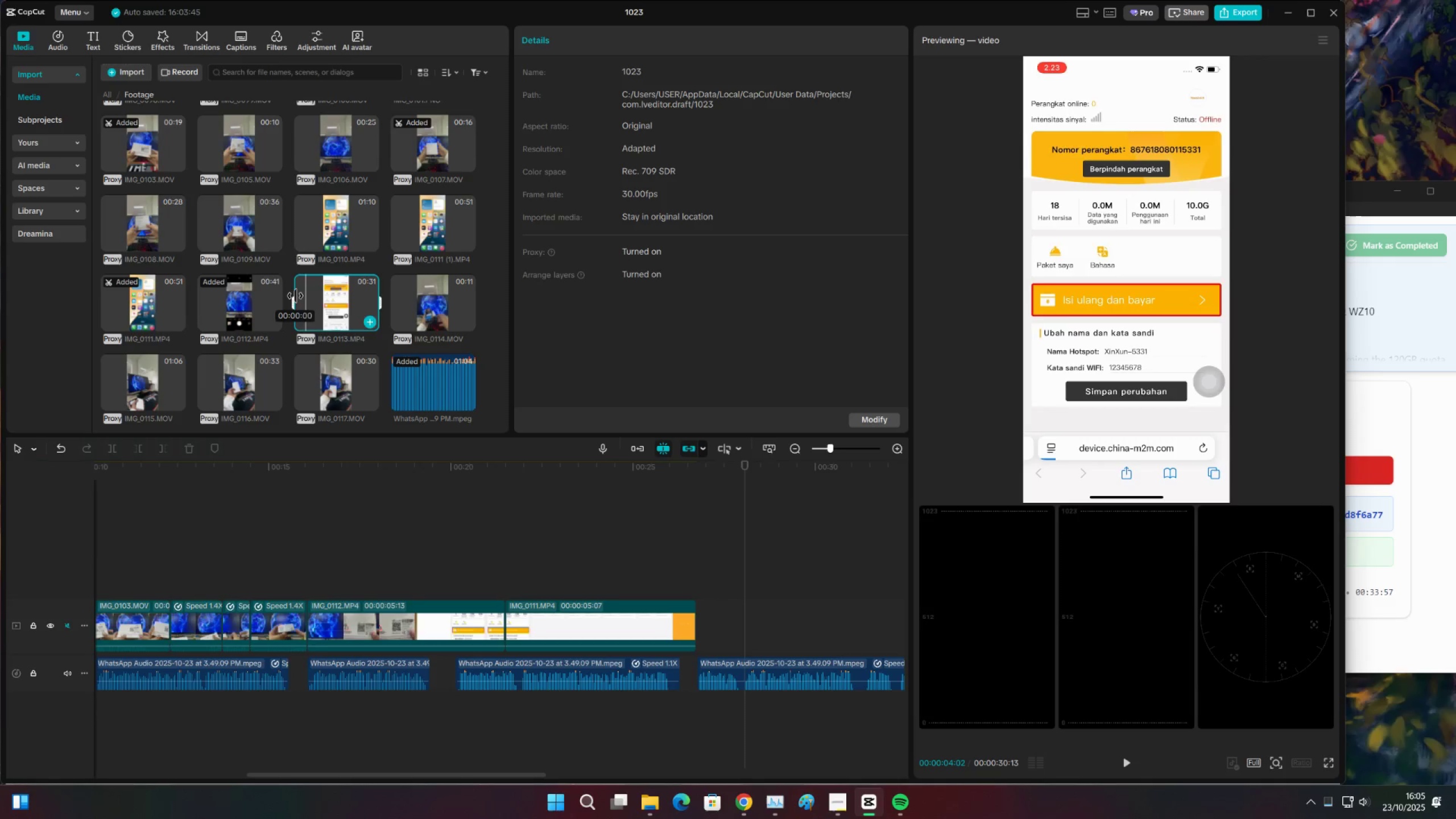 
triple_click([295, 296])
 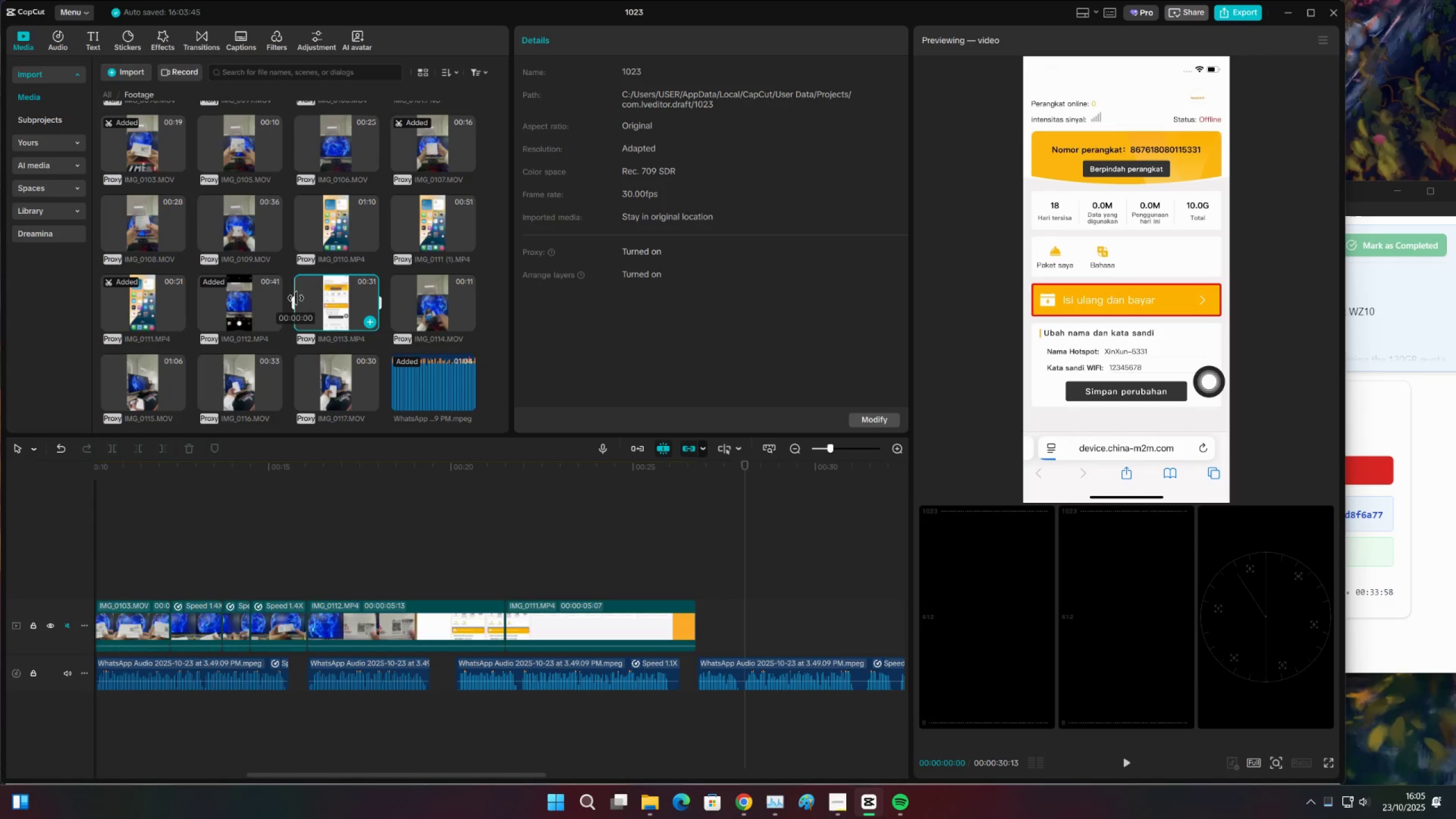 
double_click([299, 298])
 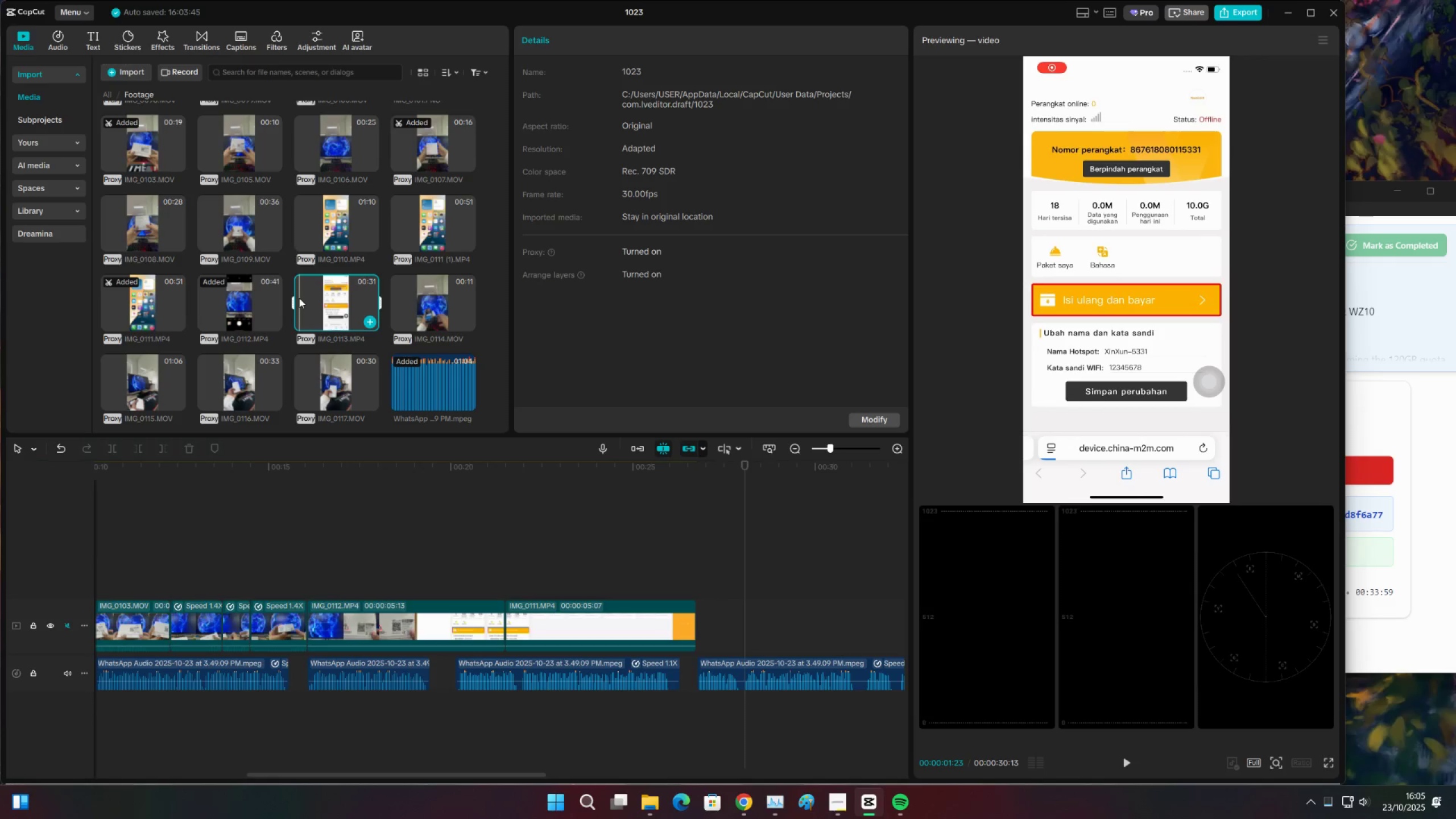 
left_click([299, 298])
 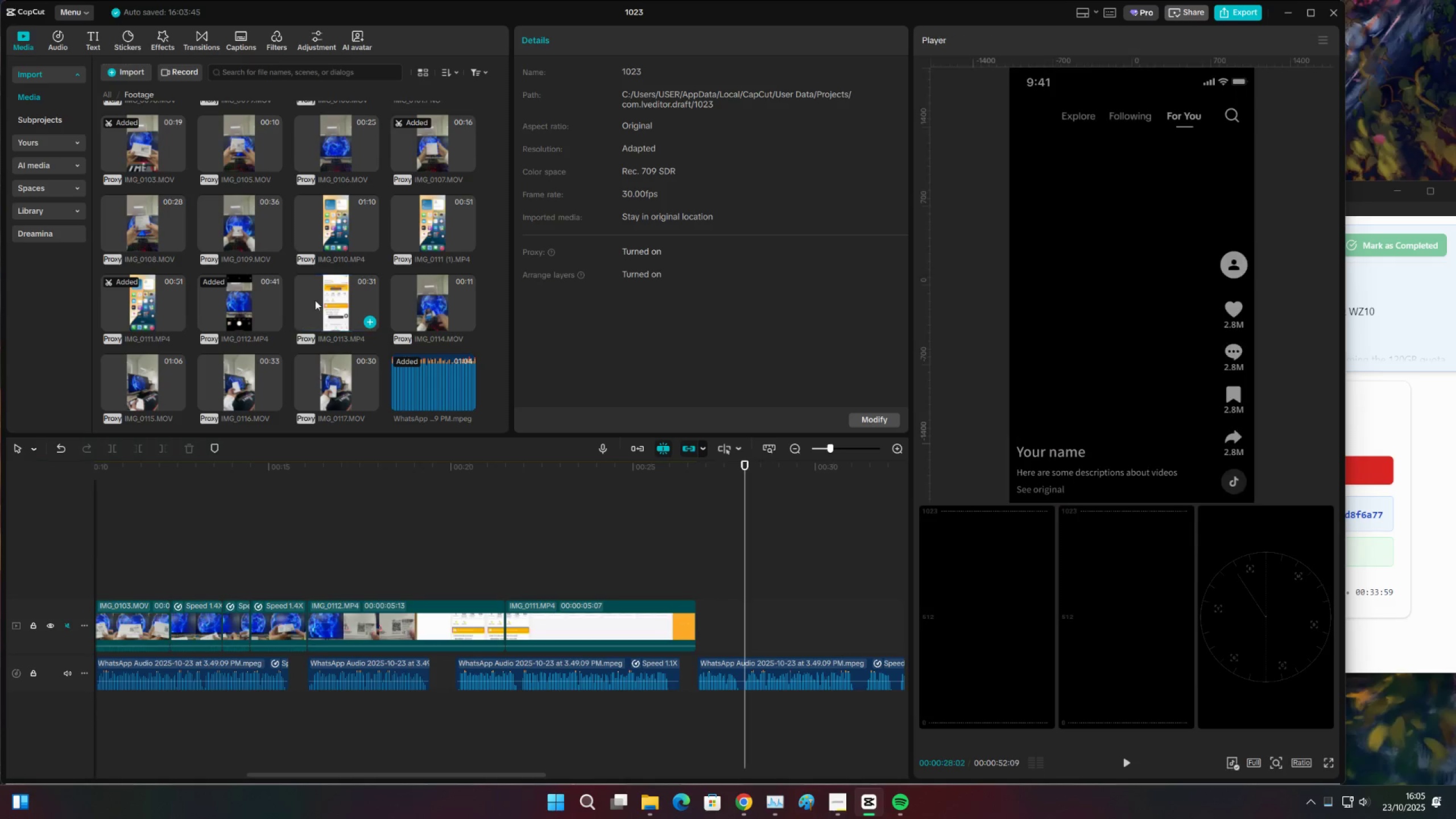 
triple_click([315, 300])
 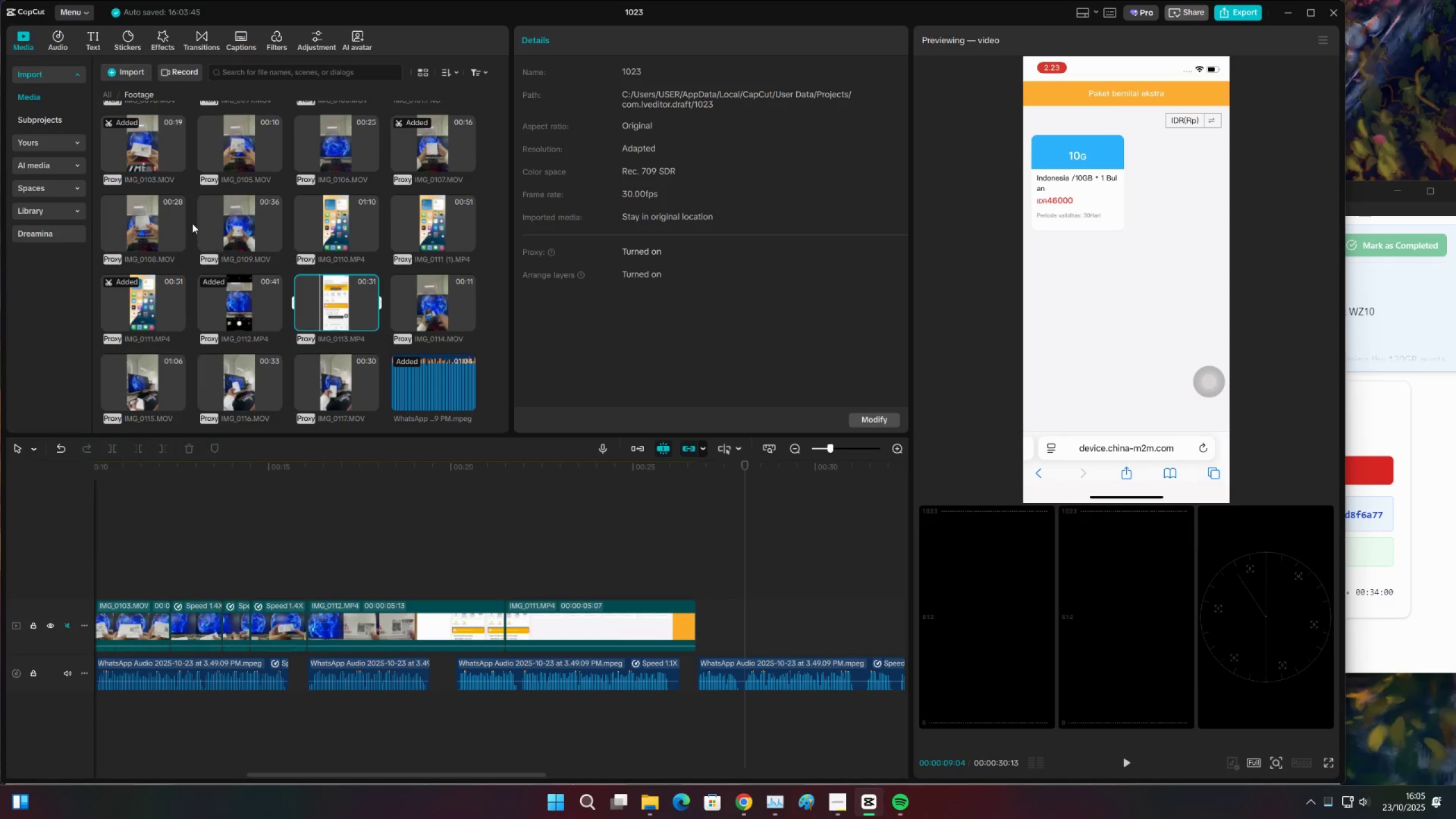 
scroll: coordinate [210, 225], scroll_direction: up, amount: 1.0
 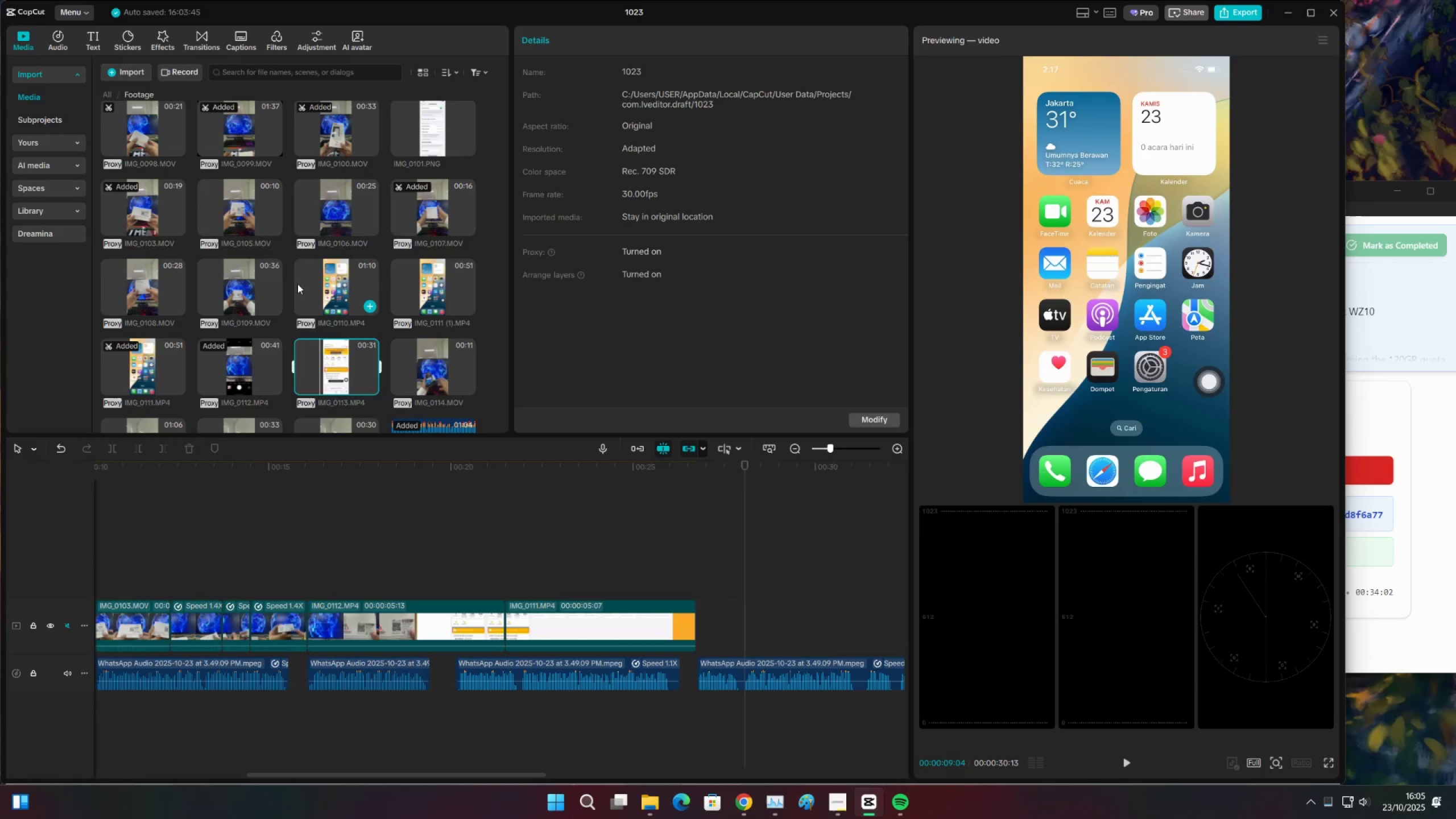 
double_click([299, 283])
 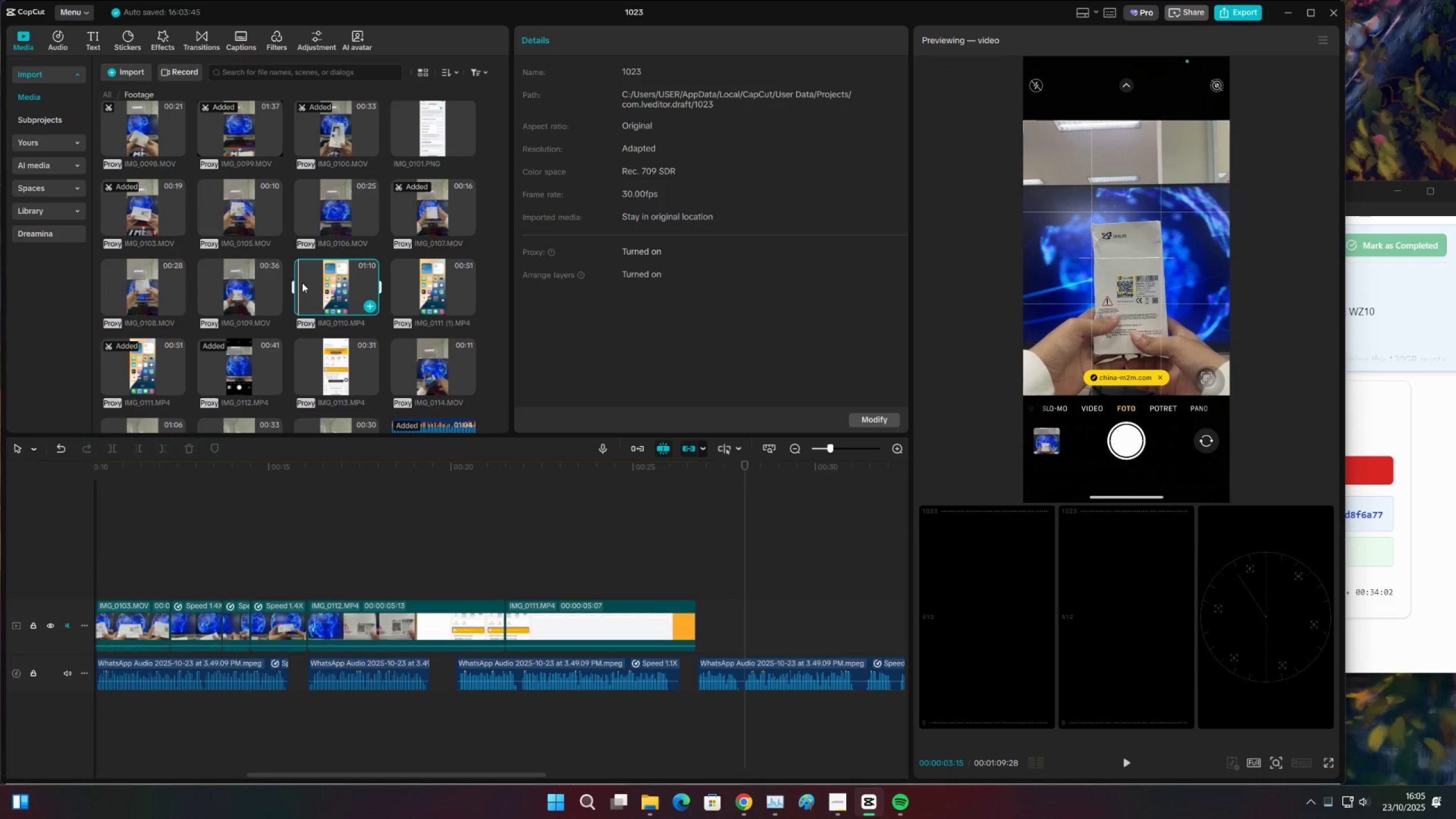 
triple_click([302, 283])
 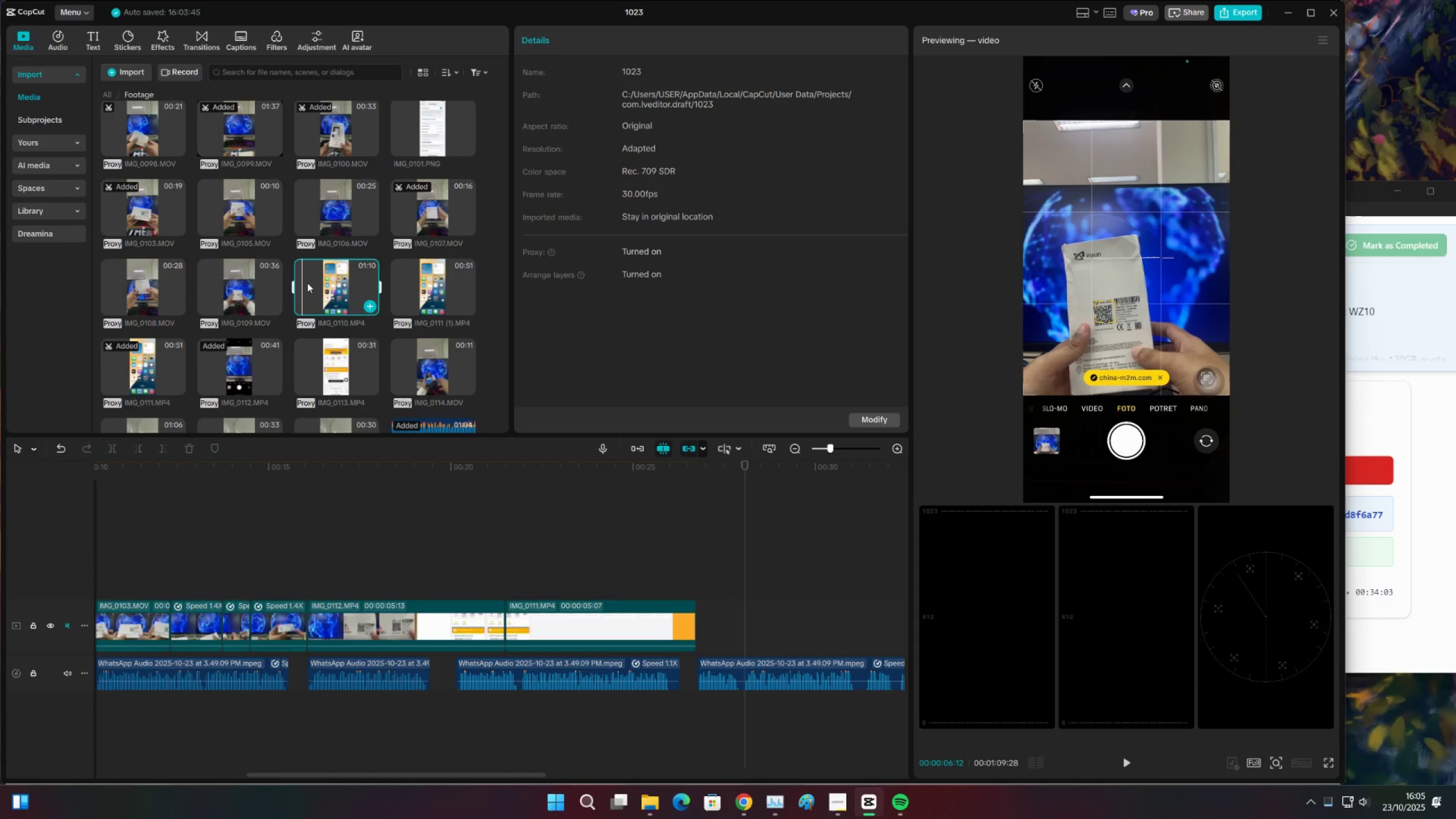 
triple_click([307, 283])
 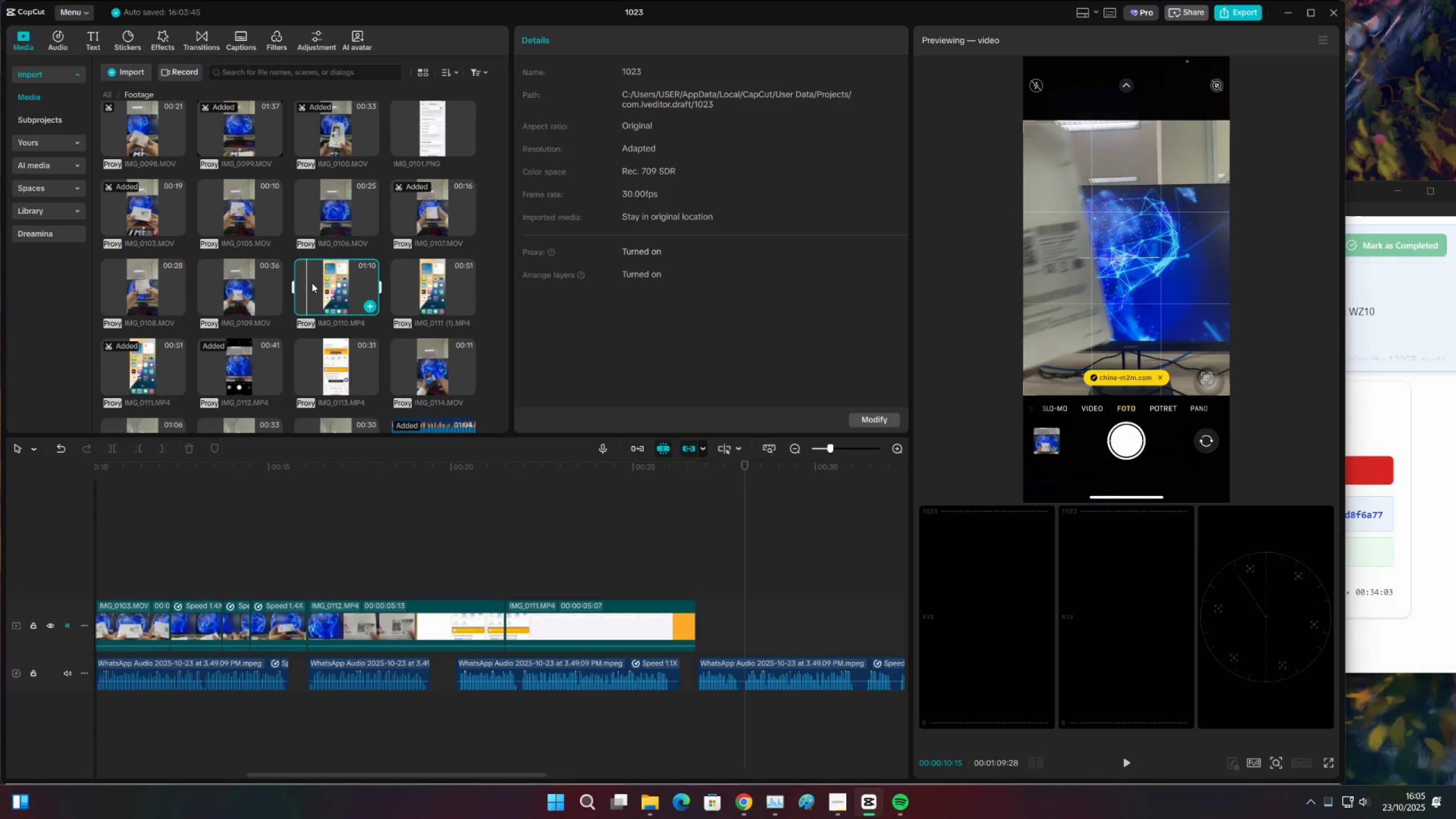 
triple_click([312, 283])
 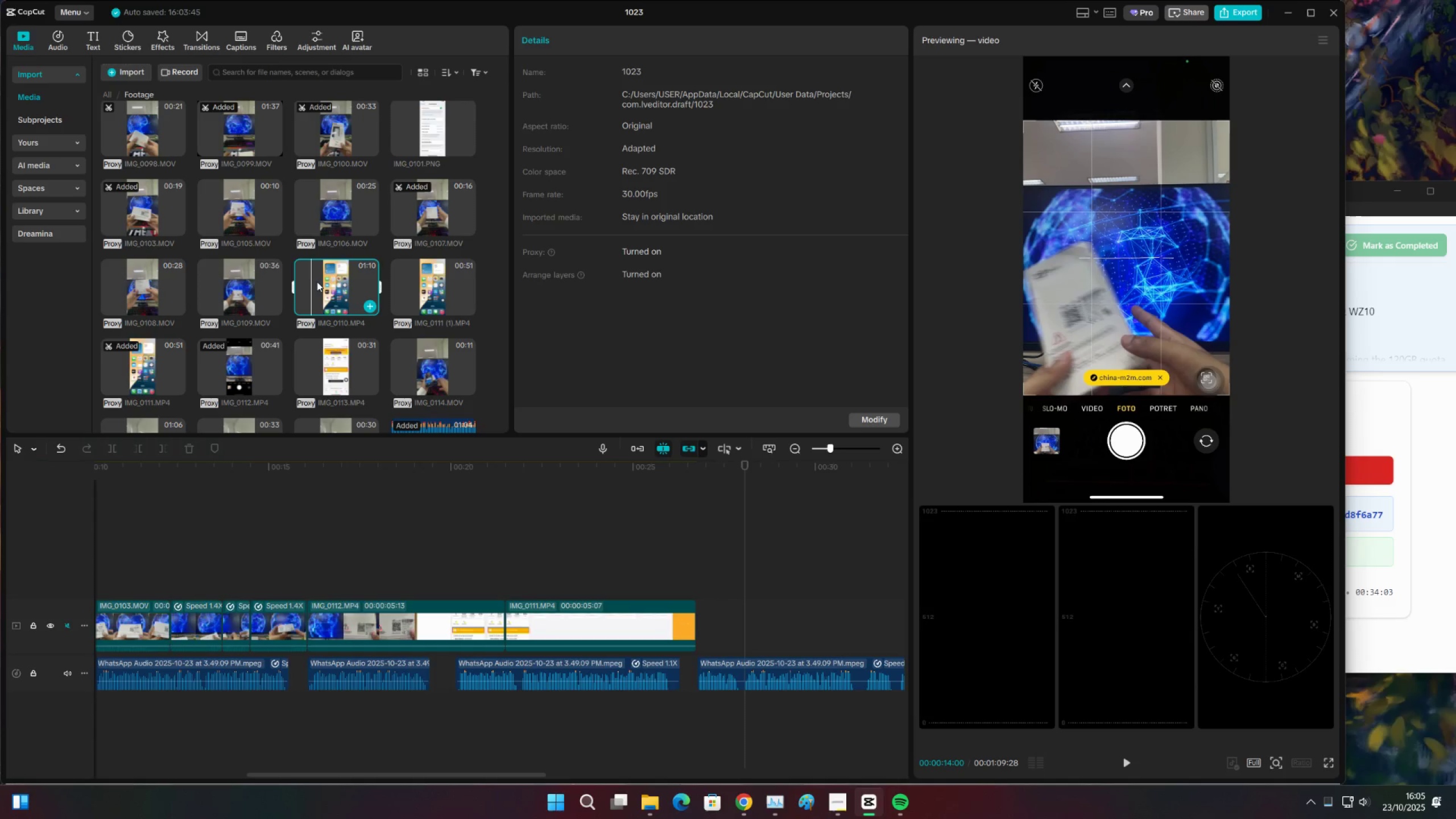 
triple_click([317, 282])
 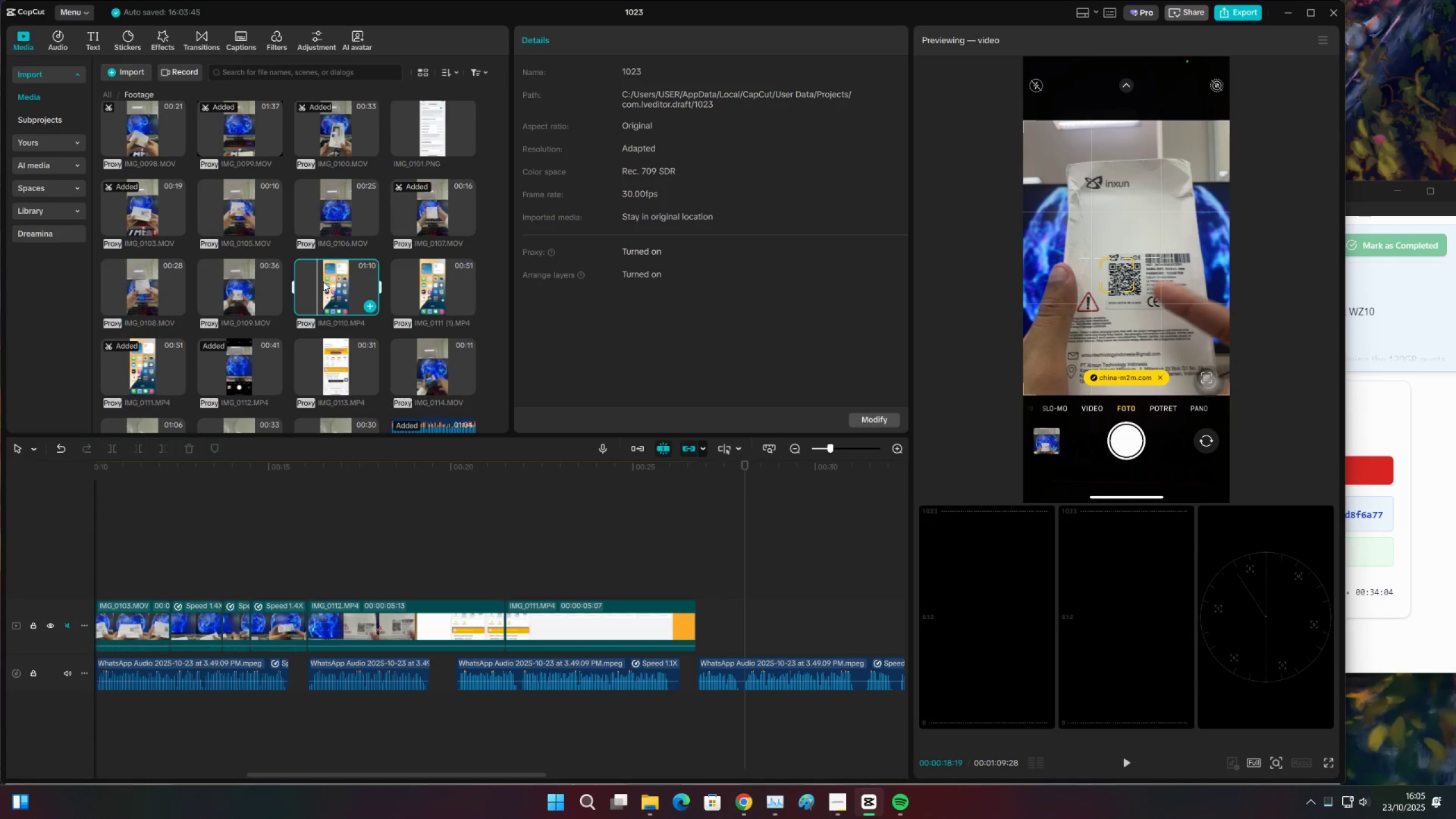 
triple_click([323, 282])
 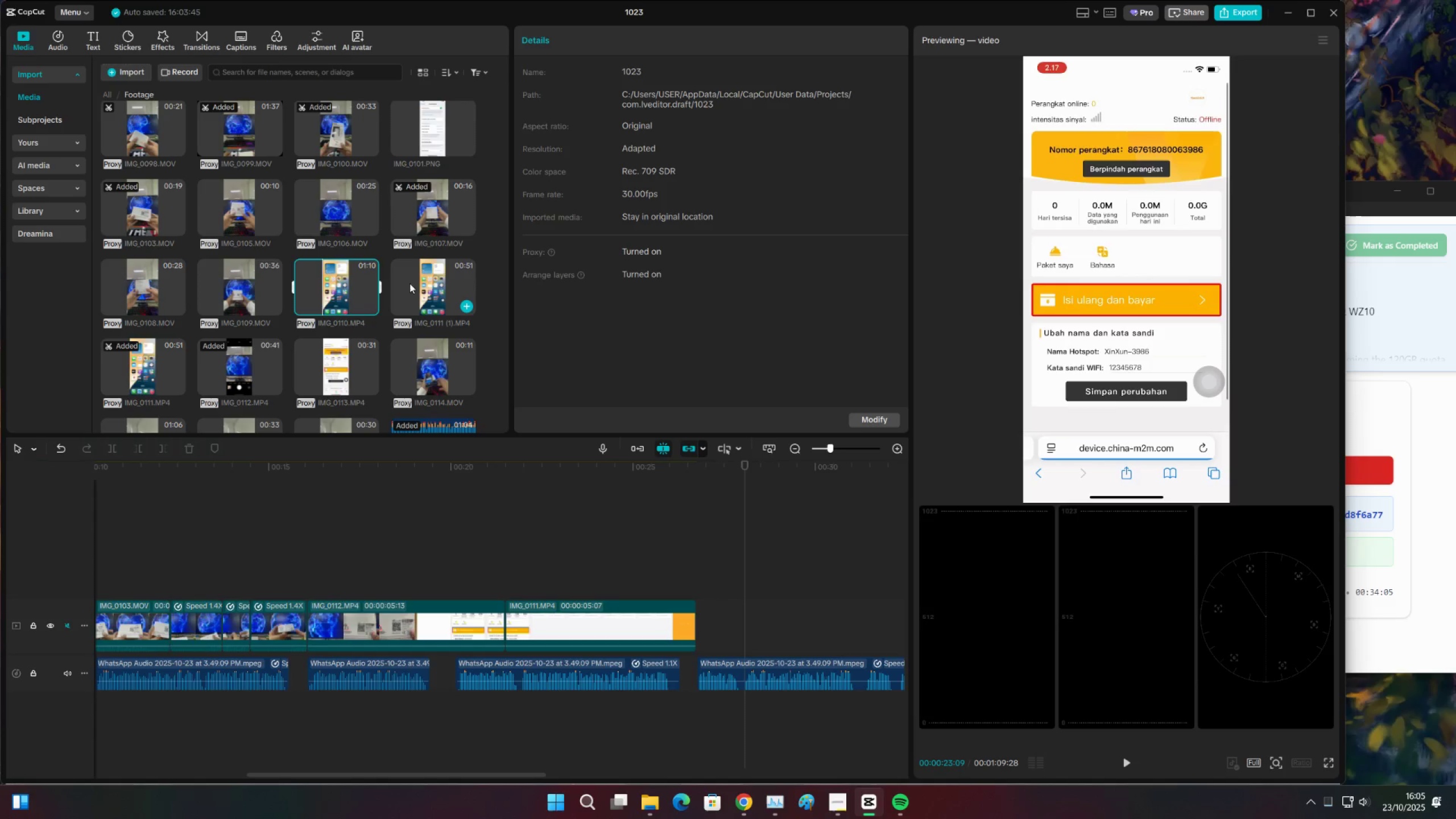 
double_click([416, 282])
 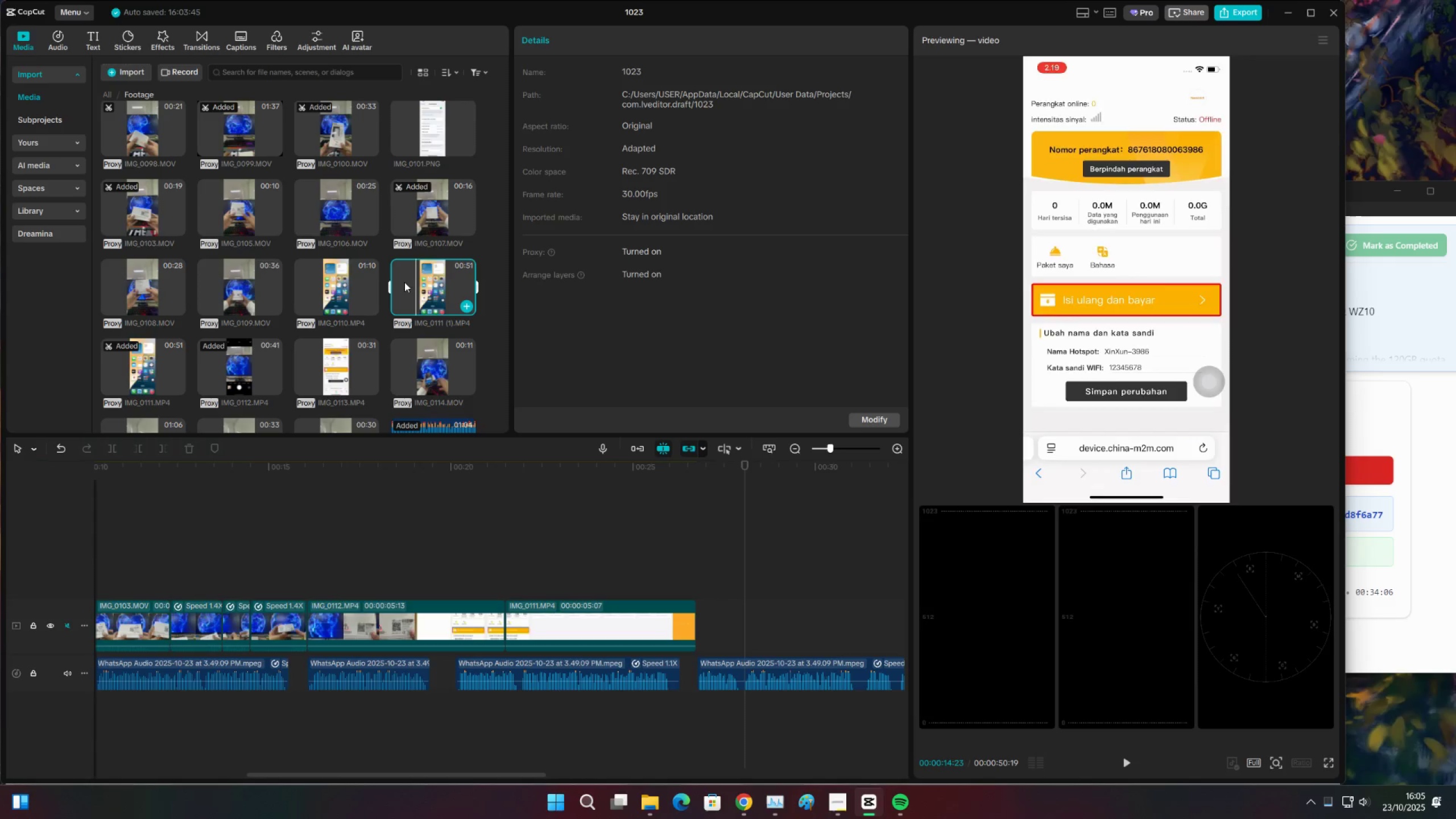 
double_click([395, 283])
 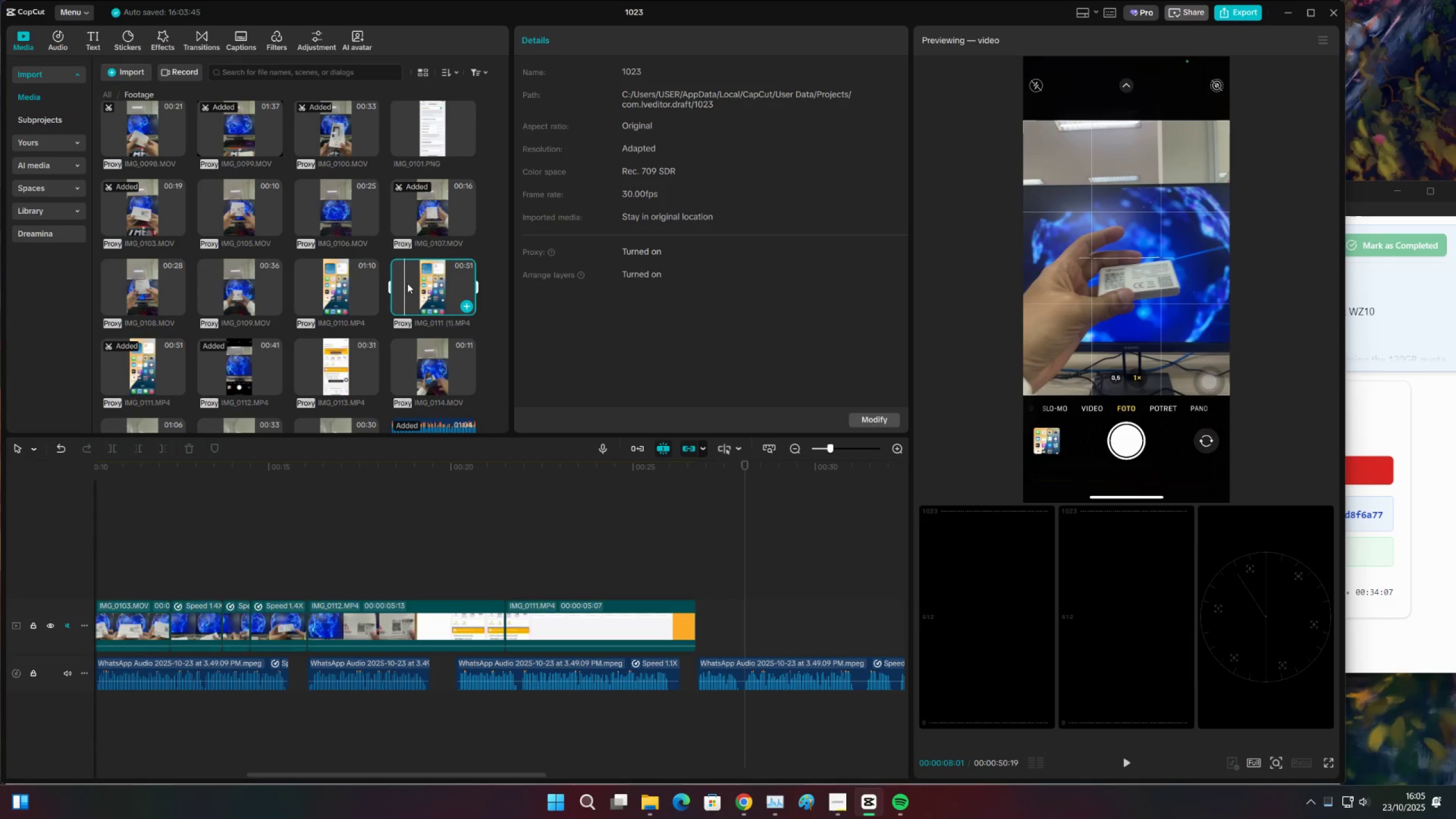 
double_click([410, 283])
 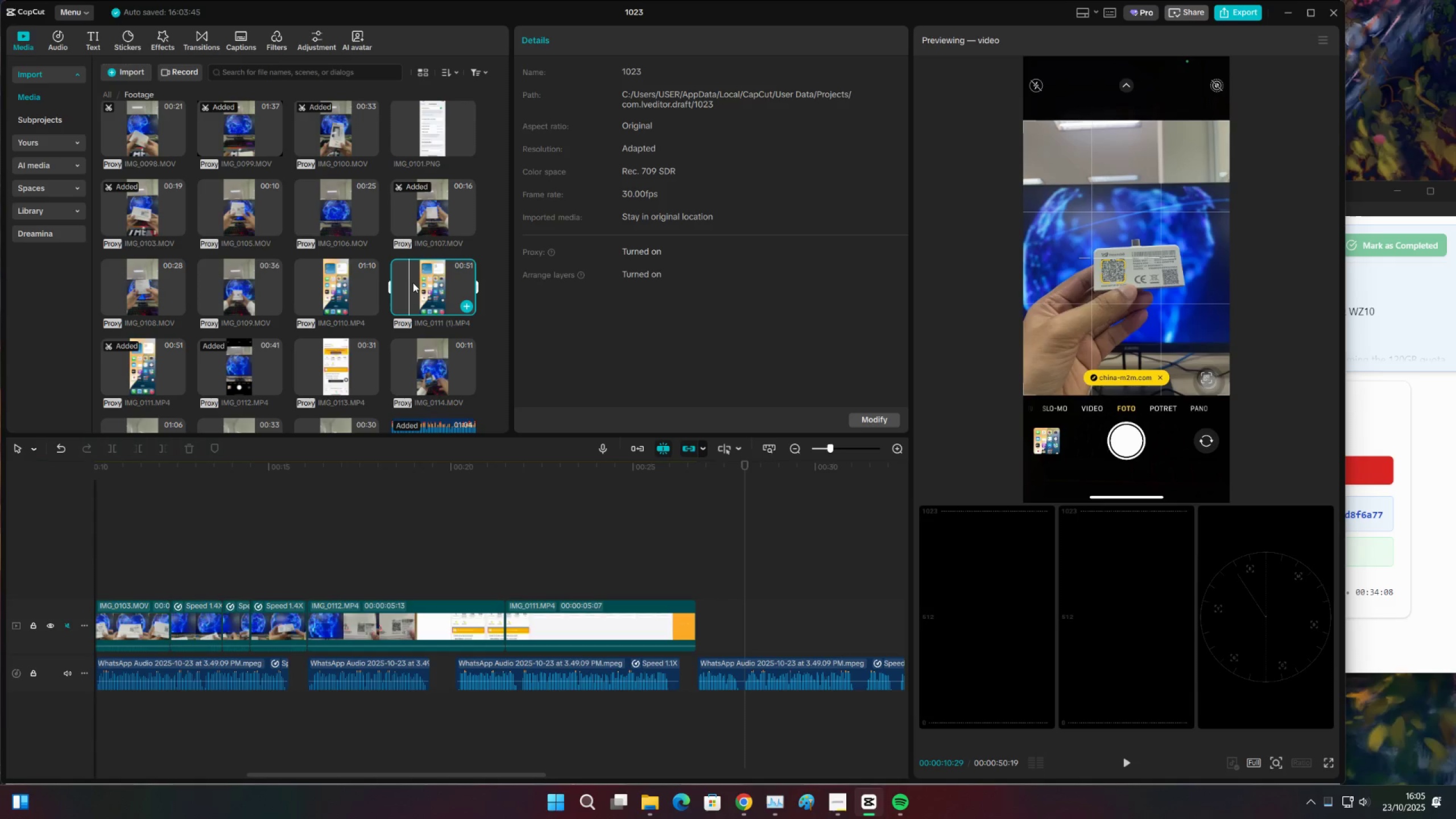 
triple_click([413, 283])
 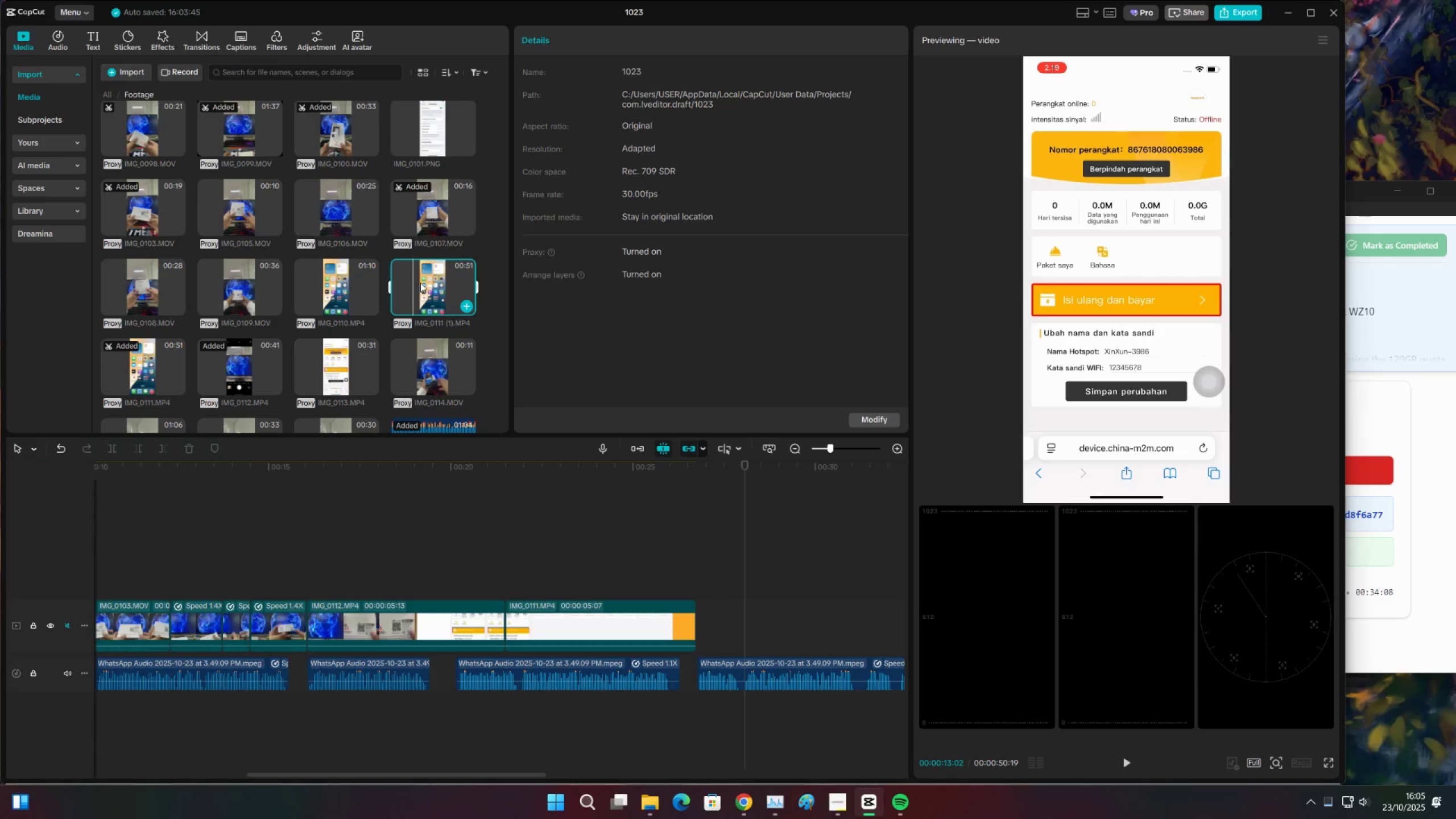 
triple_click([420, 283])
 